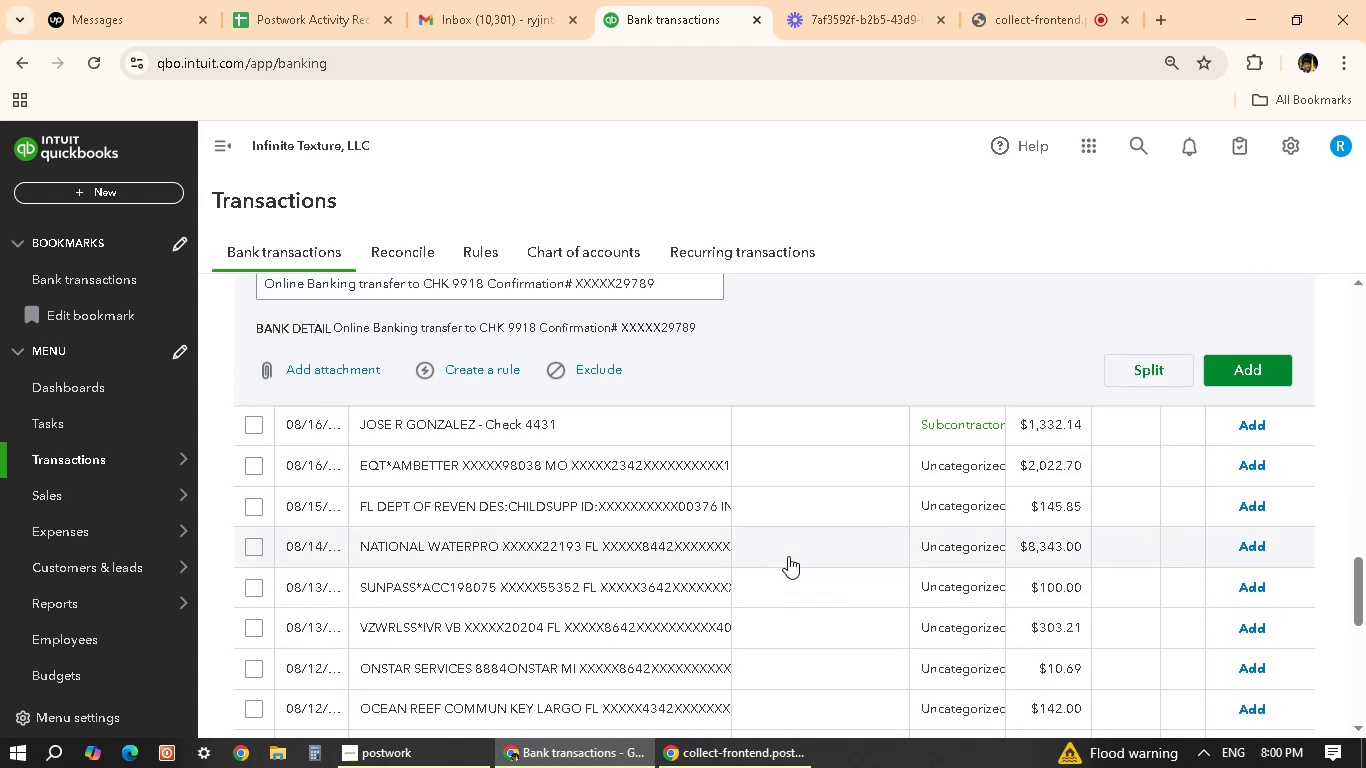 
scroll: coordinate [803, 537], scroll_direction: up, amount: 3.0
 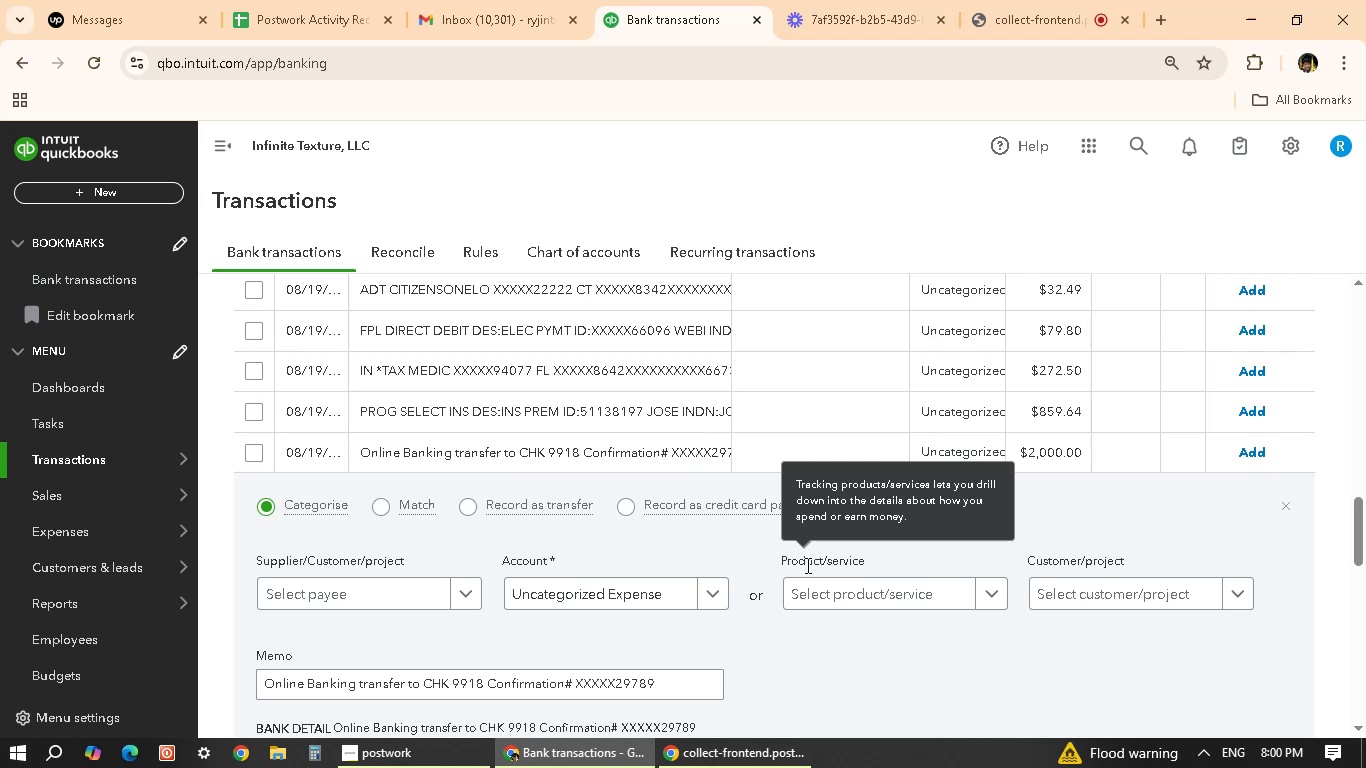 
mouse_move([754, 543])
 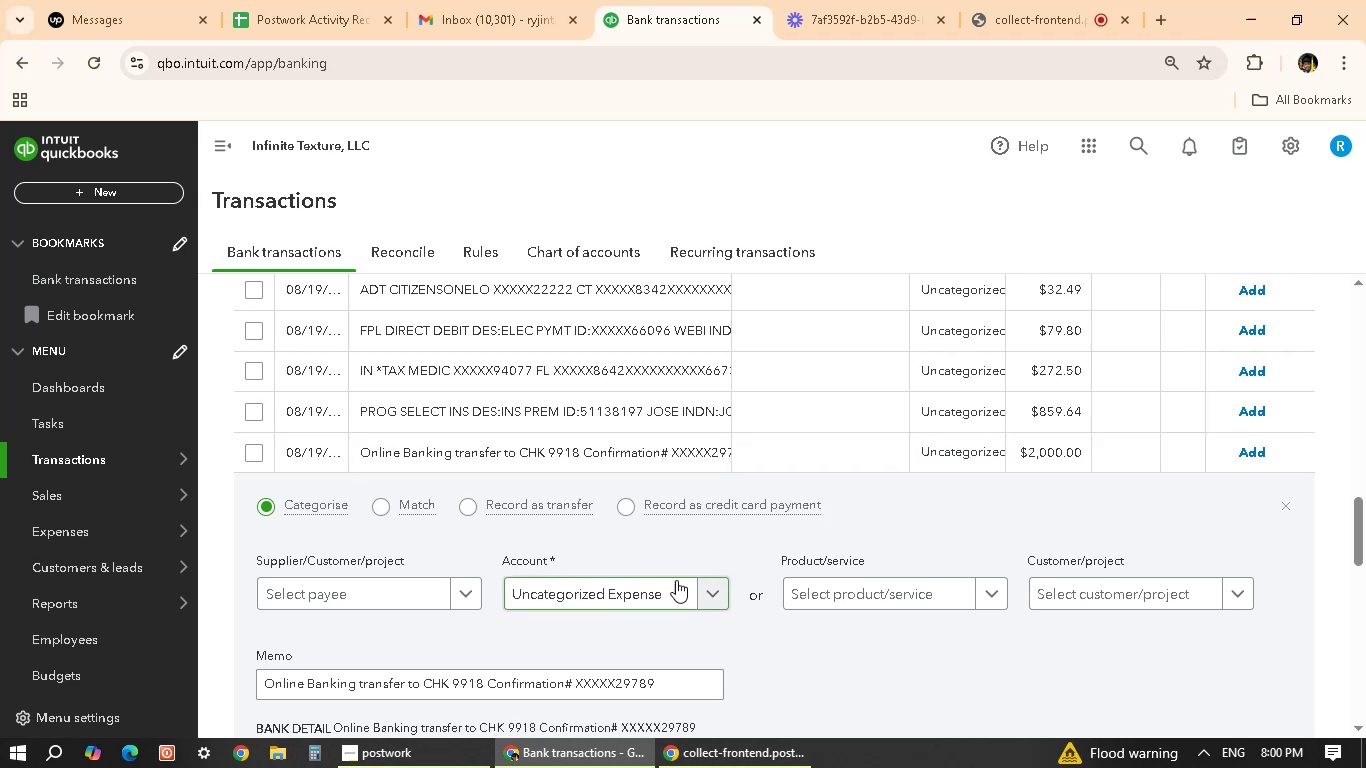 
scroll: coordinate [707, 565], scroll_direction: down, amount: 2.0
 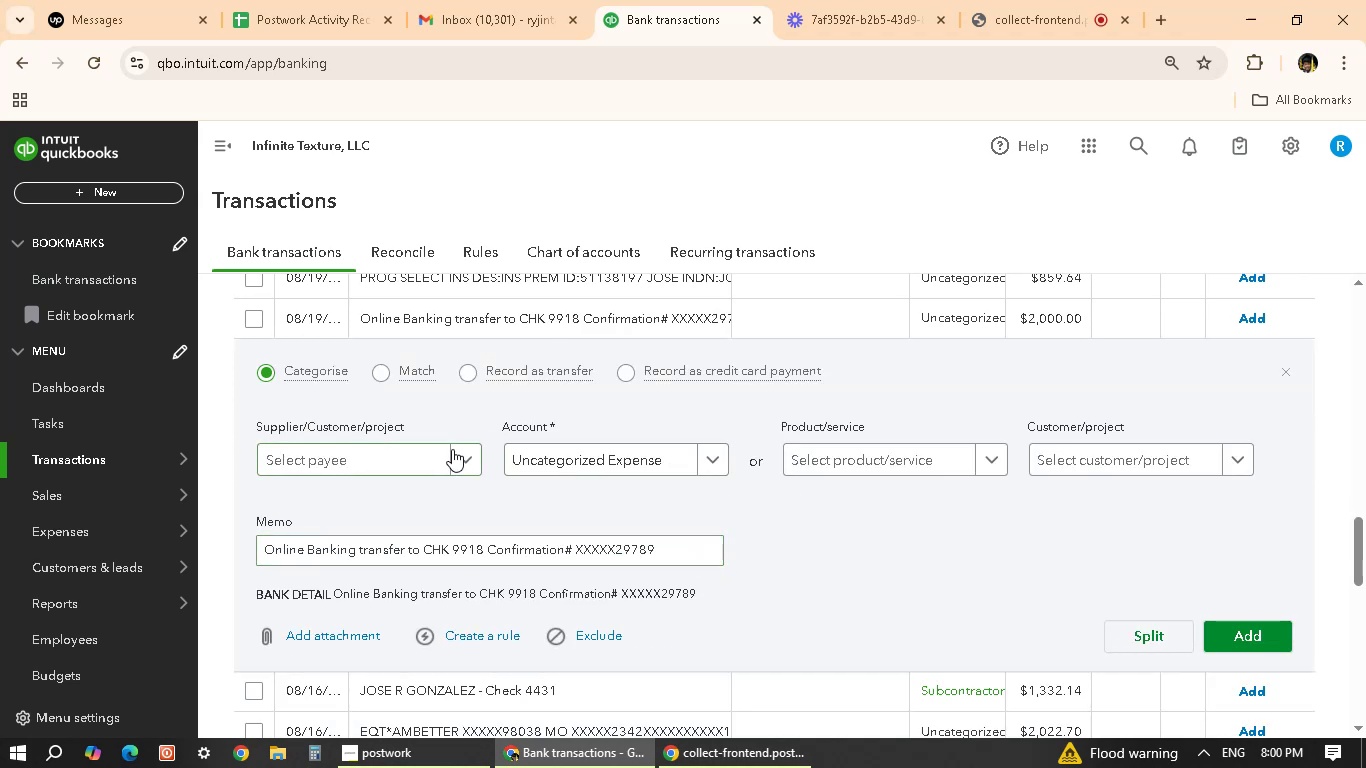 
wait(5.38)
 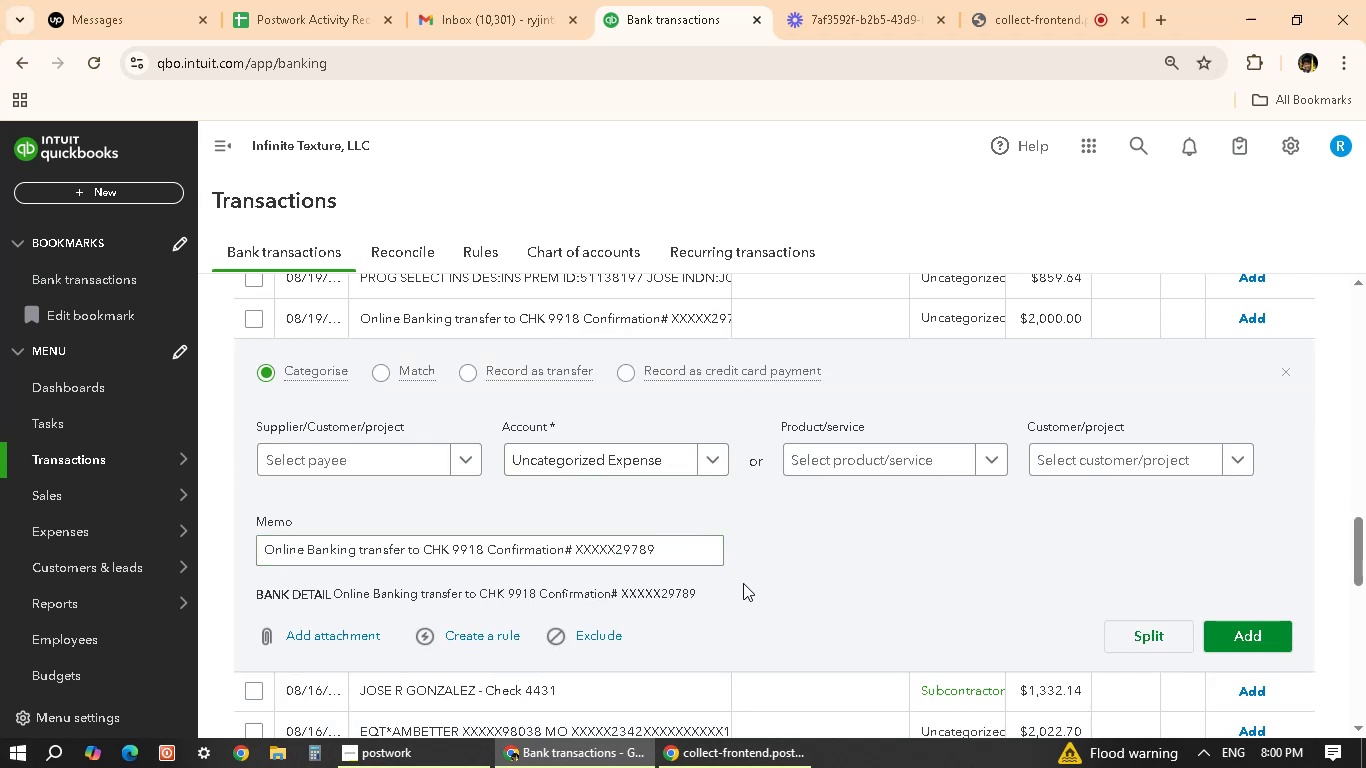 
scroll: coordinate [730, 345], scroll_direction: up, amount: 23.0
 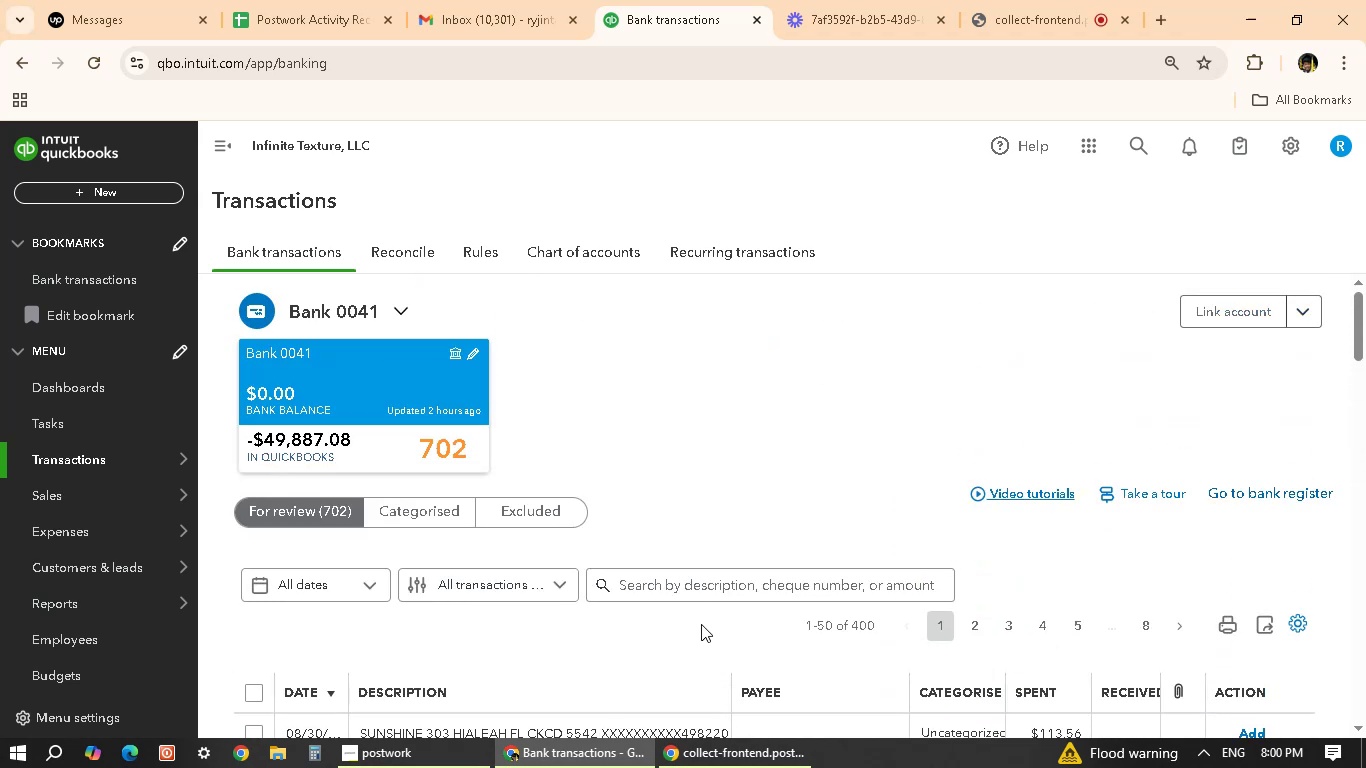 
left_click([746, 580])
 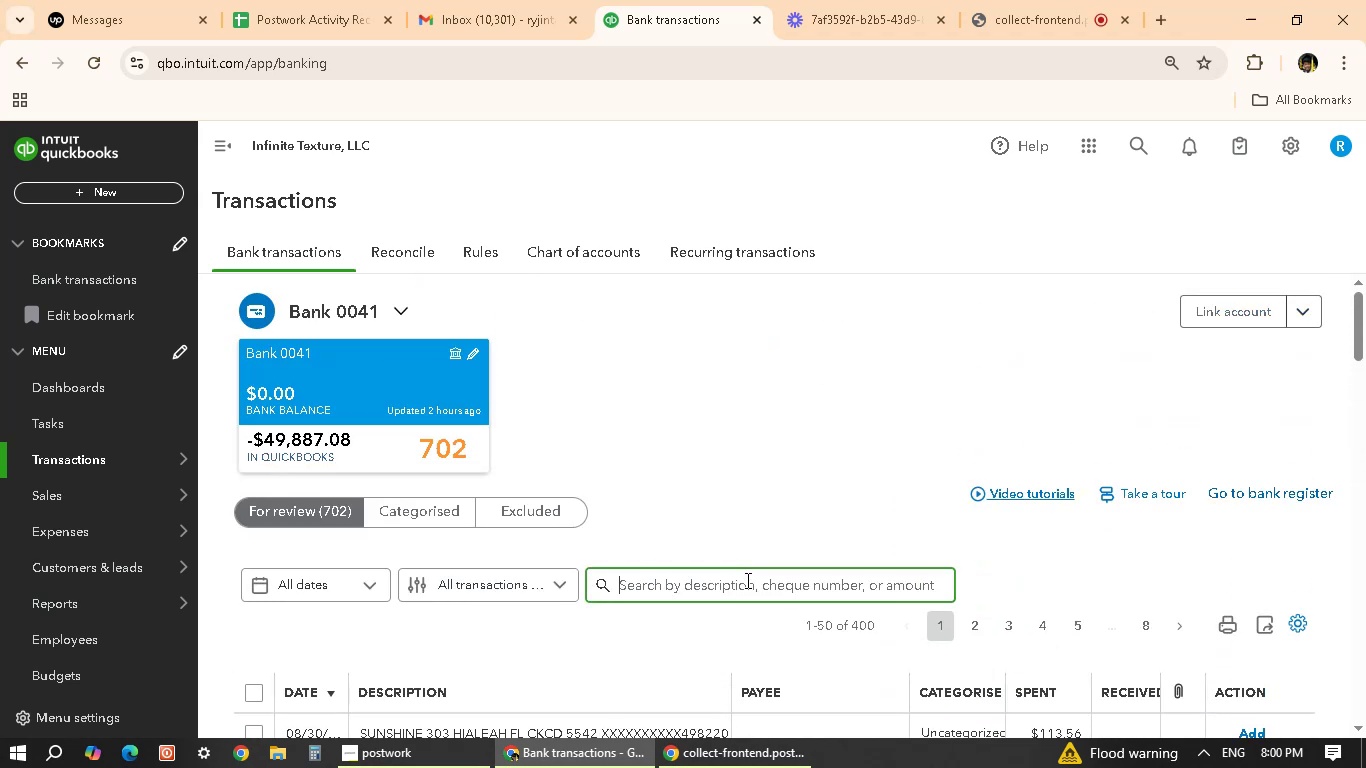 
type(ONLINE BANKING TRANSFER)
 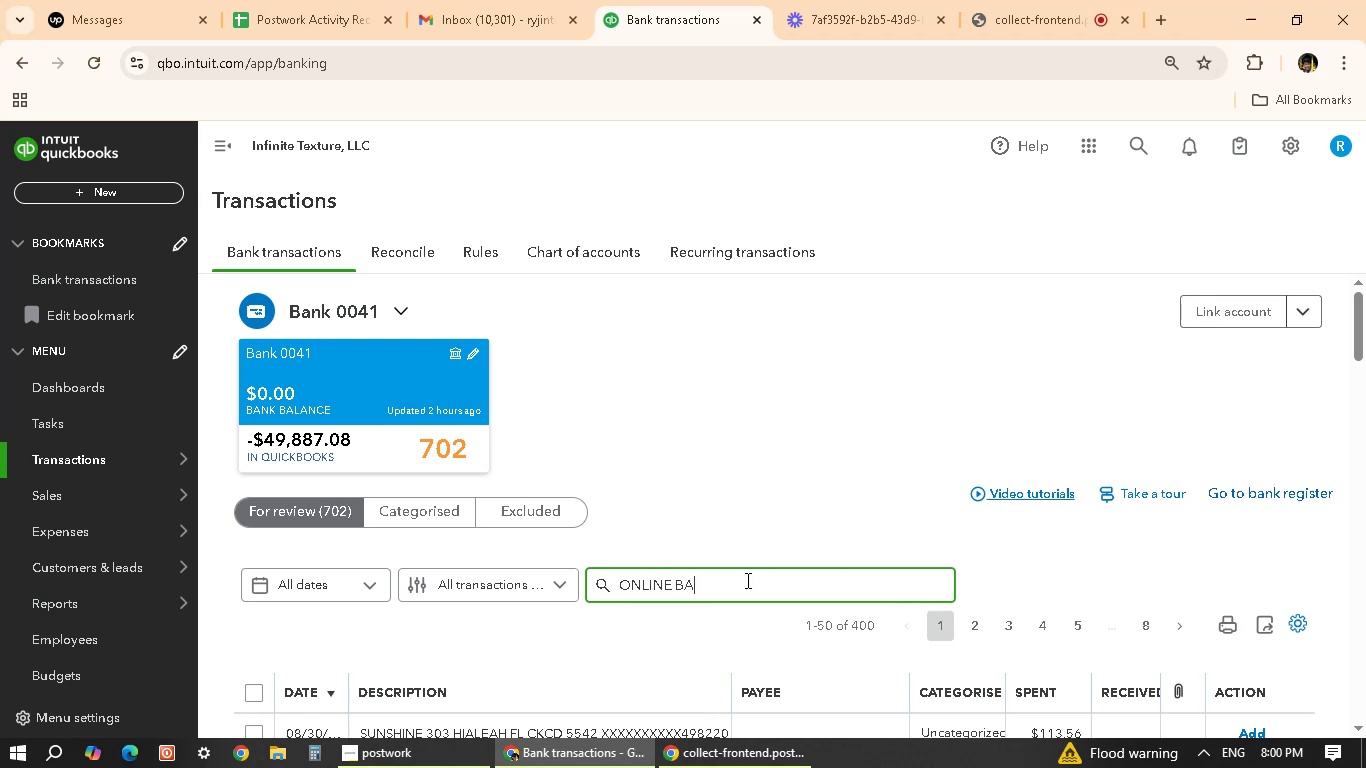 
key(Enter)
 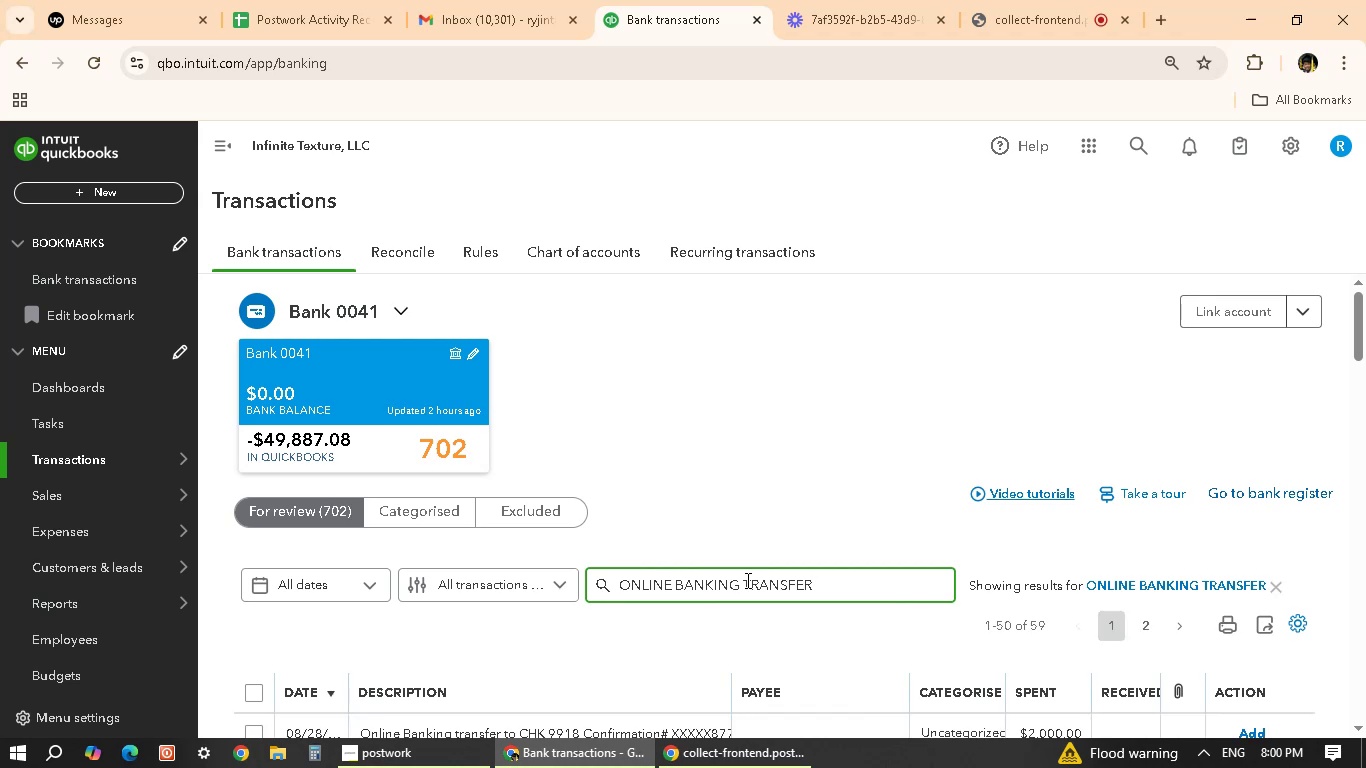 
wait(15.38)
 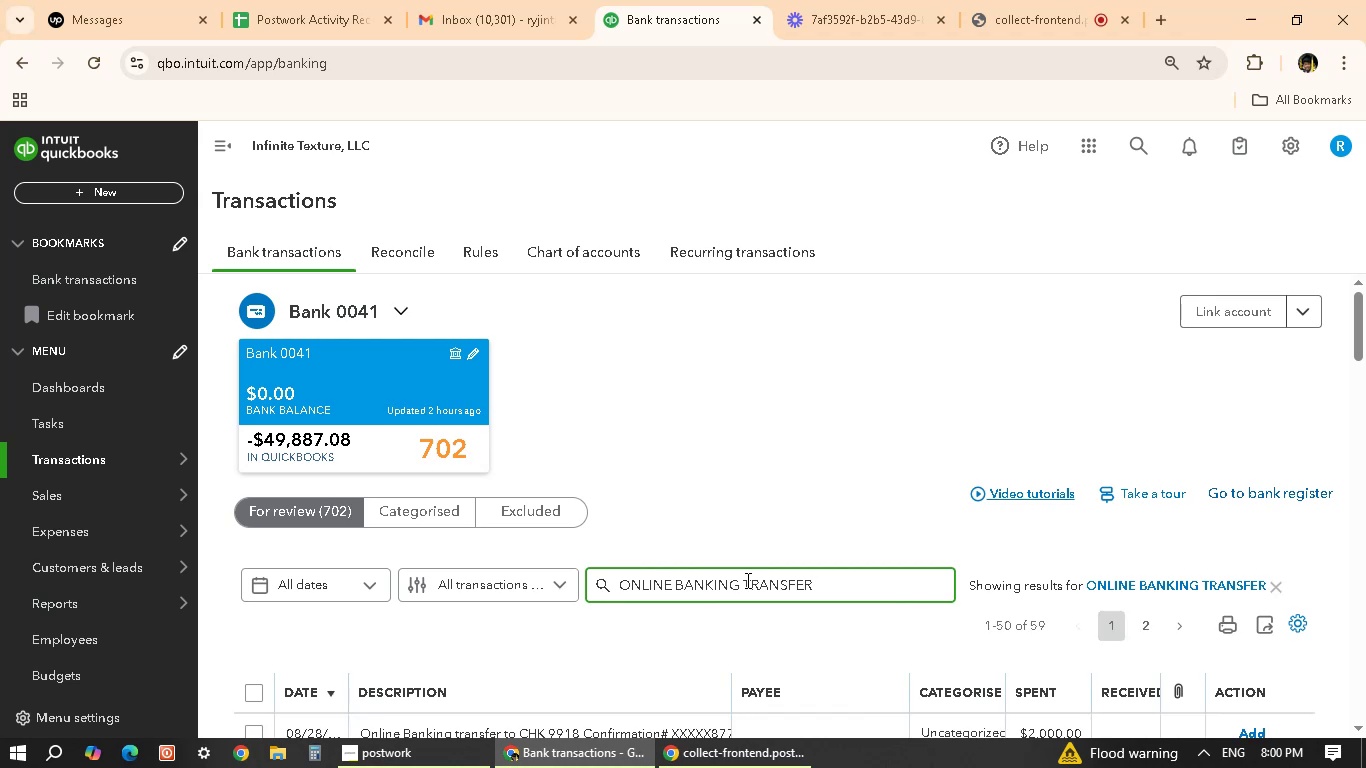 
scroll: coordinate [600, 528], scroll_direction: down, amount: 9.0
 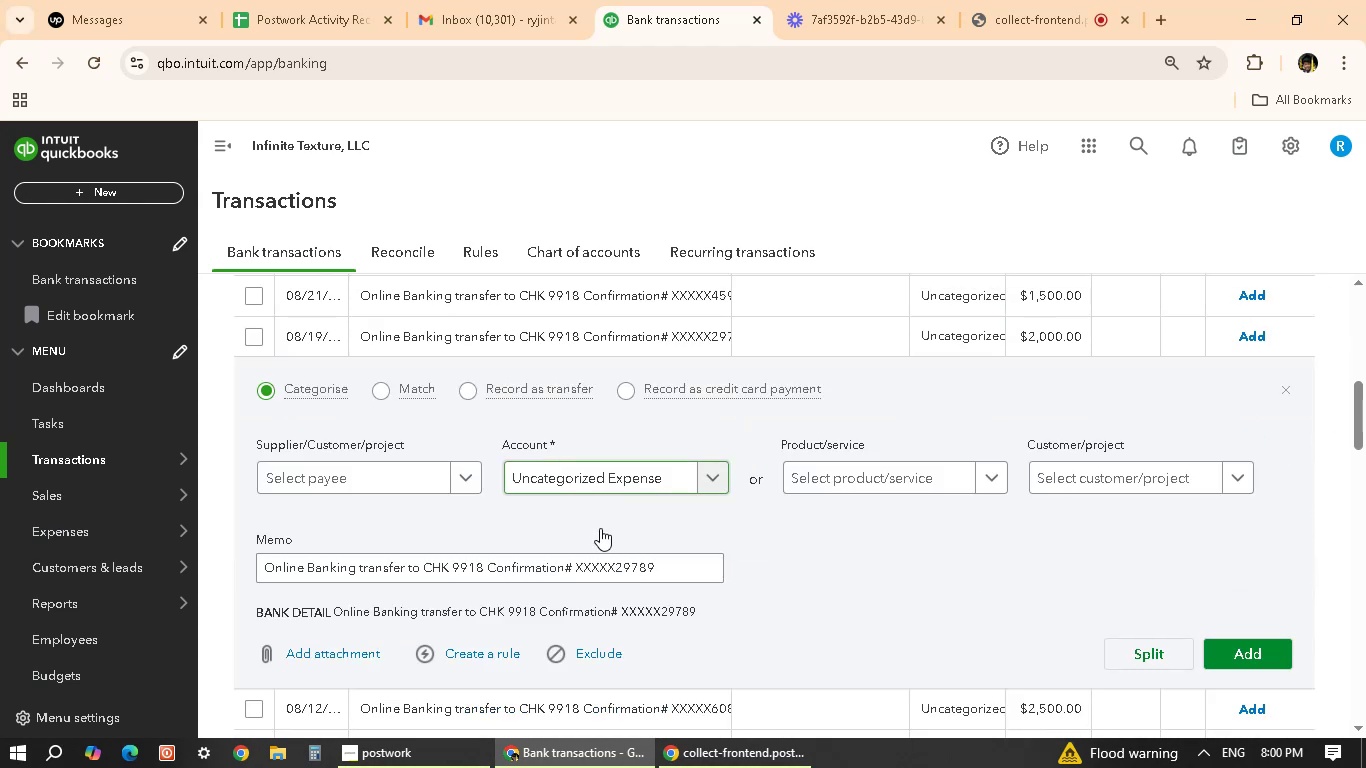 
scroll: coordinate [600, 531], scroll_direction: down, amount: 4.0
 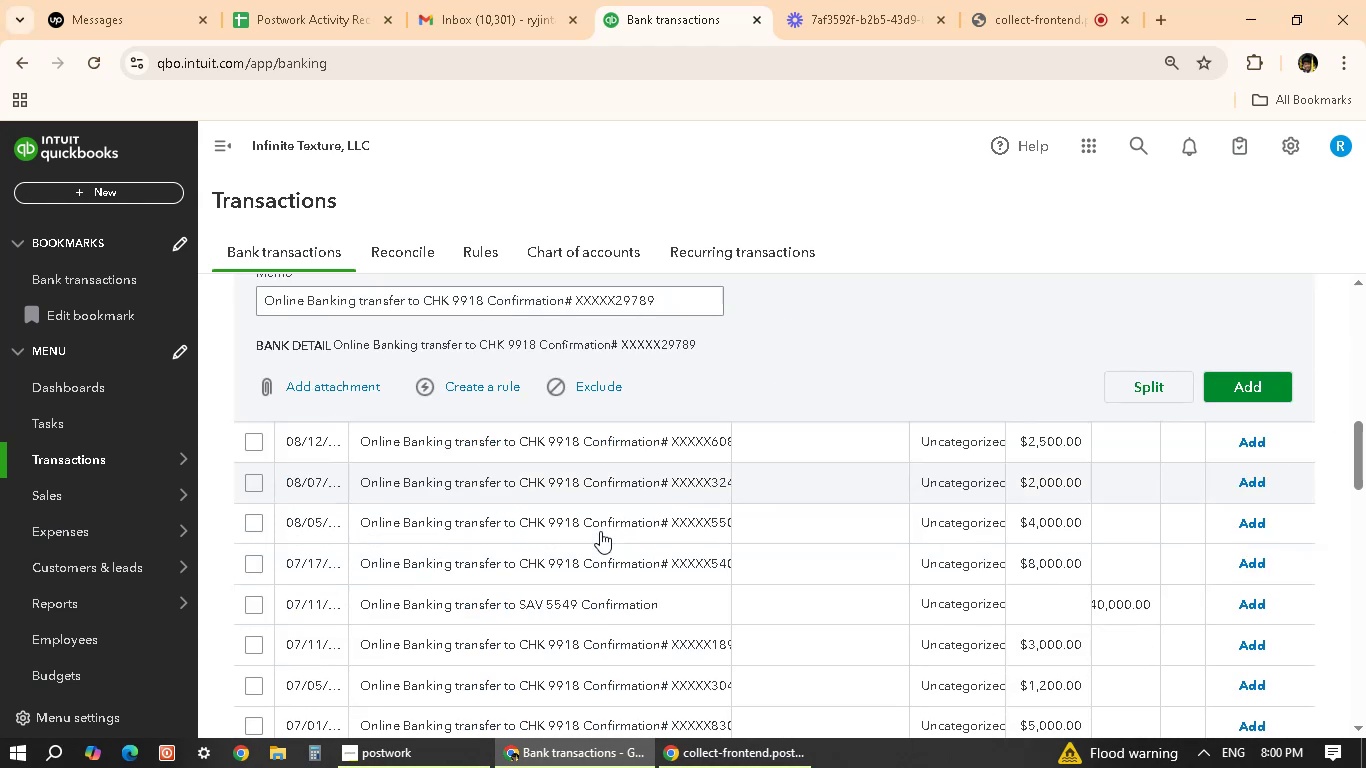 
scroll: coordinate [1283, 357], scroll_direction: up, amount: 4.0
 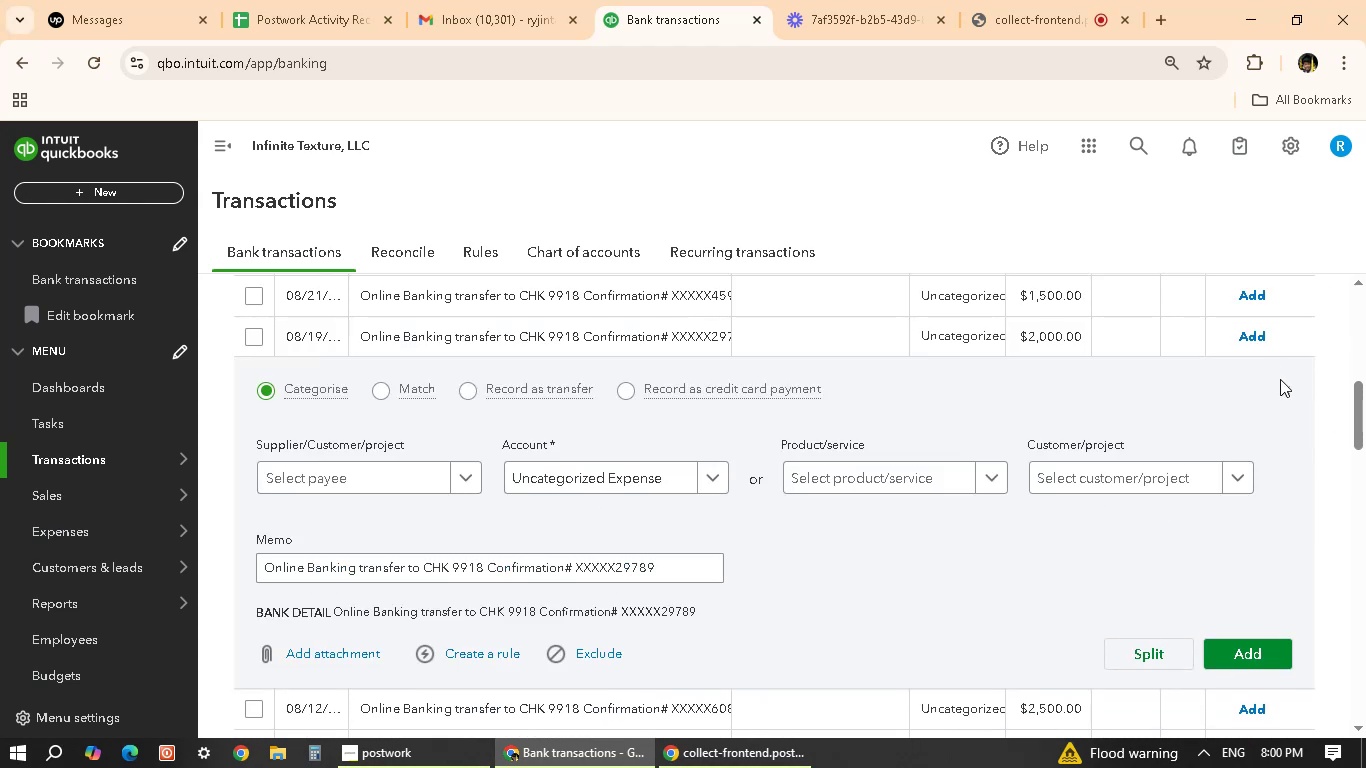 
left_click([1282, 387])
 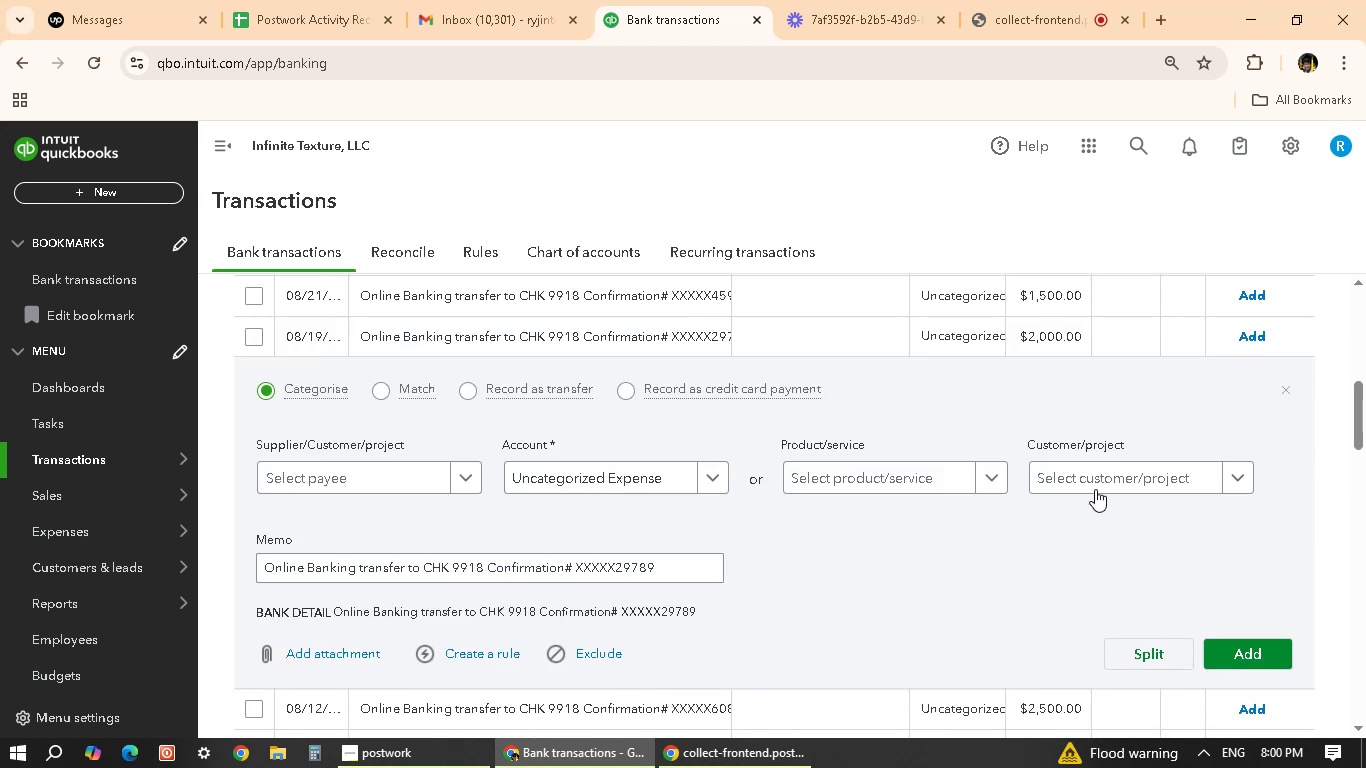 
scroll: coordinate [1094, 489], scroll_direction: down, amount: 3.0
 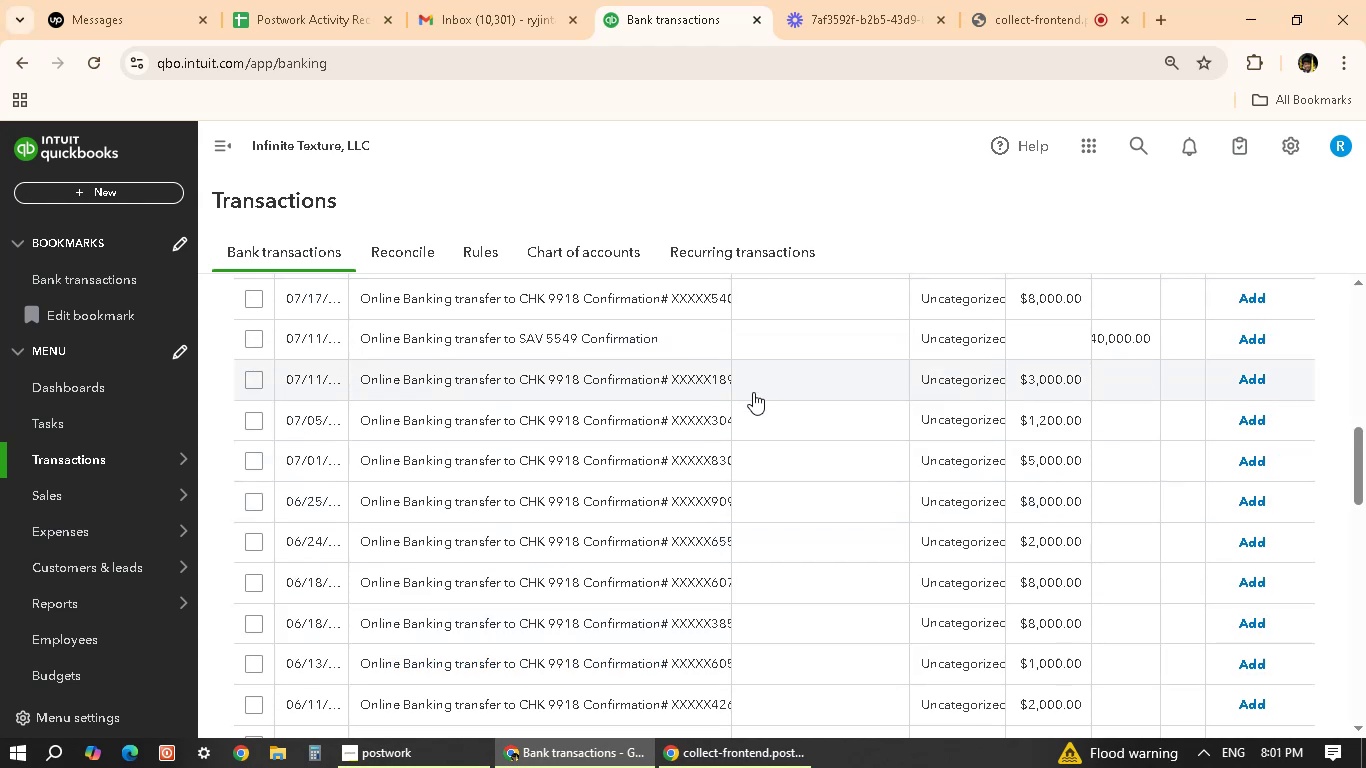 
scroll: coordinate [740, 416], scroll_direction: up, amount: 2.0
 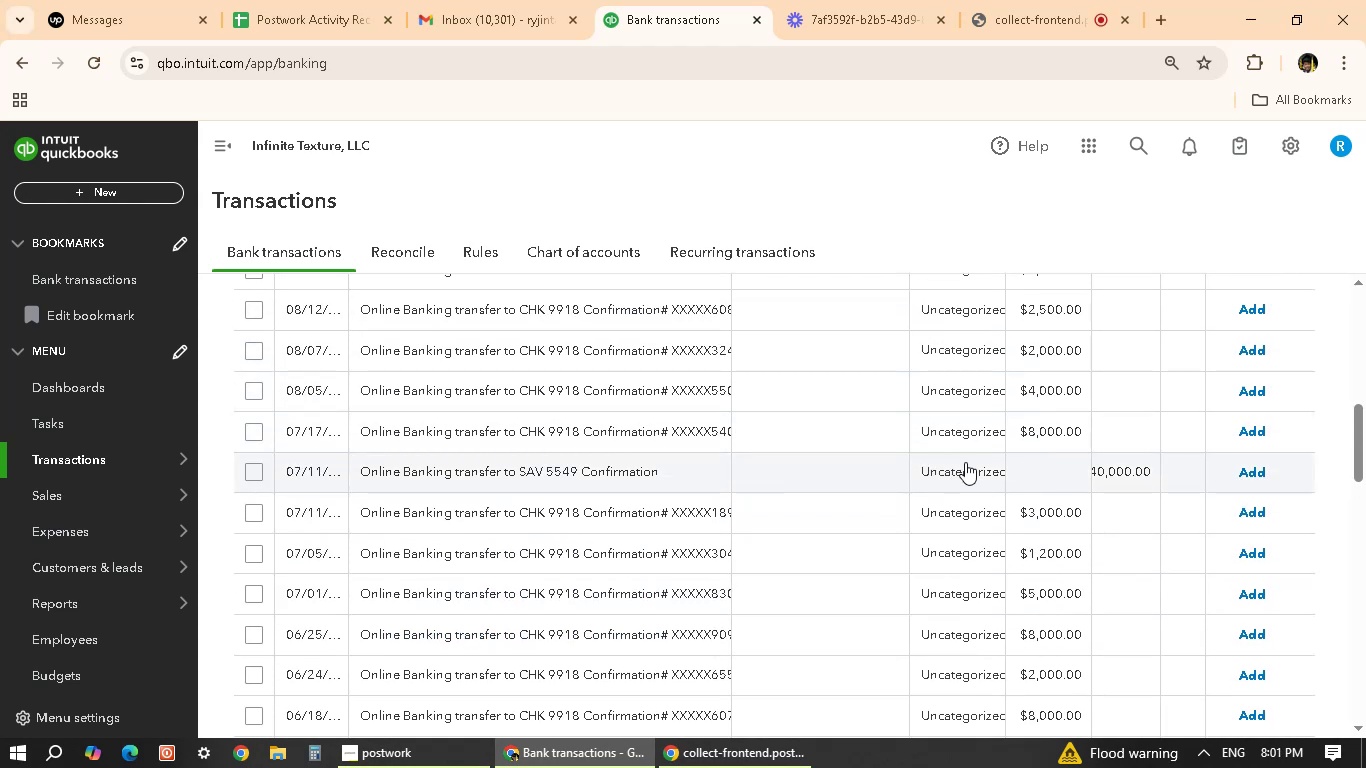 
scroll: coordinate [1023, 448], scroll_direction: down, amount: 17.0
 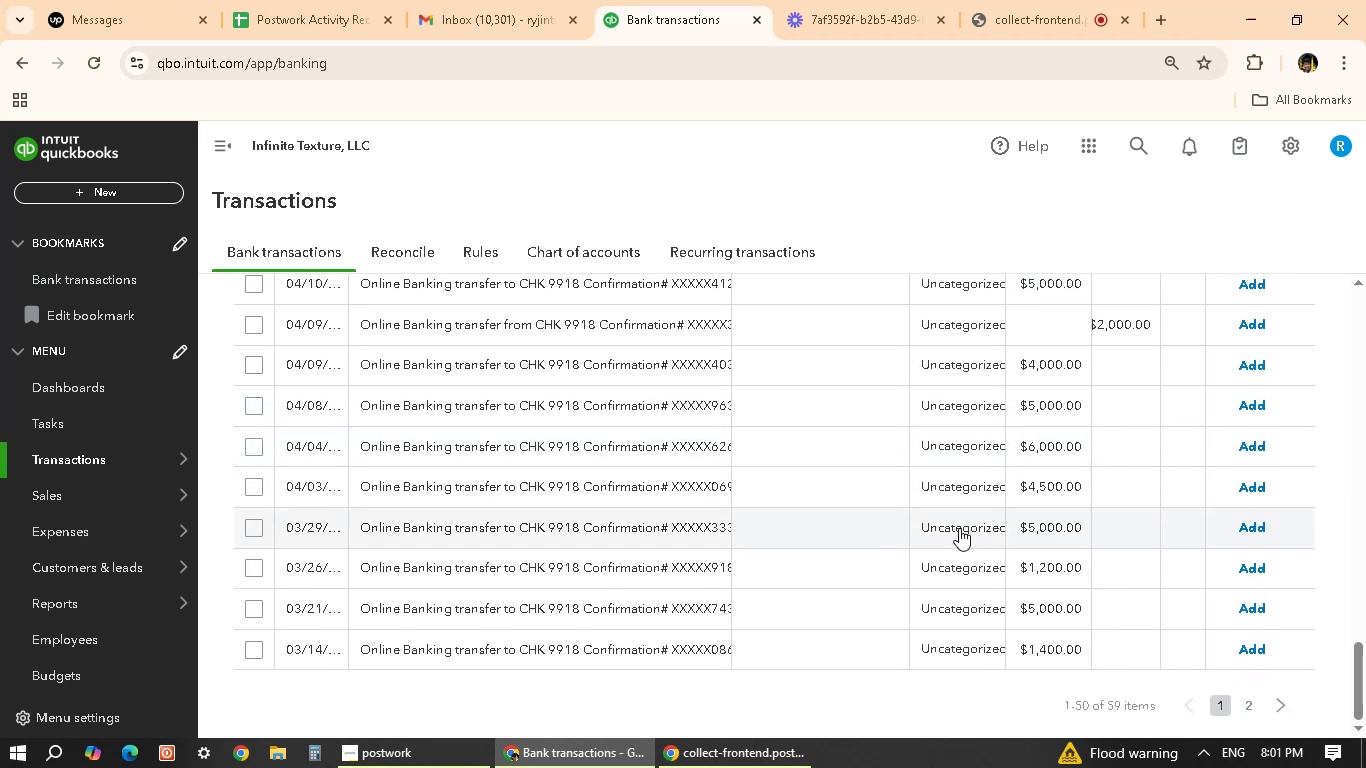 
scroll: coordinate [1124, 486], scroll_direction: up, amount: 19.0
 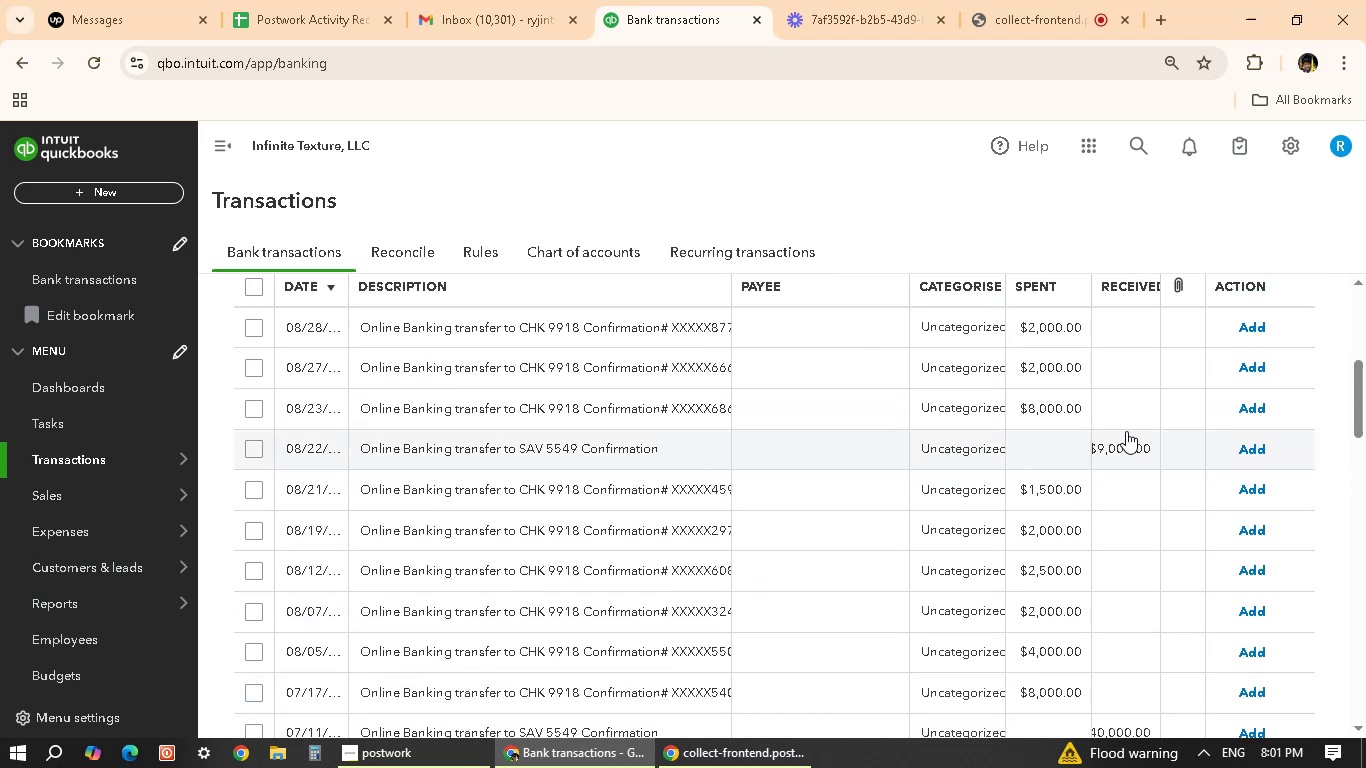 
scroll: coordinate [1110, 492], scroll_direction: down, amount: 24.0
 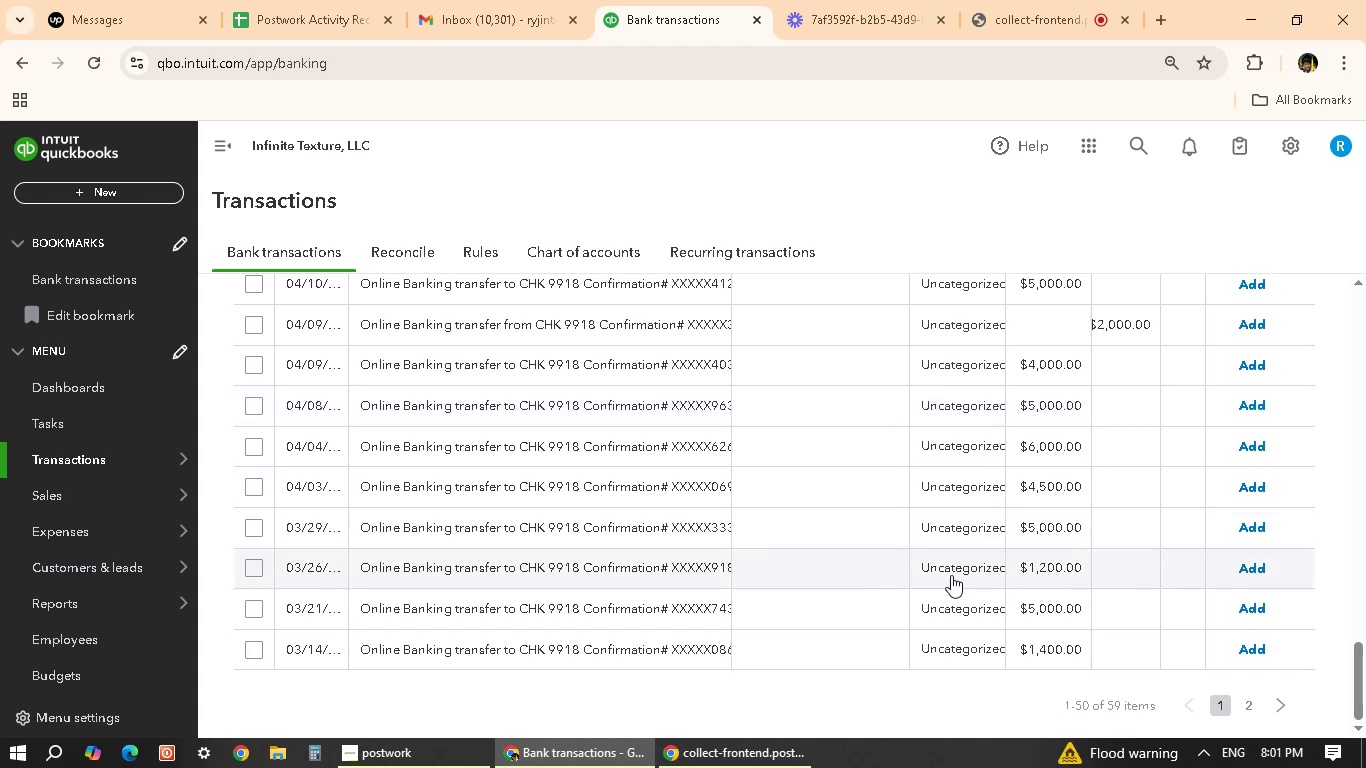 
scroll: coordinate [657, 593], scroll_direction: up, amount: 27.0
 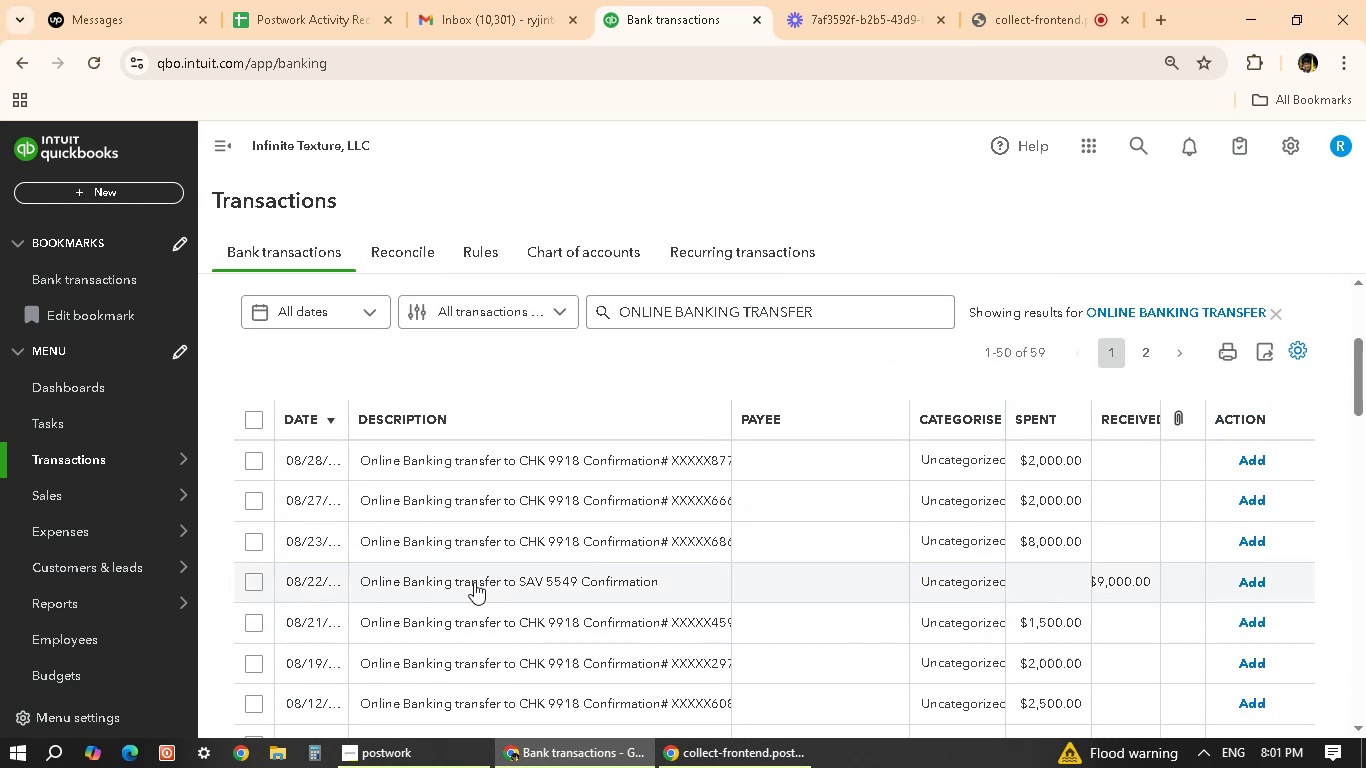 
wait(8.12)
 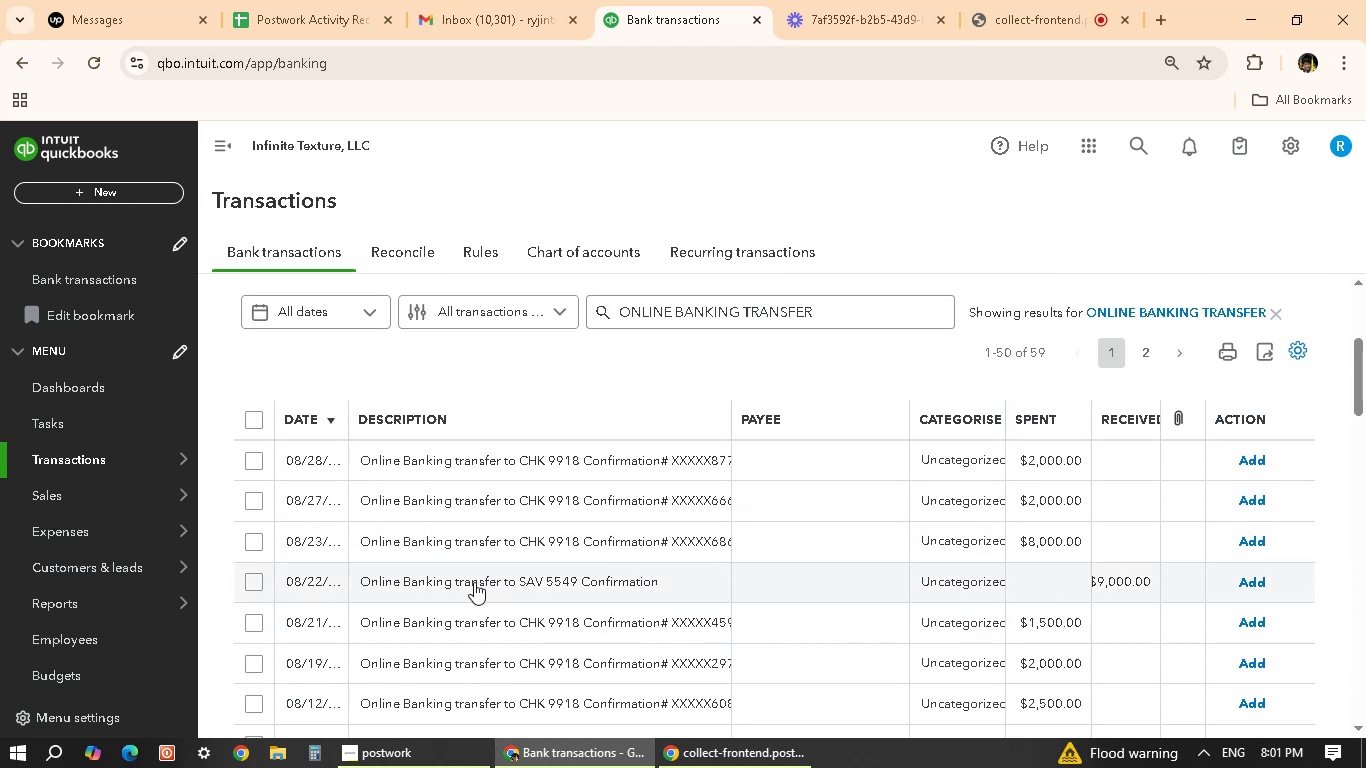 
left_click([393, 566])
 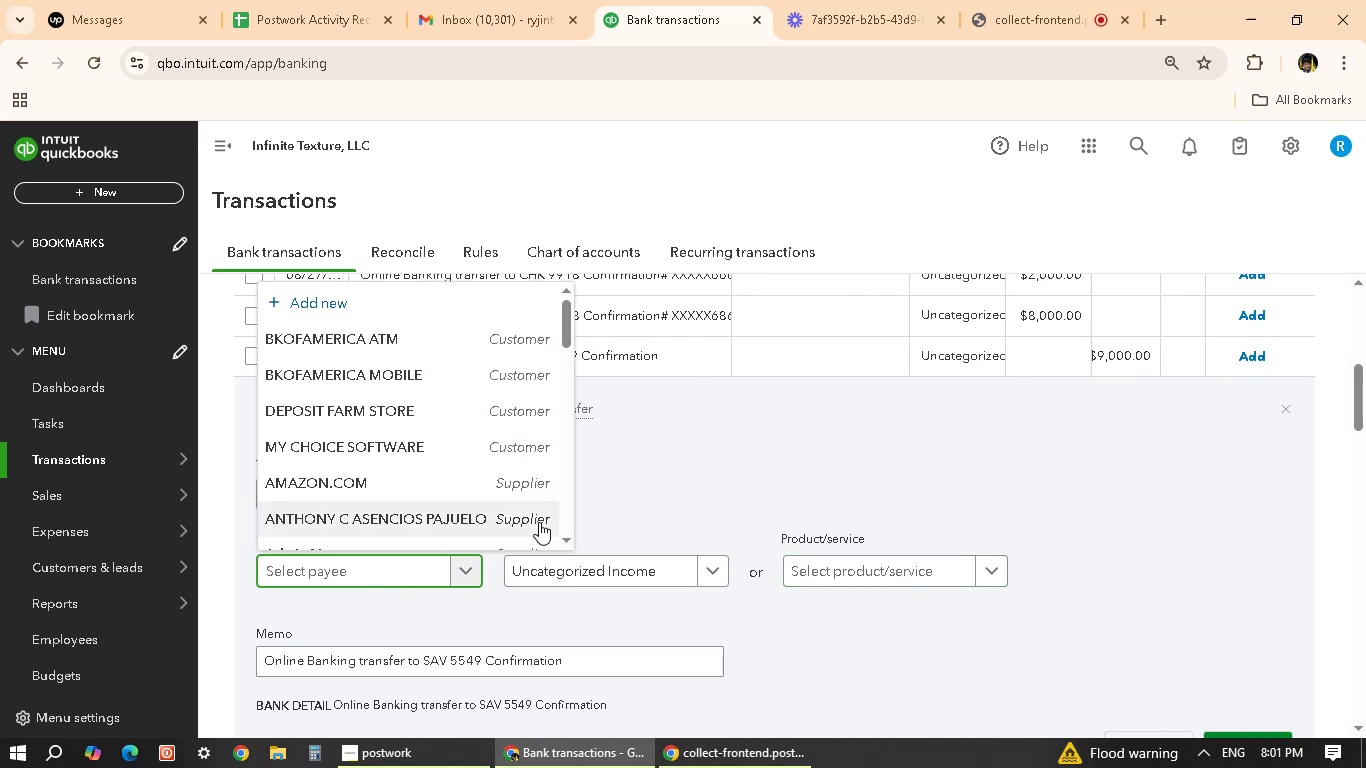 
scroll: coordinate [421, 452], scroll_direction: down, amount: 13.0
 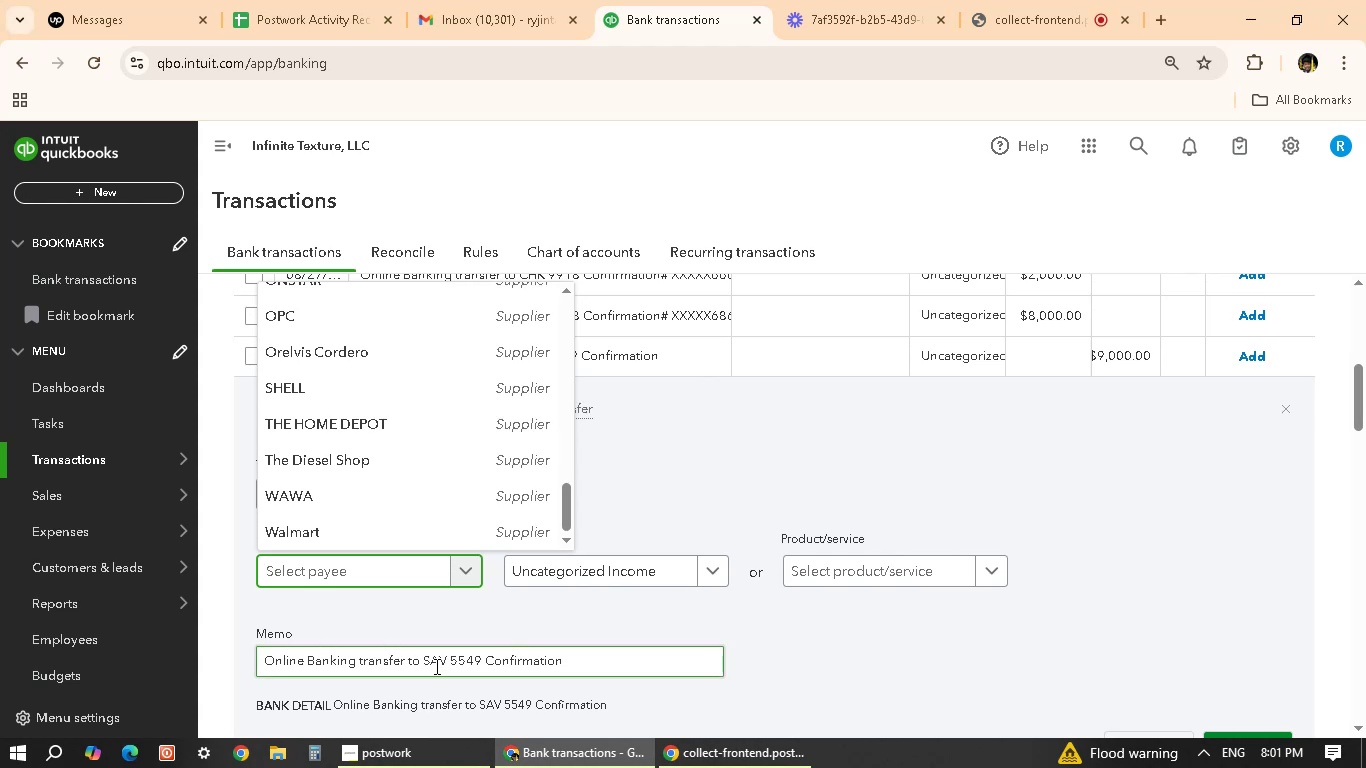 
left_click_drag(start_coordinate=[422, 659], to_coordinate=[470, 660])
 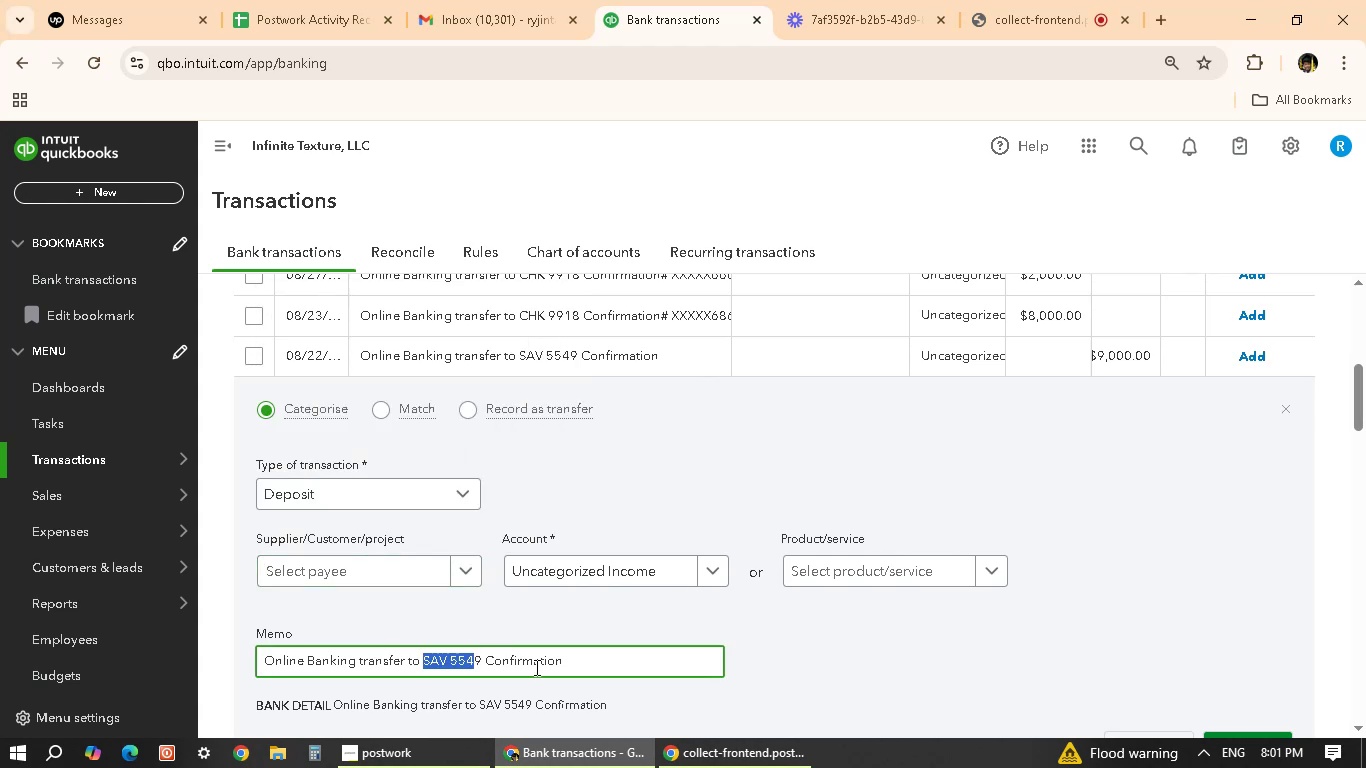 
key(Shift+ArrowRight)
 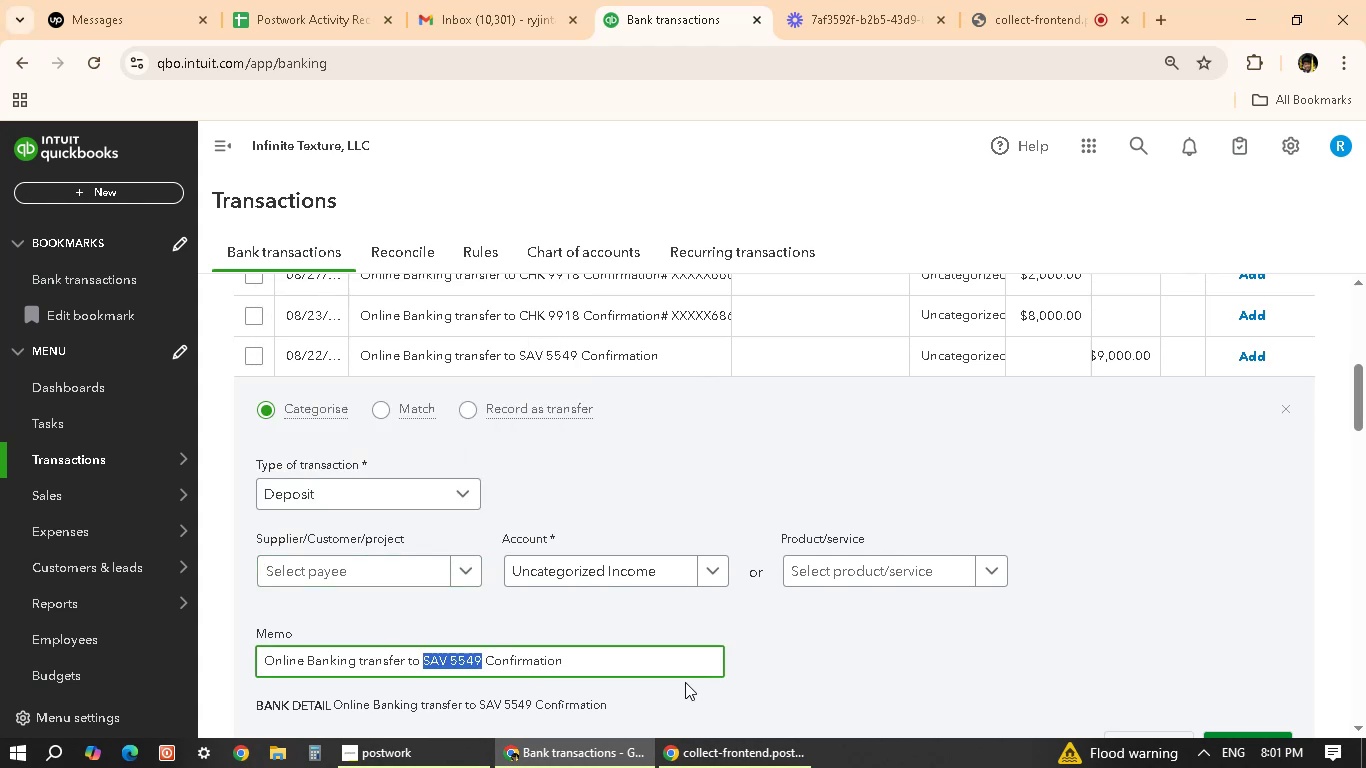 
key(Control+C)
 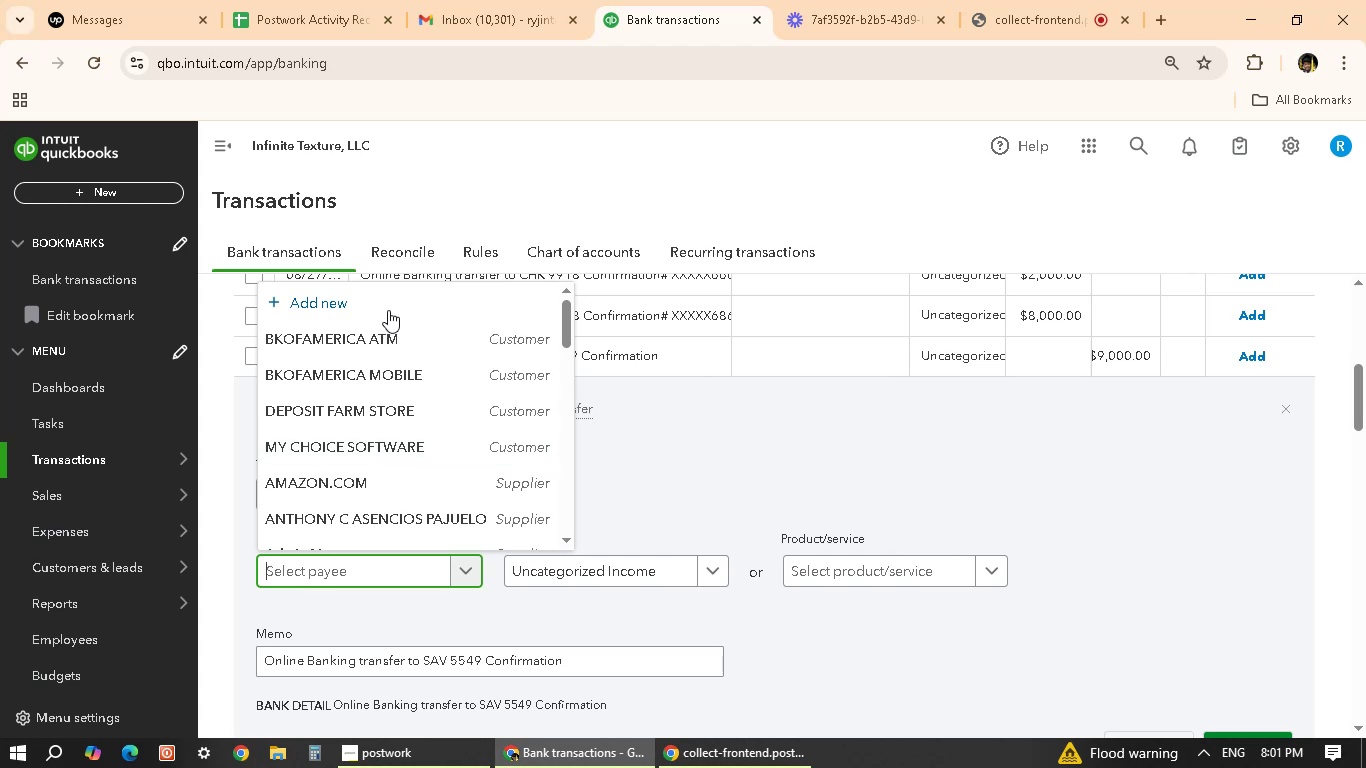 
wait(8.83)
 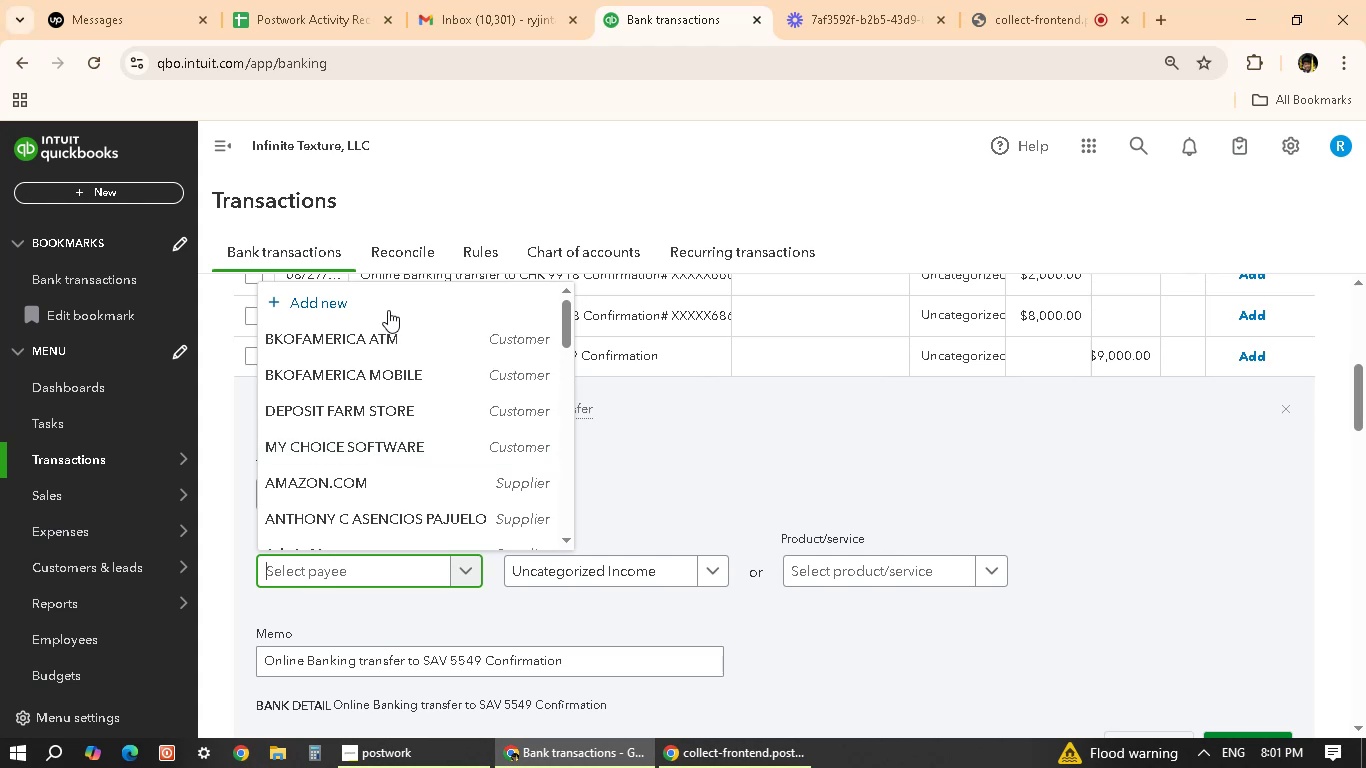 
mouse_move([884, 363])
 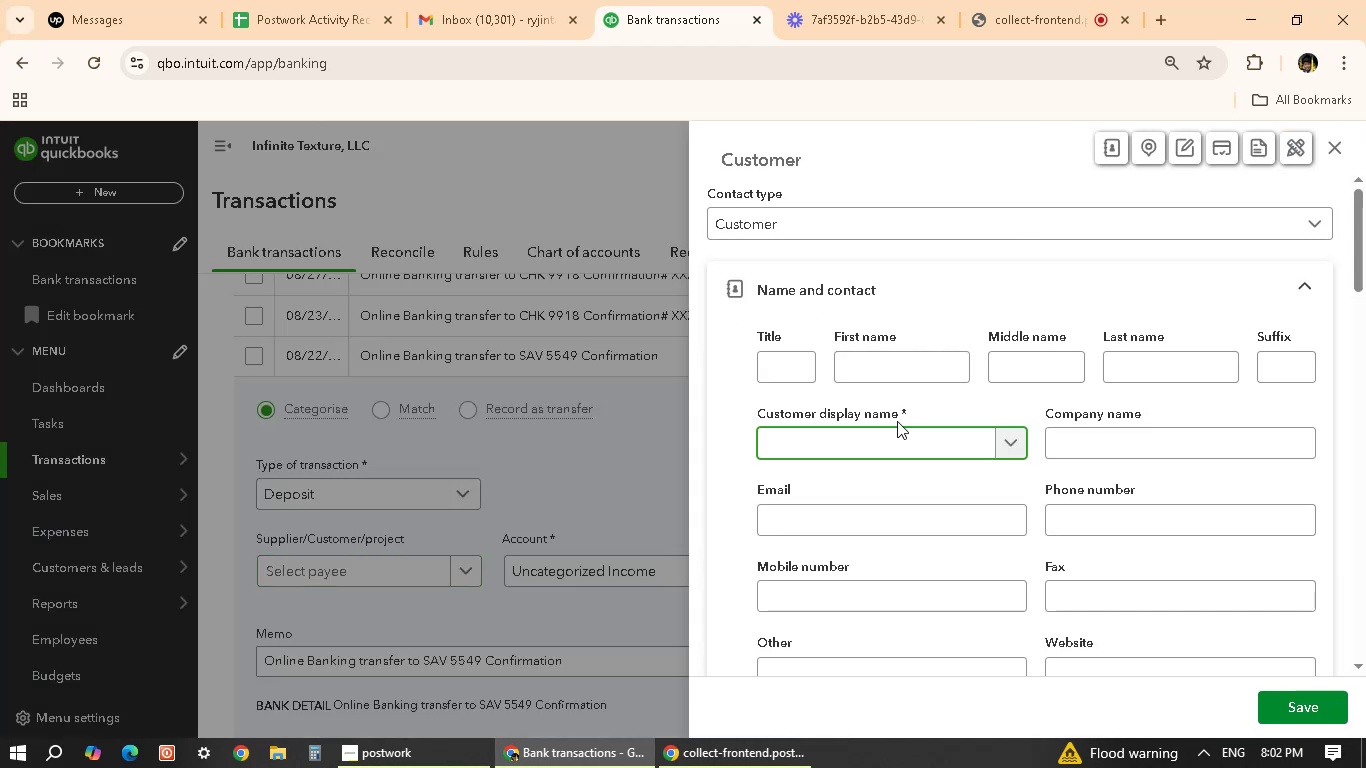 
key(Control+V)
 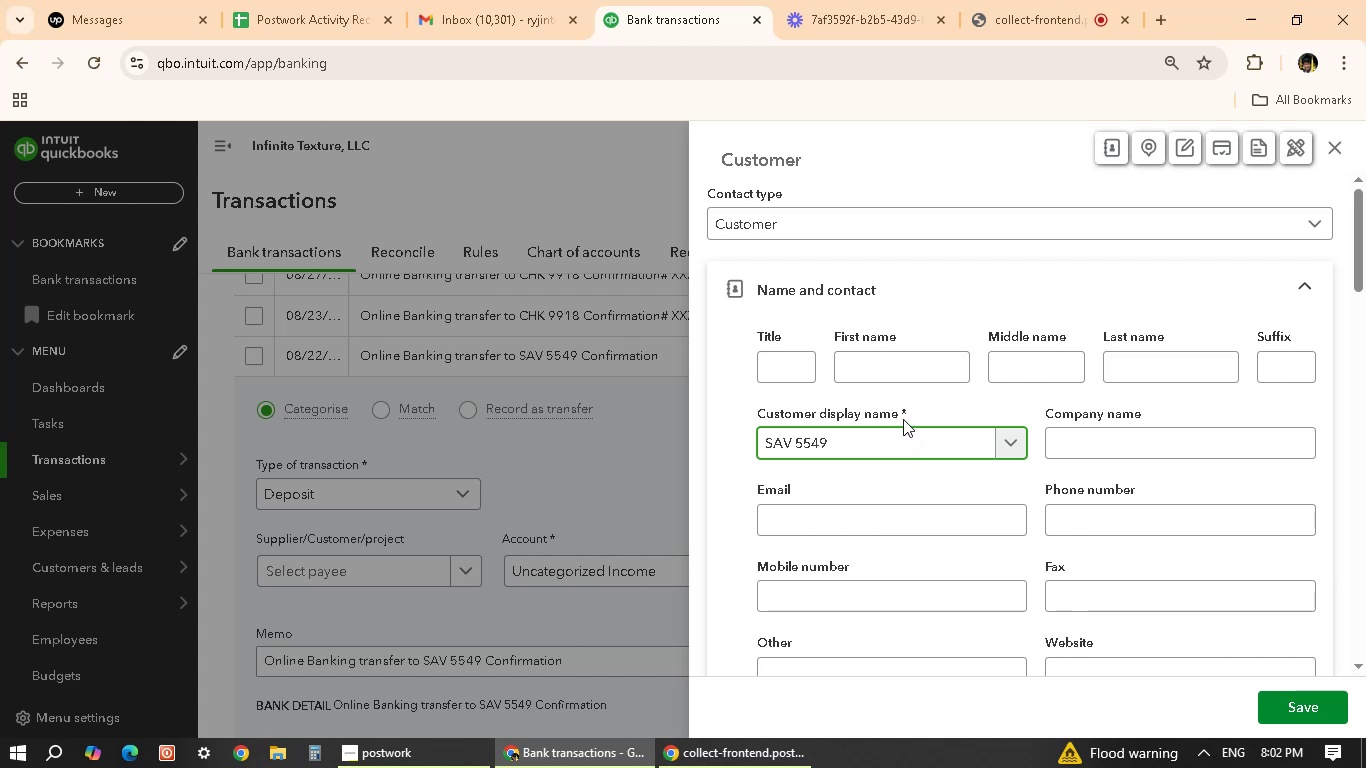 
left_click([1287, 703])
 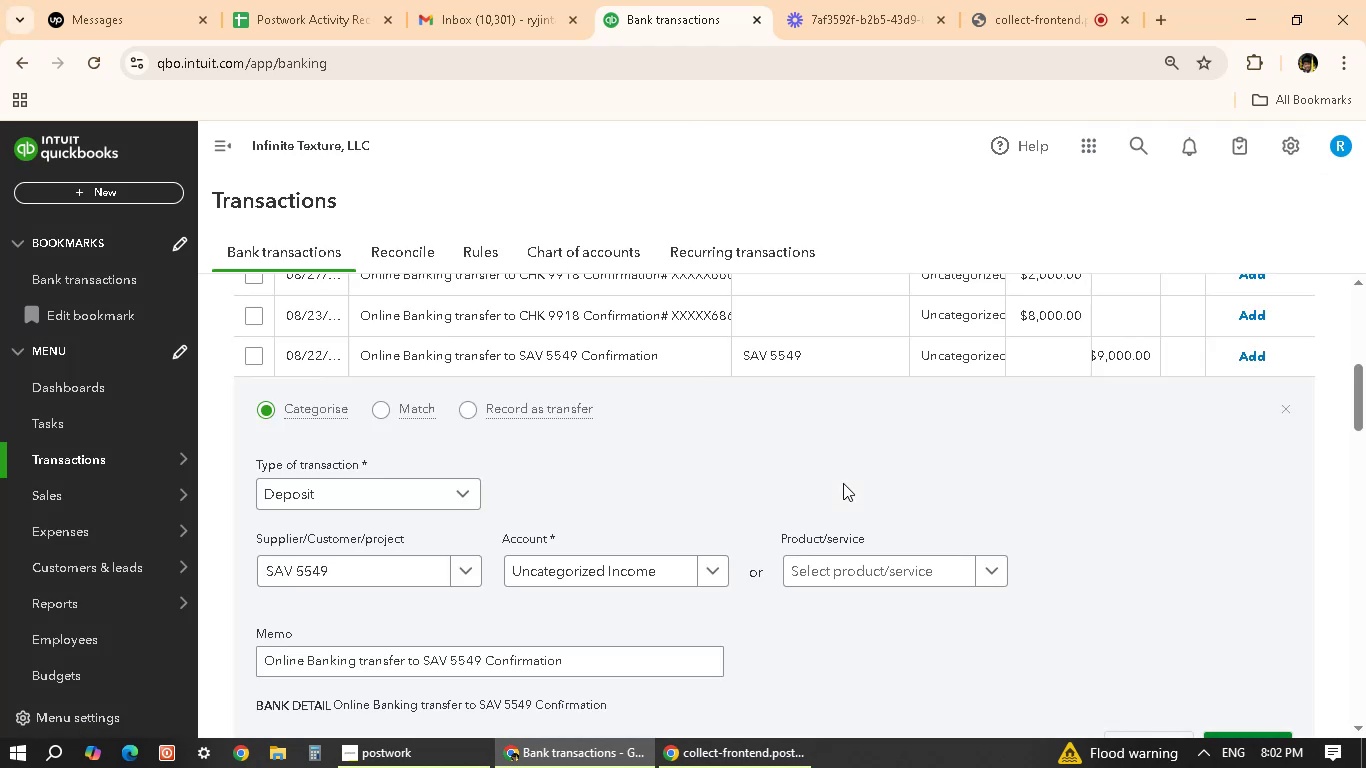 
wait(5.07)
 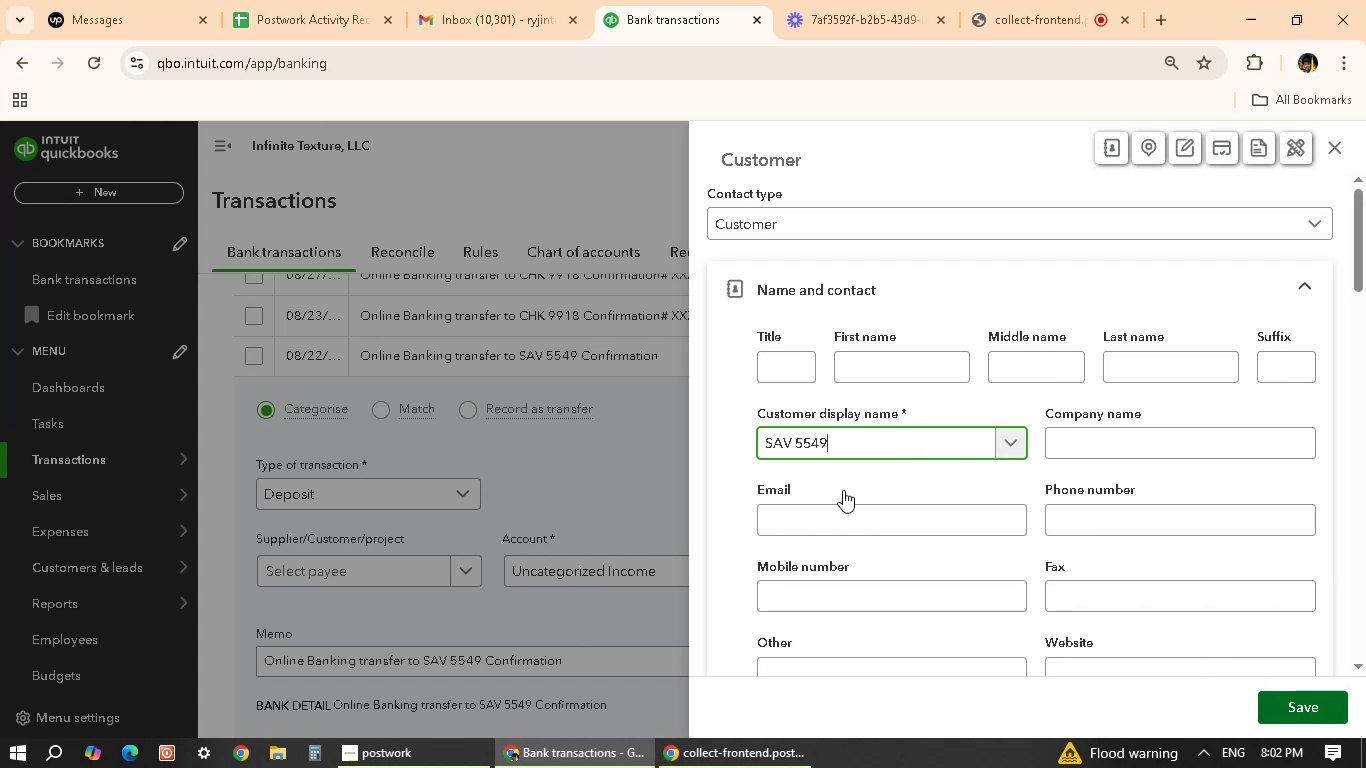 
left_click([629, 572])
 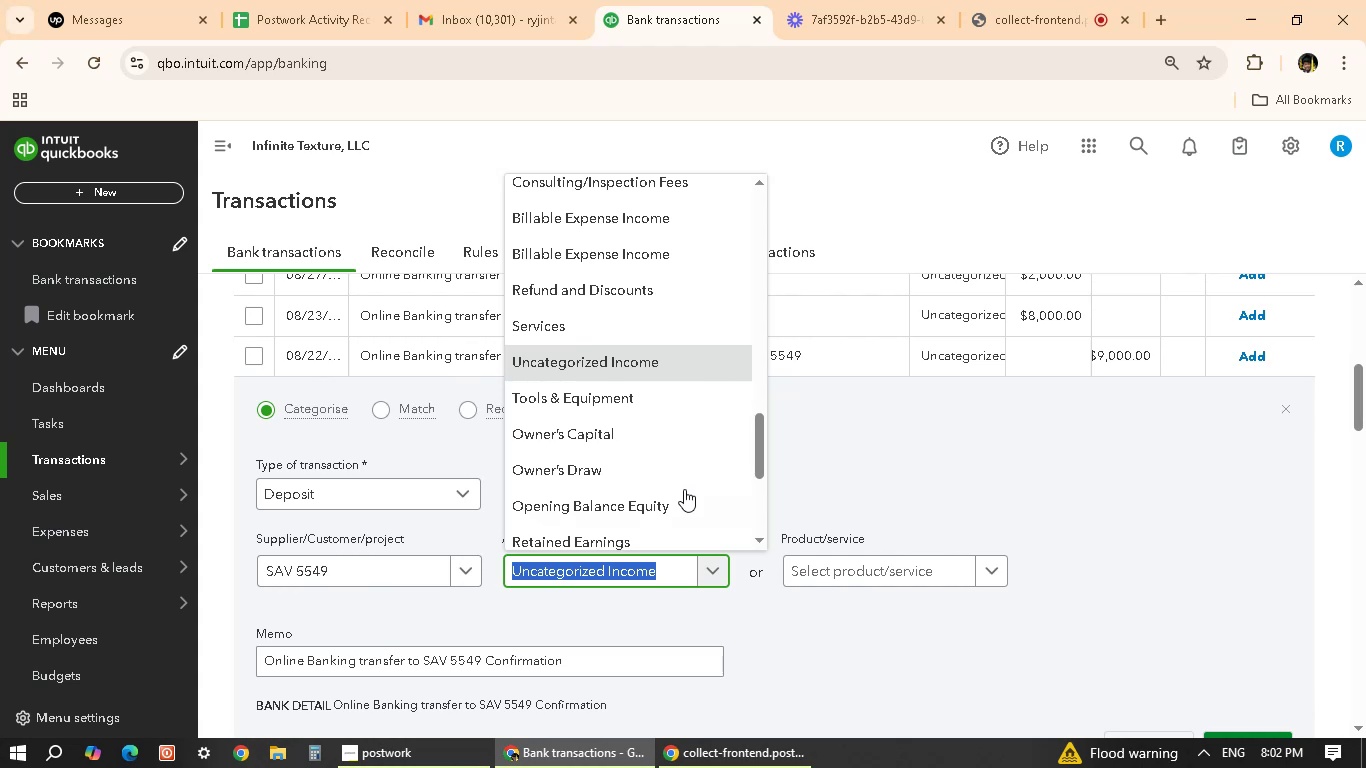 
scroll: coordinate [666, 493], scroll_direction: down, amount: 12.0
 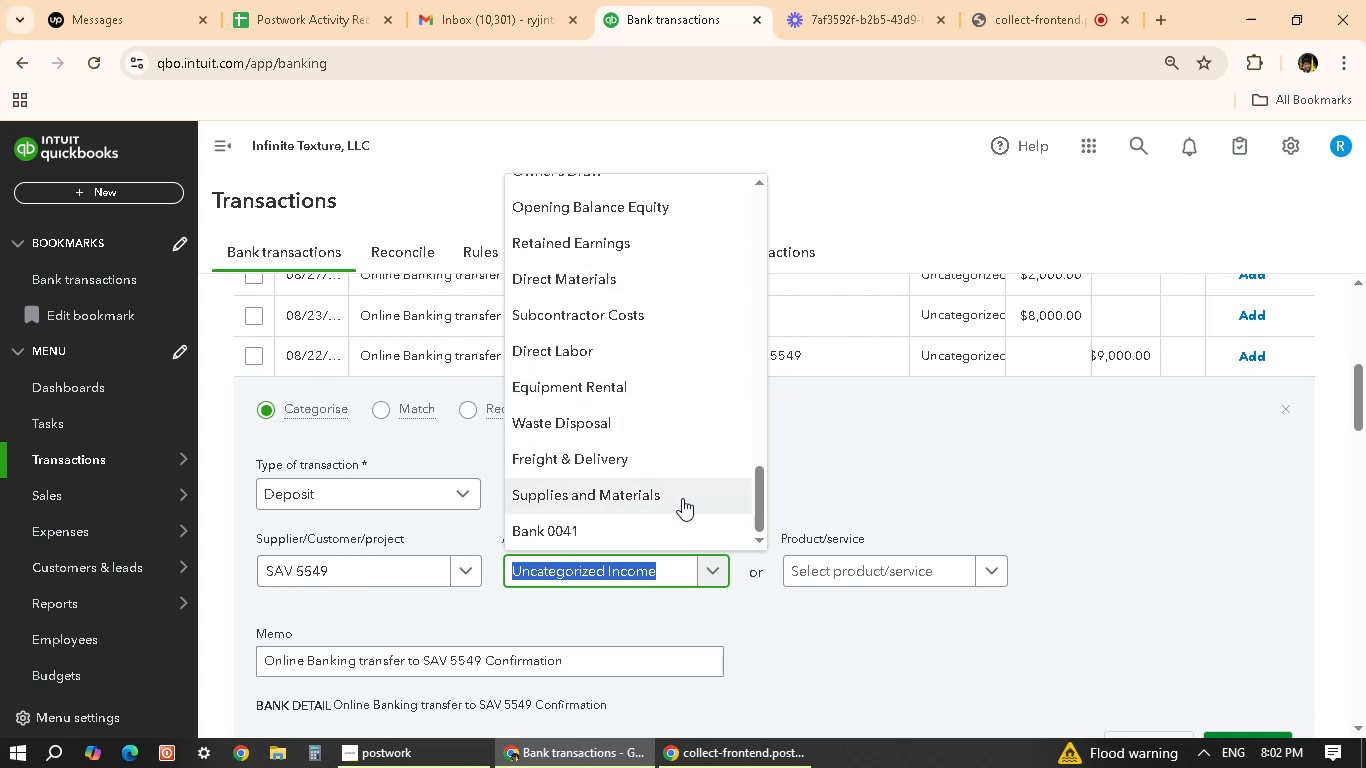 
wait(9.34)
 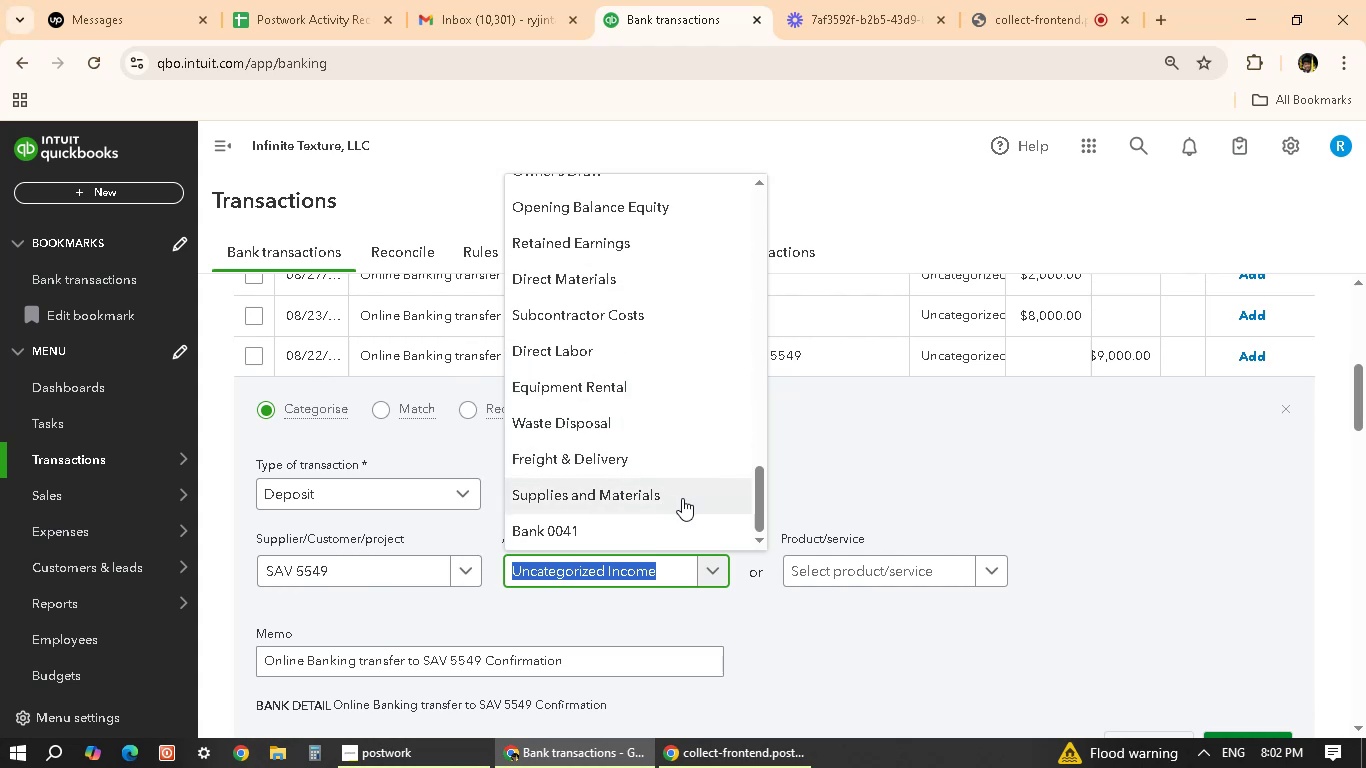 
scroll: coordinate [587, 426], scroll_direction: up, amount: 8.0
 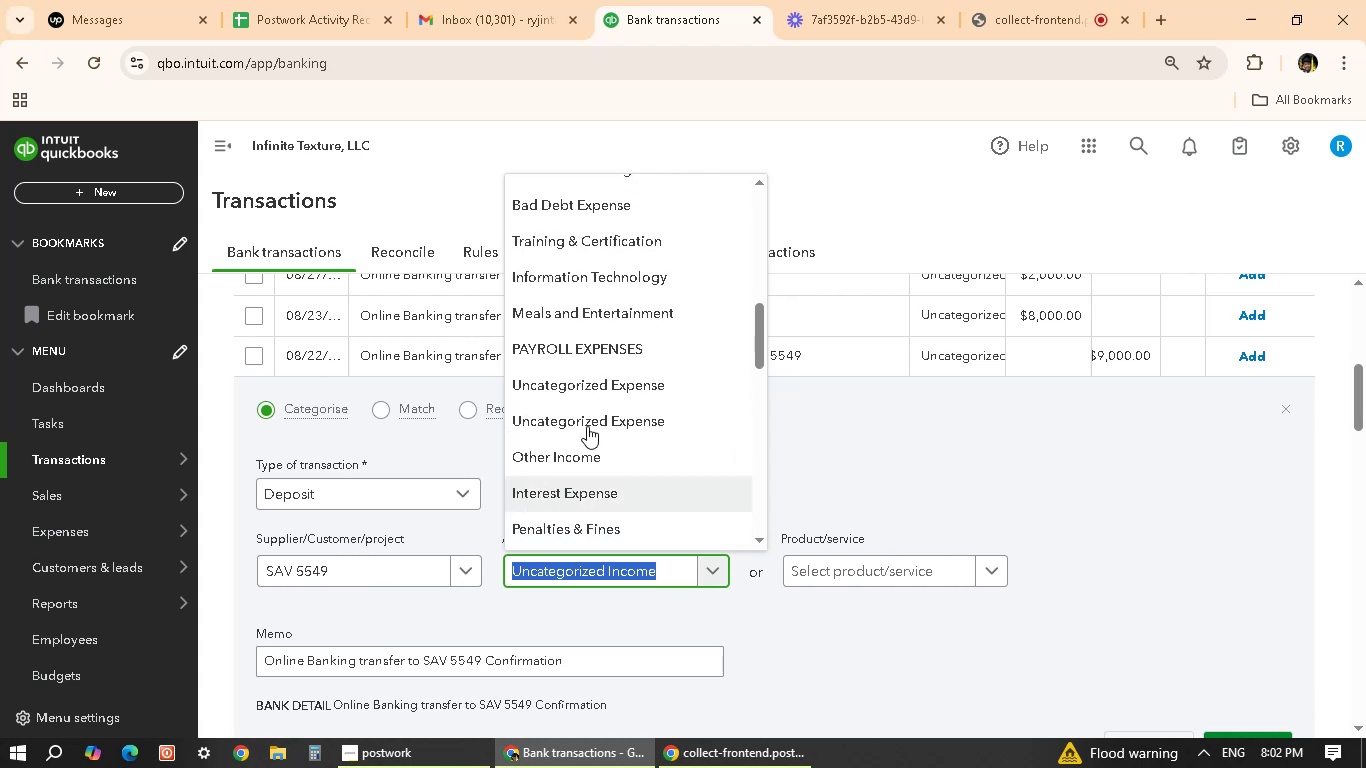 
scroll: coordinate [619, 393], scroll_direction: up, amount: 9.0
 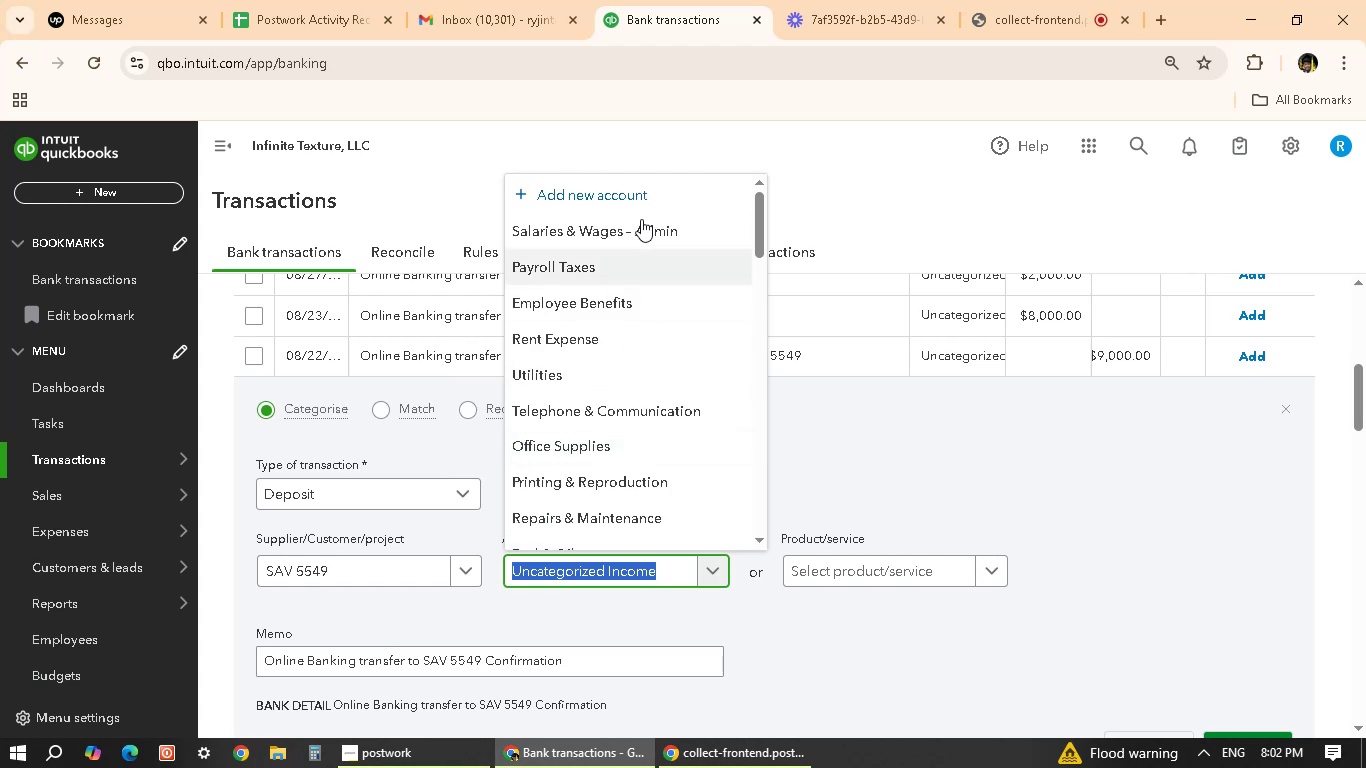 
left_click([652, 192])
 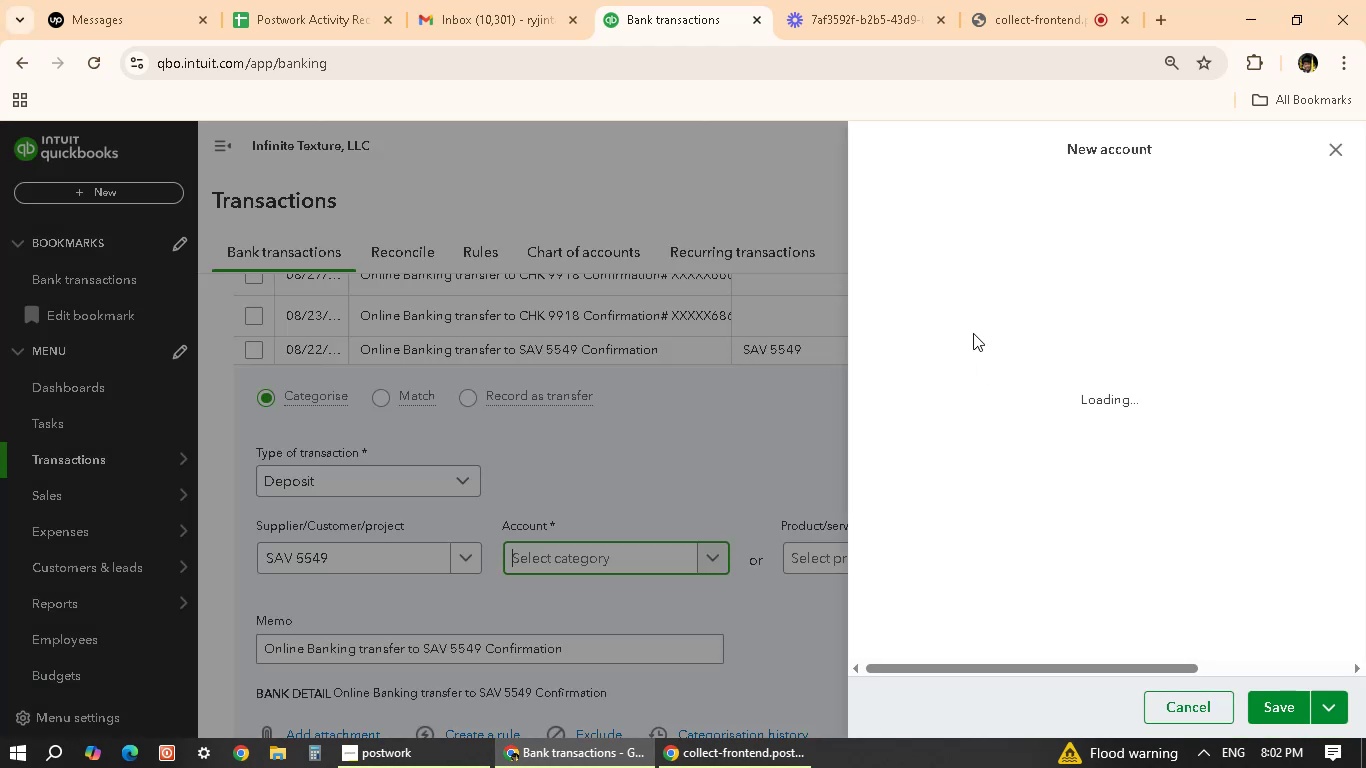 
wait(9.22)
 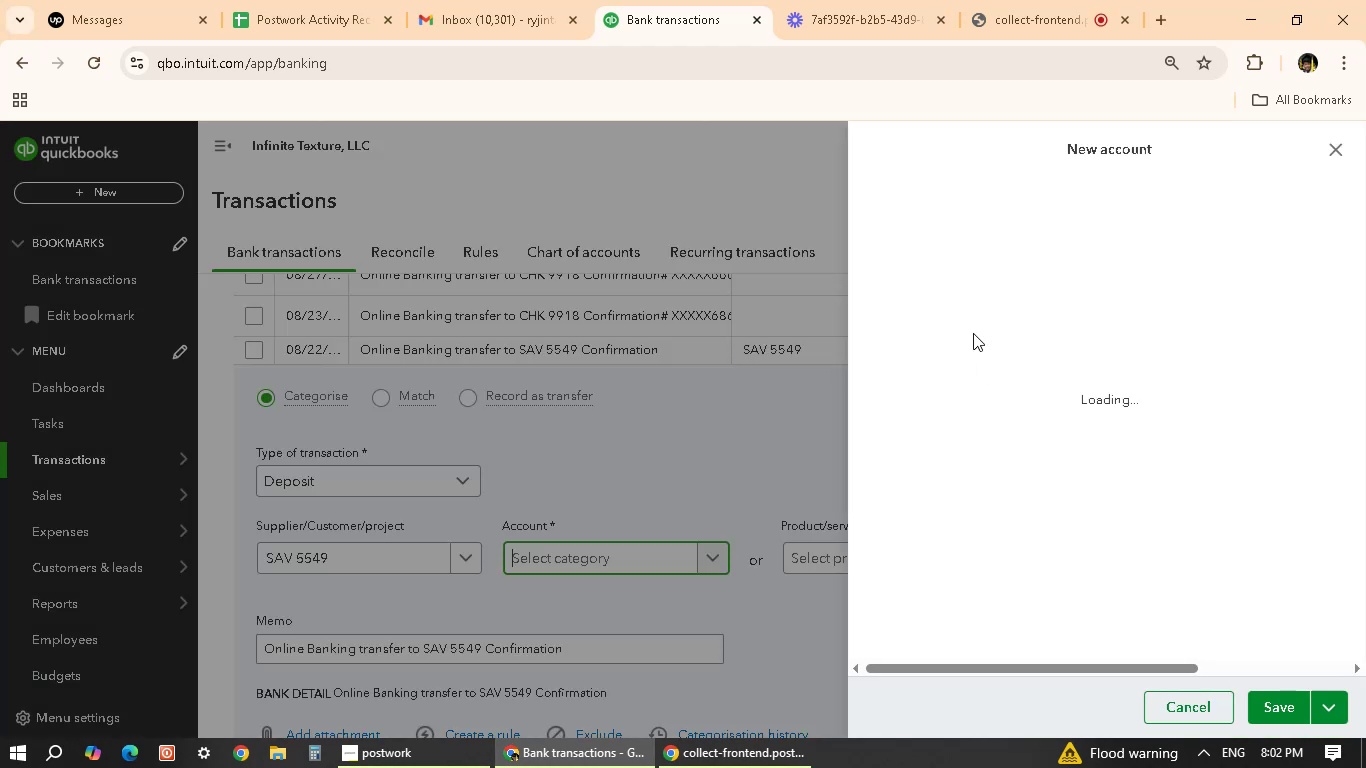 
left_click([1025, 293])
 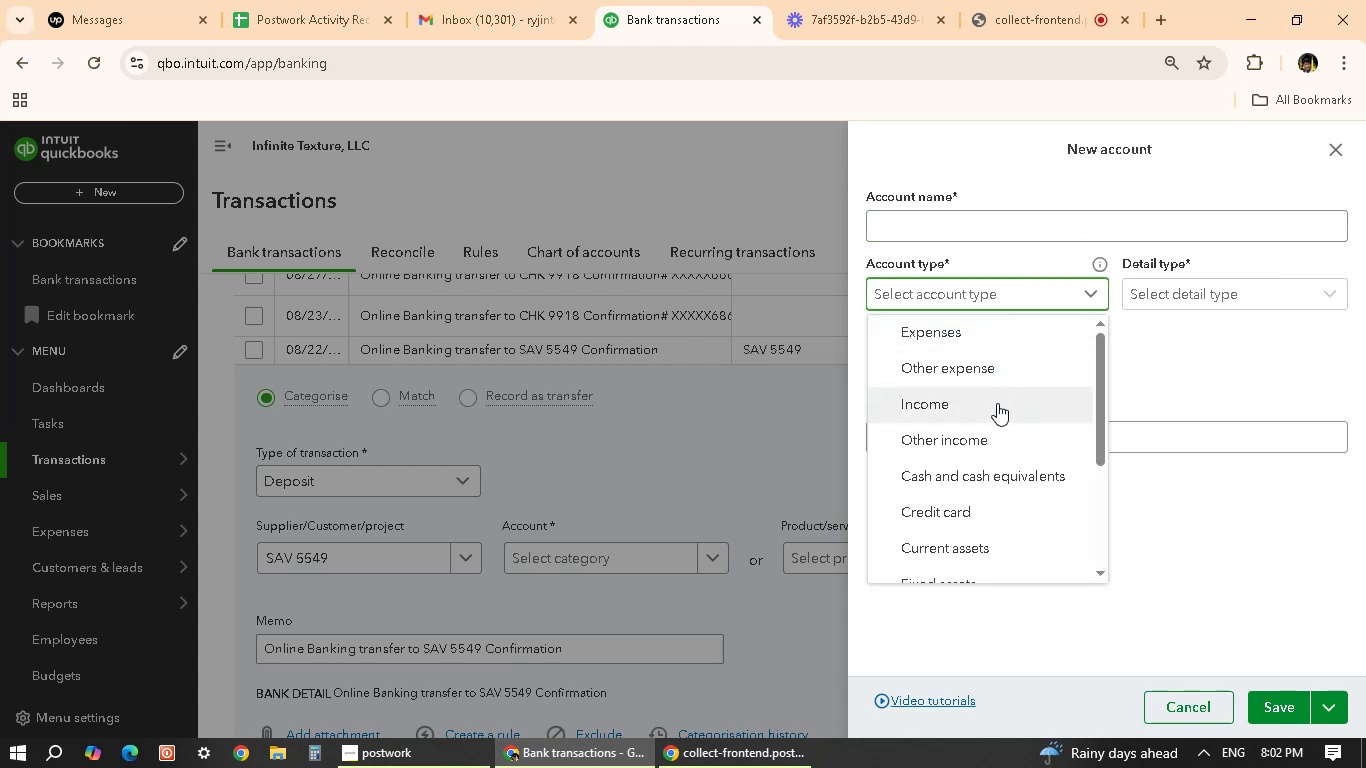 
scroll: coordinate [993, 399], scroll_direction: down, amount: 5.0
 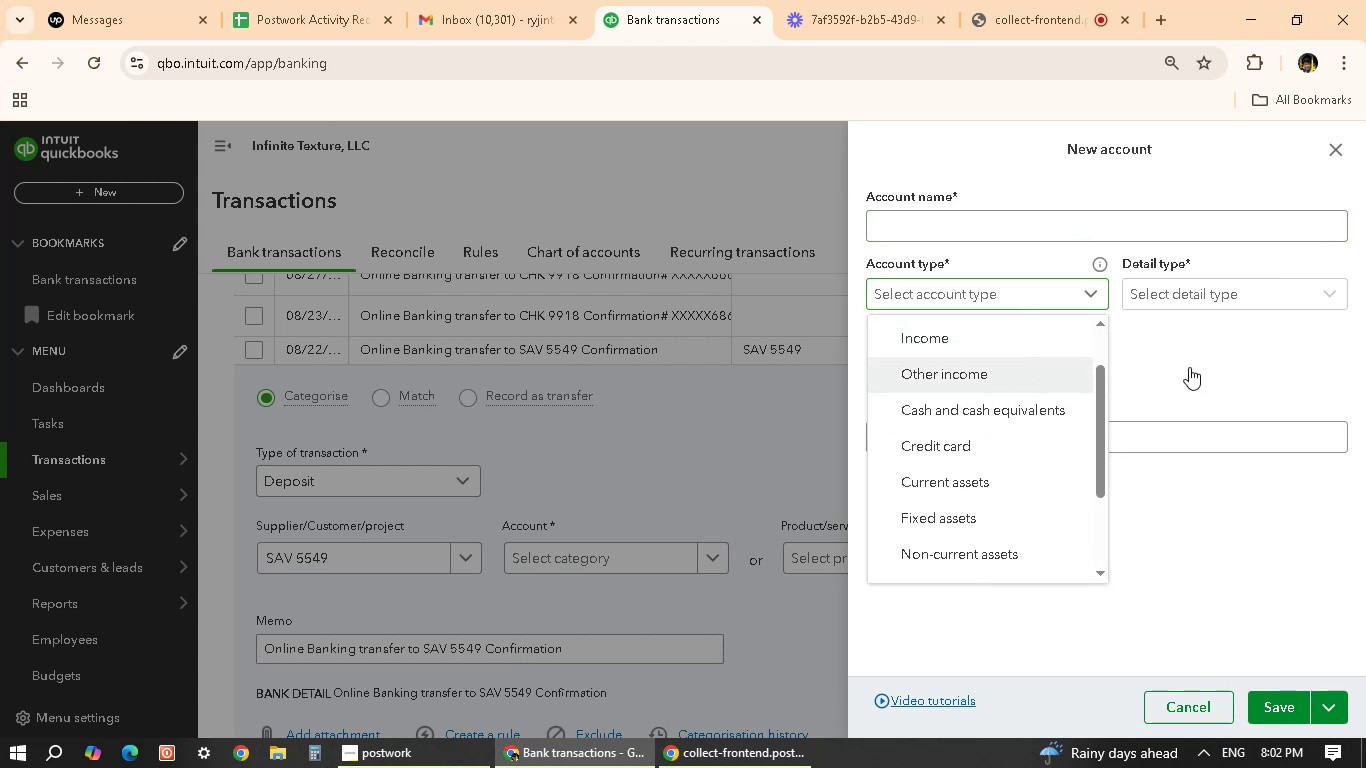 
scroll: coordinate [1199, 295], scroll_direction: up, amount: 1.0
 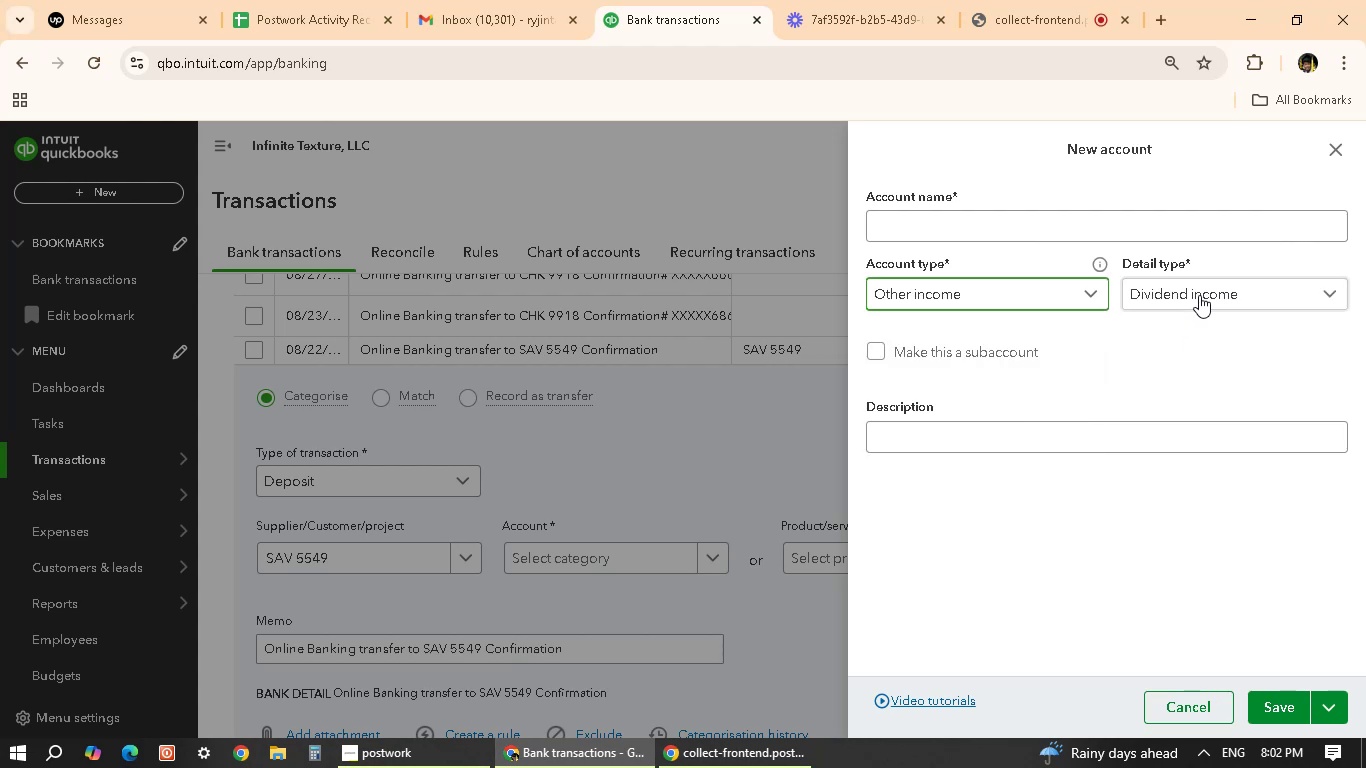 
left_click([1199, 295])
 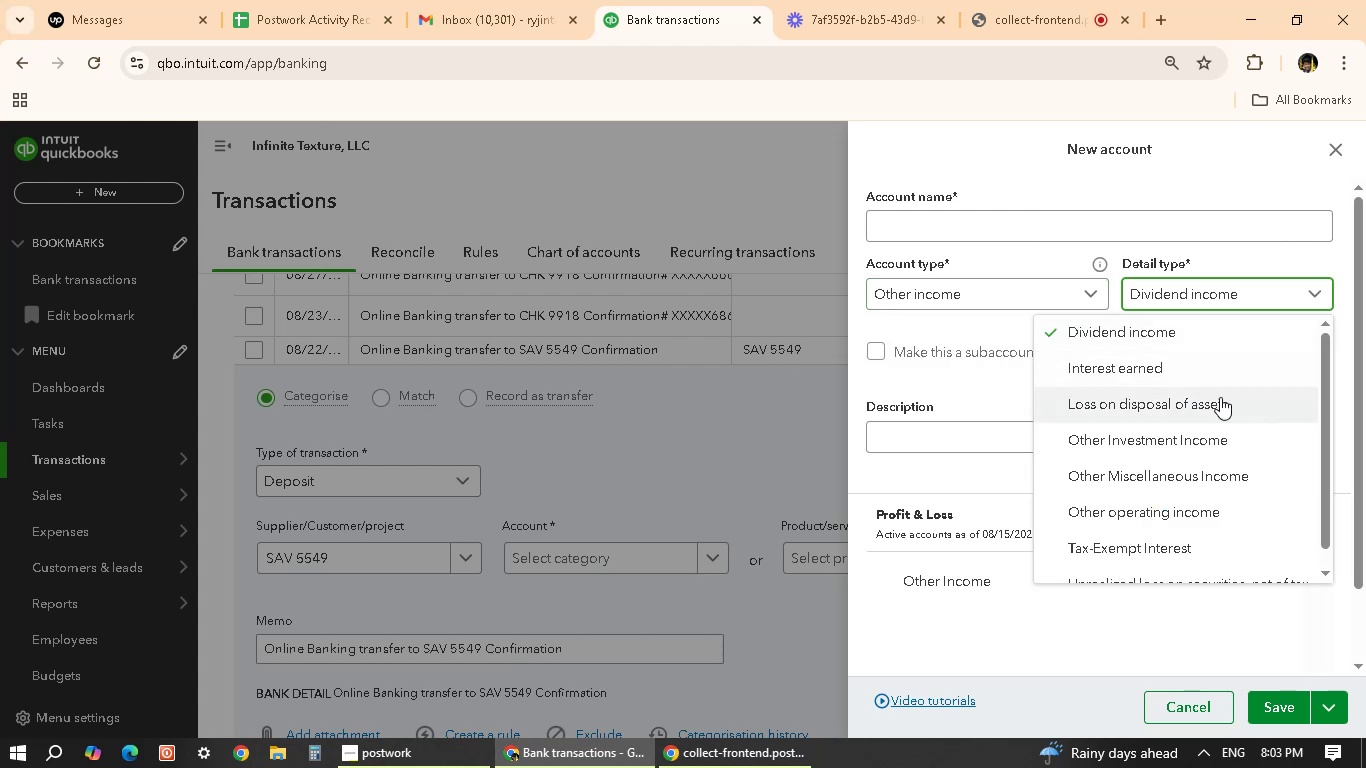 
scroll: coordinate [1192, 363], scroll_direction: down, amount: 3.0
 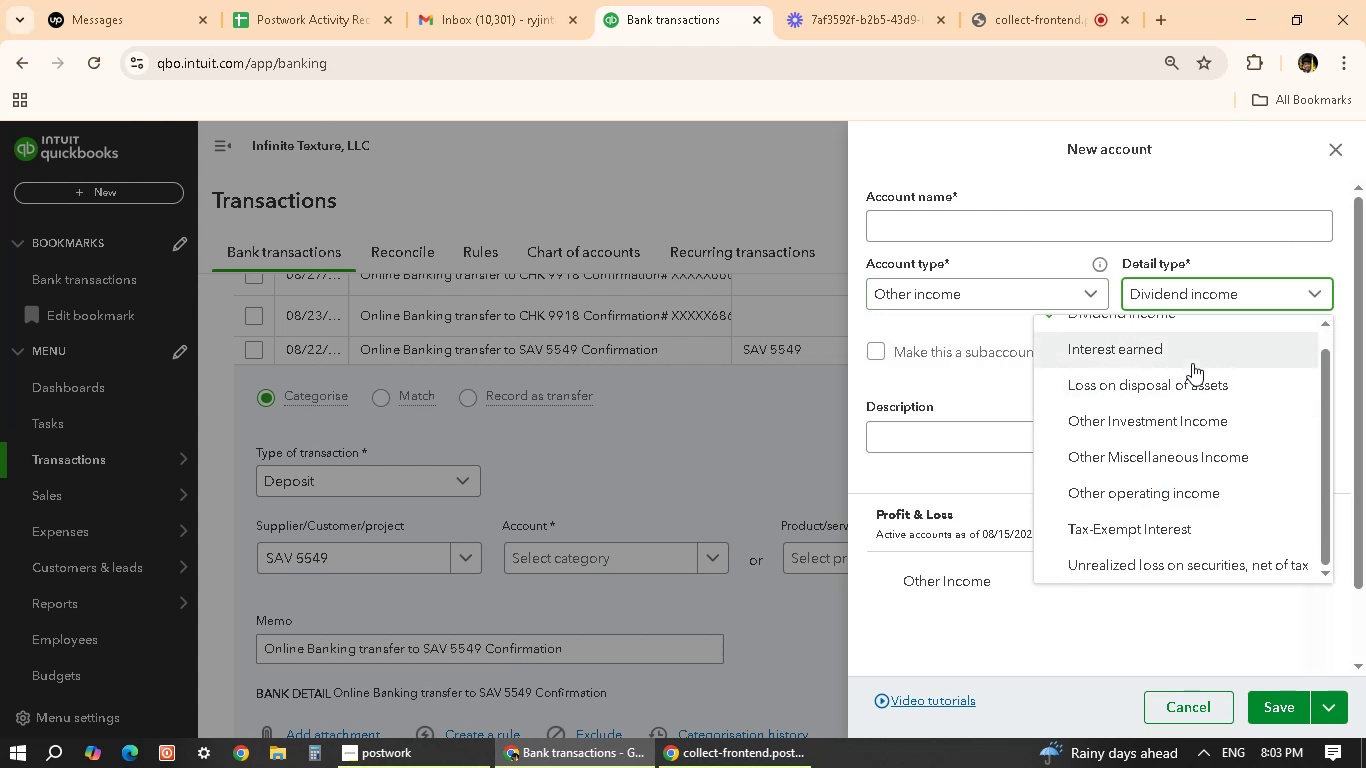 
scroll: coordinate [1181, 423], scroll_direction: none, amount: 0.0
 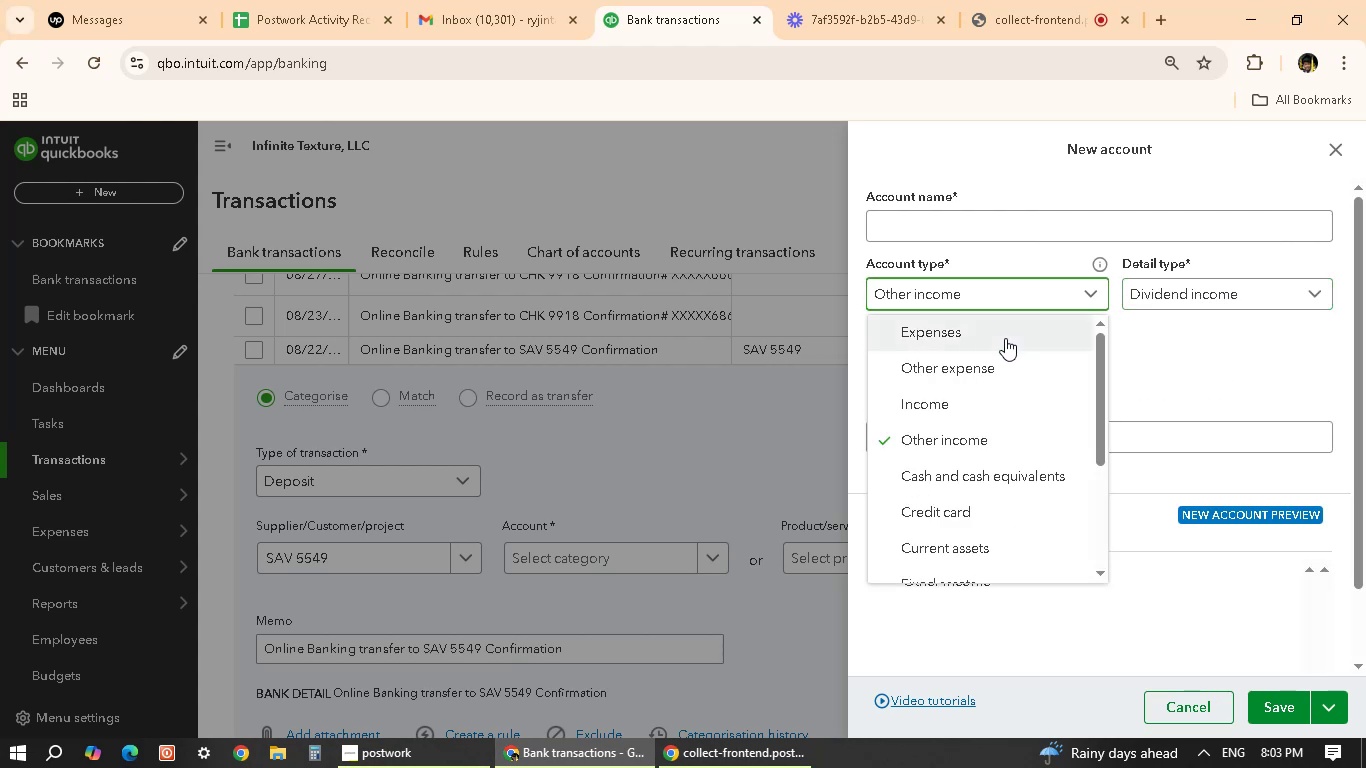 
left_click([983, 408])
 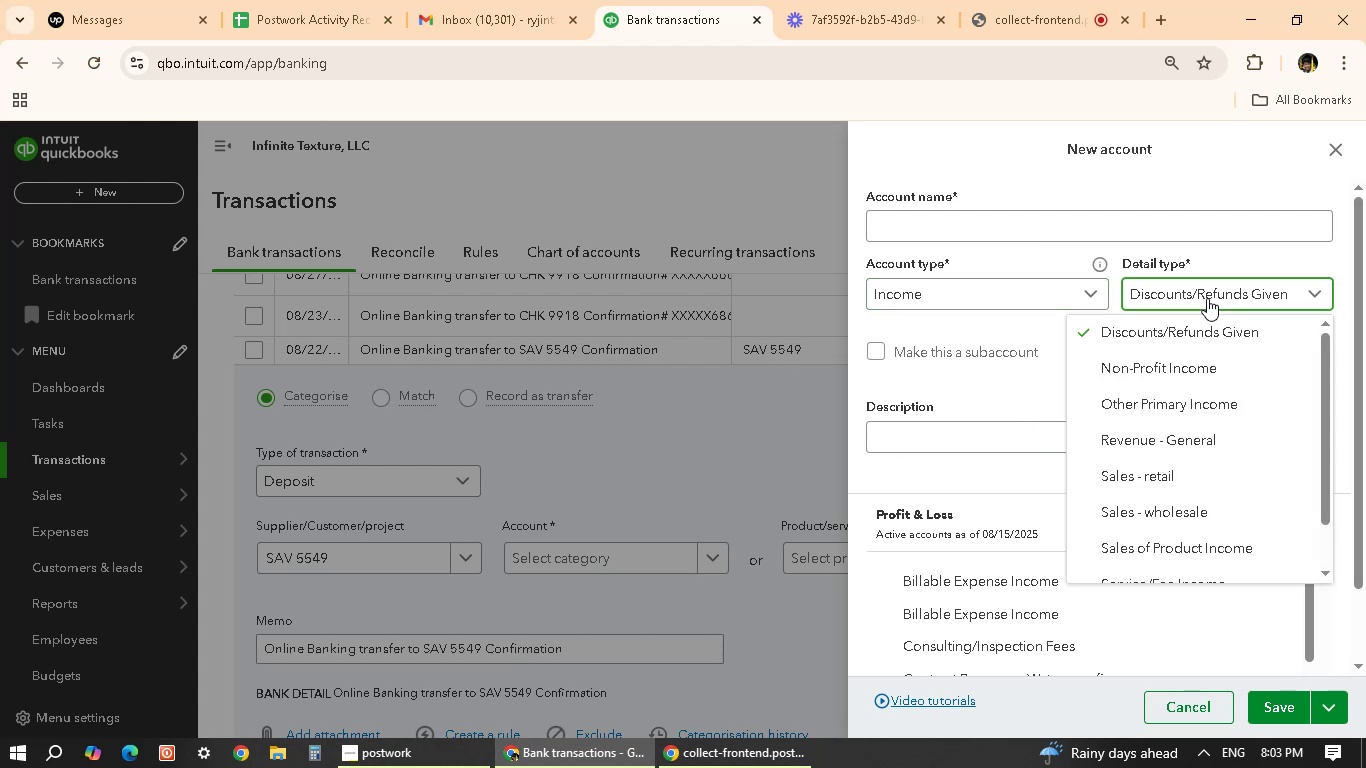 
scroll: coordinate [1187, 424], scroll_direction: up, amount: 2.0
 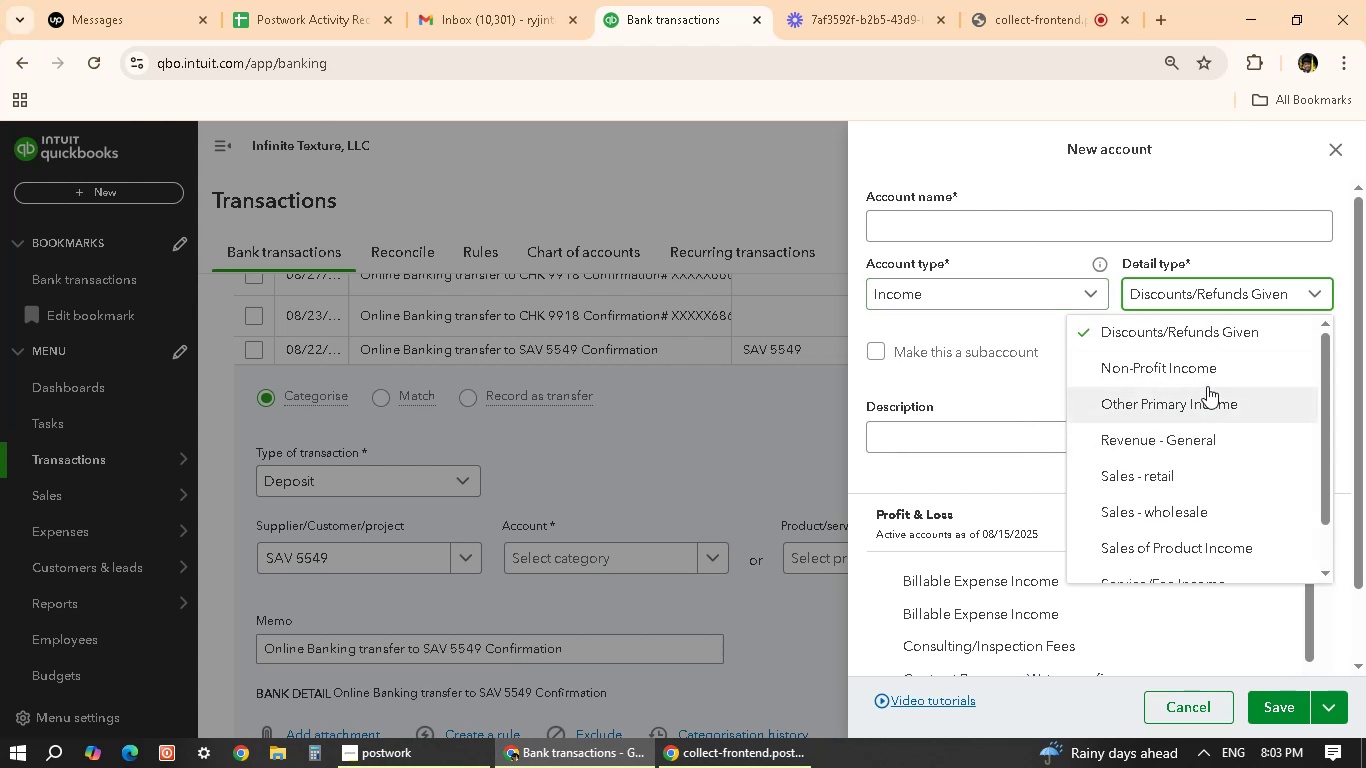 
scroll: coordinate [1176, 484], scroll_direction: down, amount: 7.0
 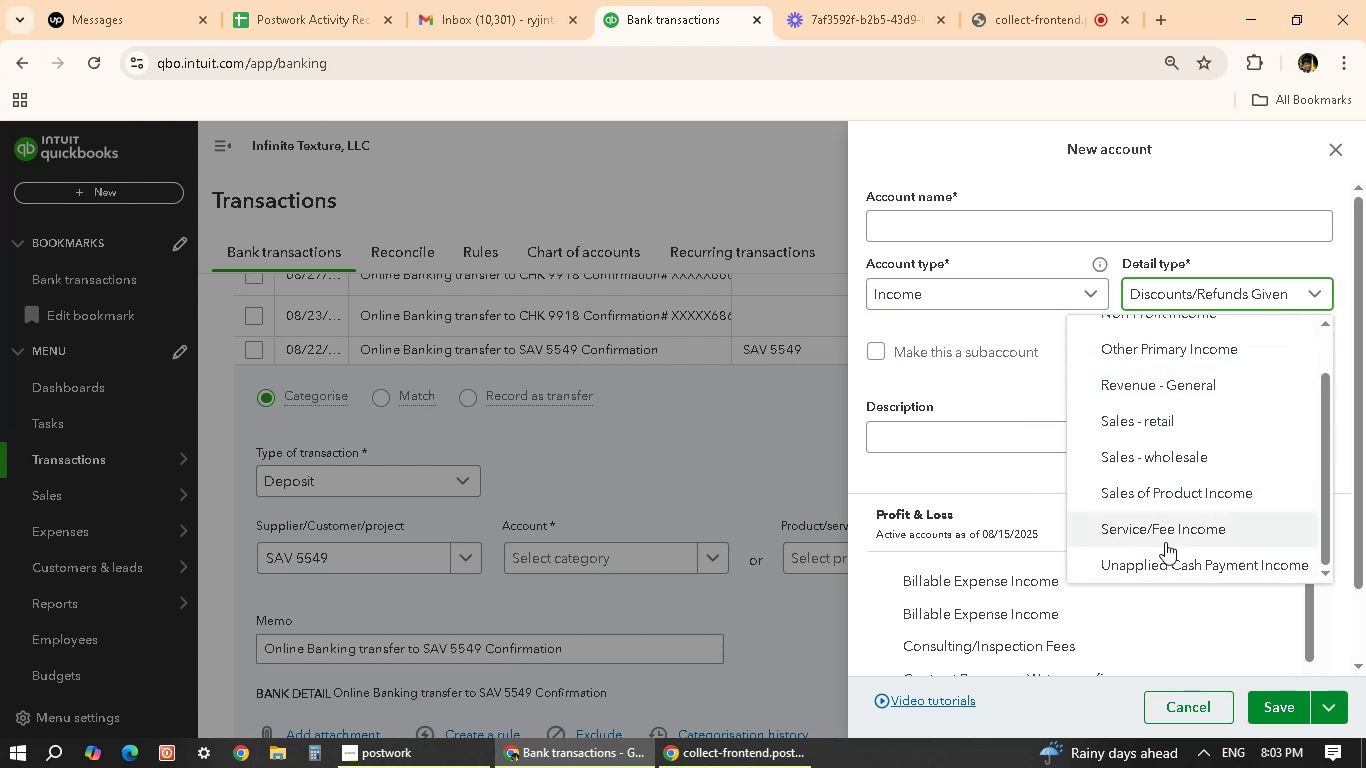 
scroll: coordinate [1157, 495], scroll_direction: up, amount: 4.0
 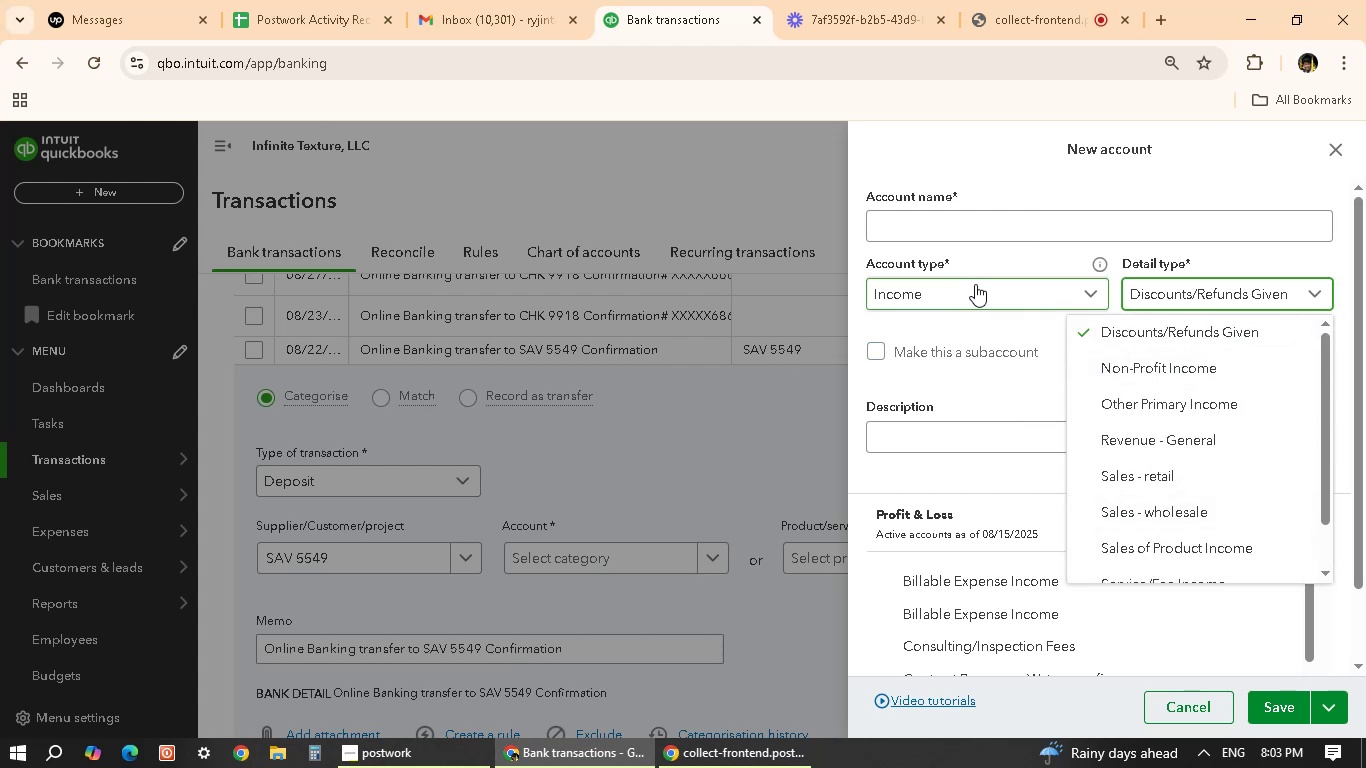 
left_click([975, 286])
 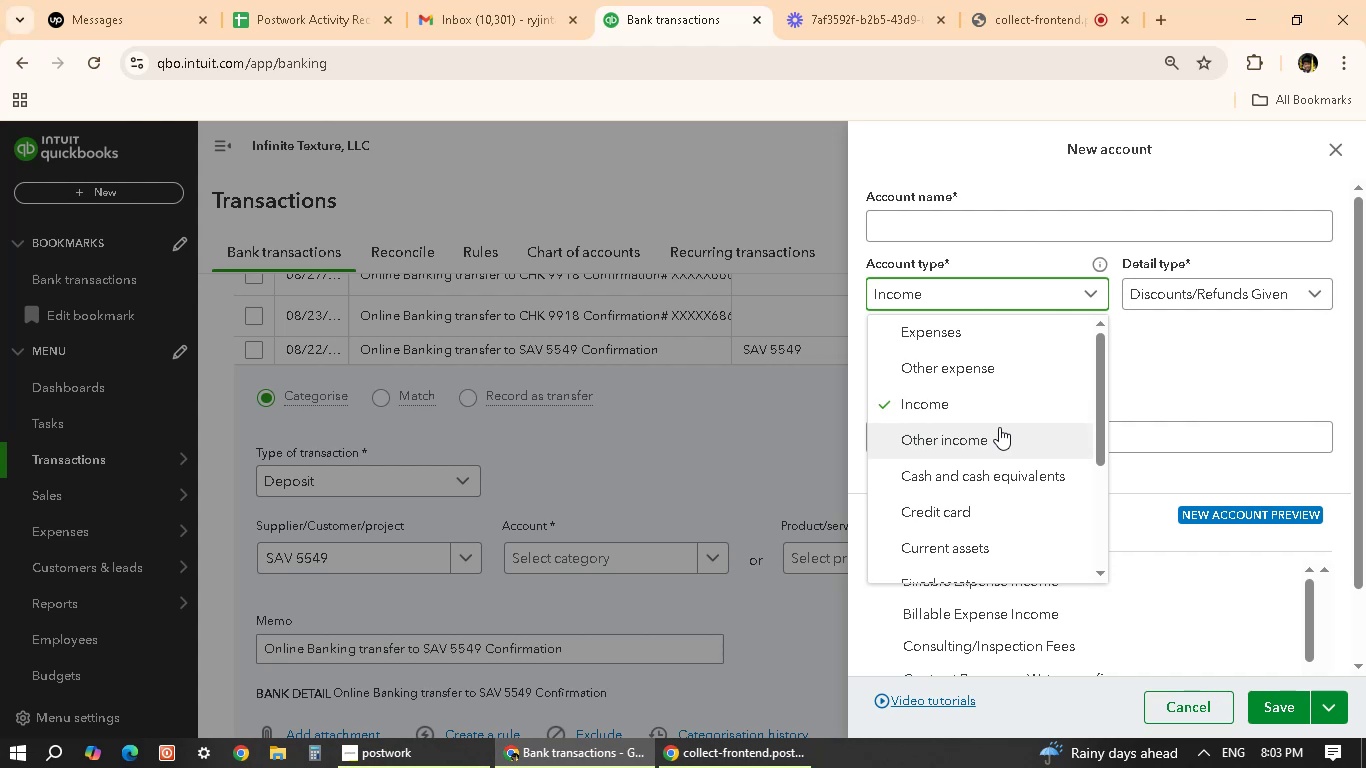 
scroll: coordinate [1032, 449], scroll_direction: down, amount: 6.0
 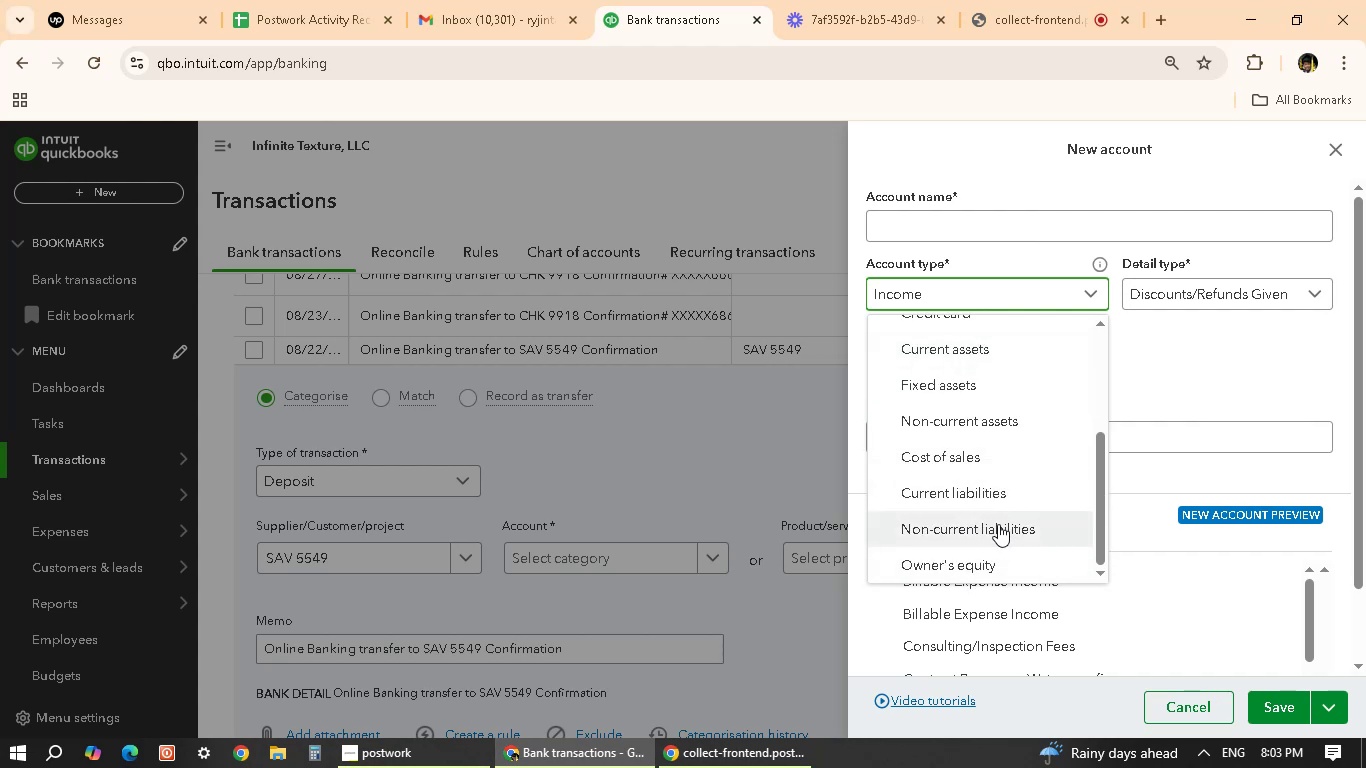 
left_click([990, 565])
 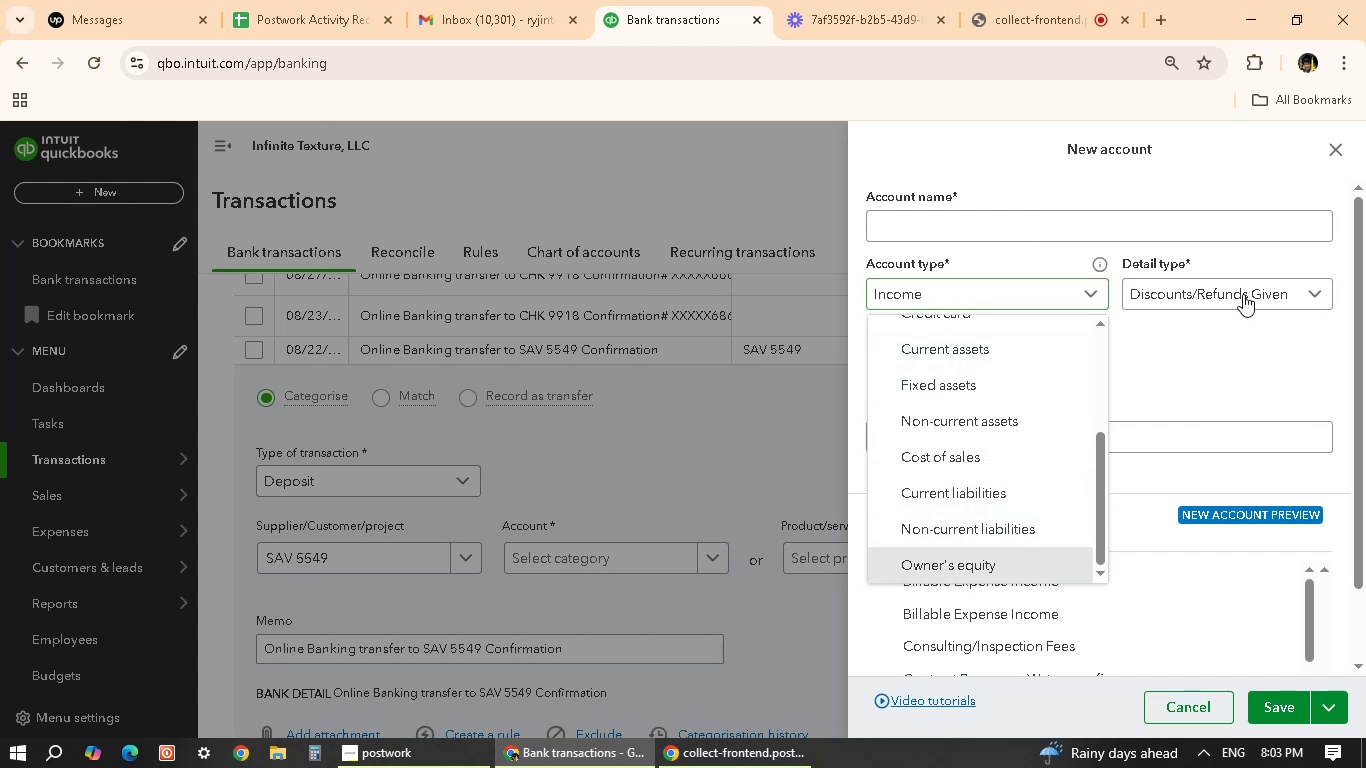 
left_click([1243, 294])
 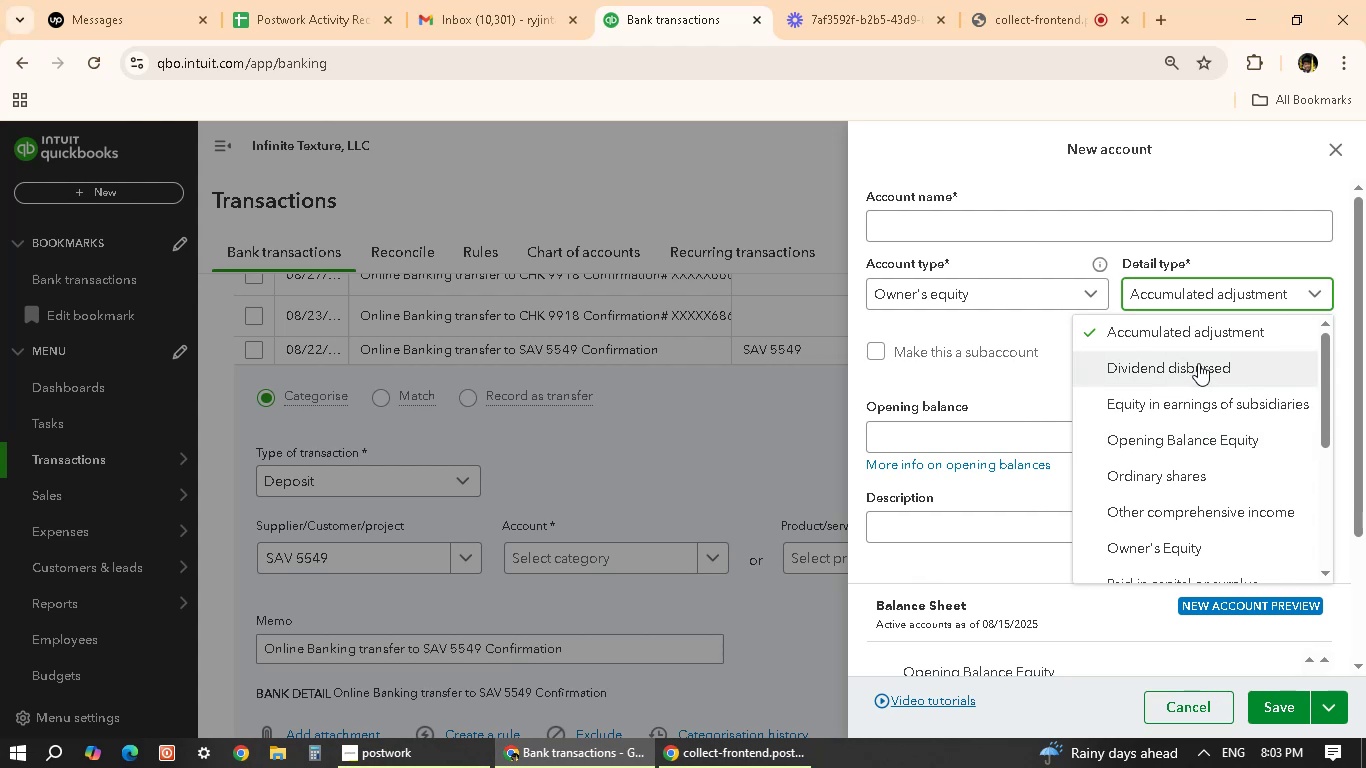 
scroll: coordinate [1198, 363], scroll_direction: down, amount: 2.0
 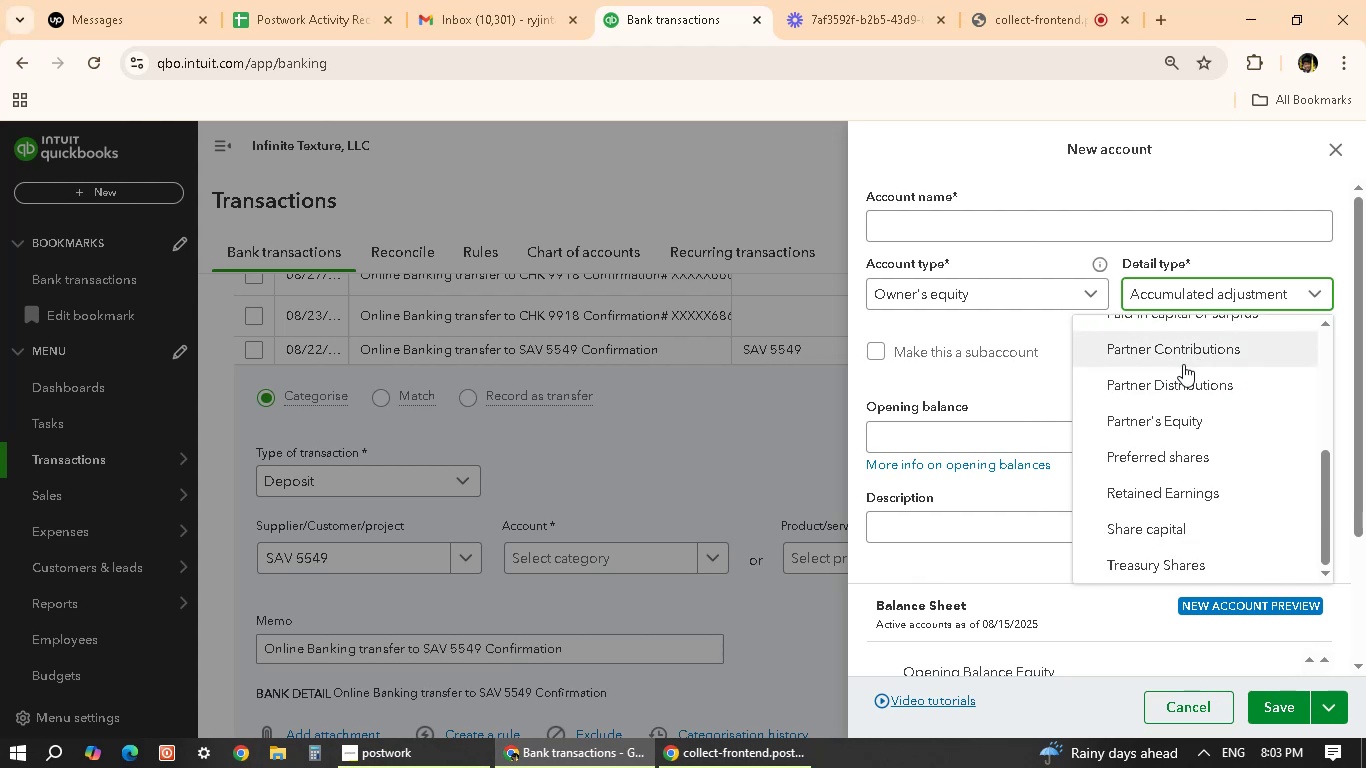 
scroll: coordinate [1138, 414], scroll_direction: up, amount: 10.0
 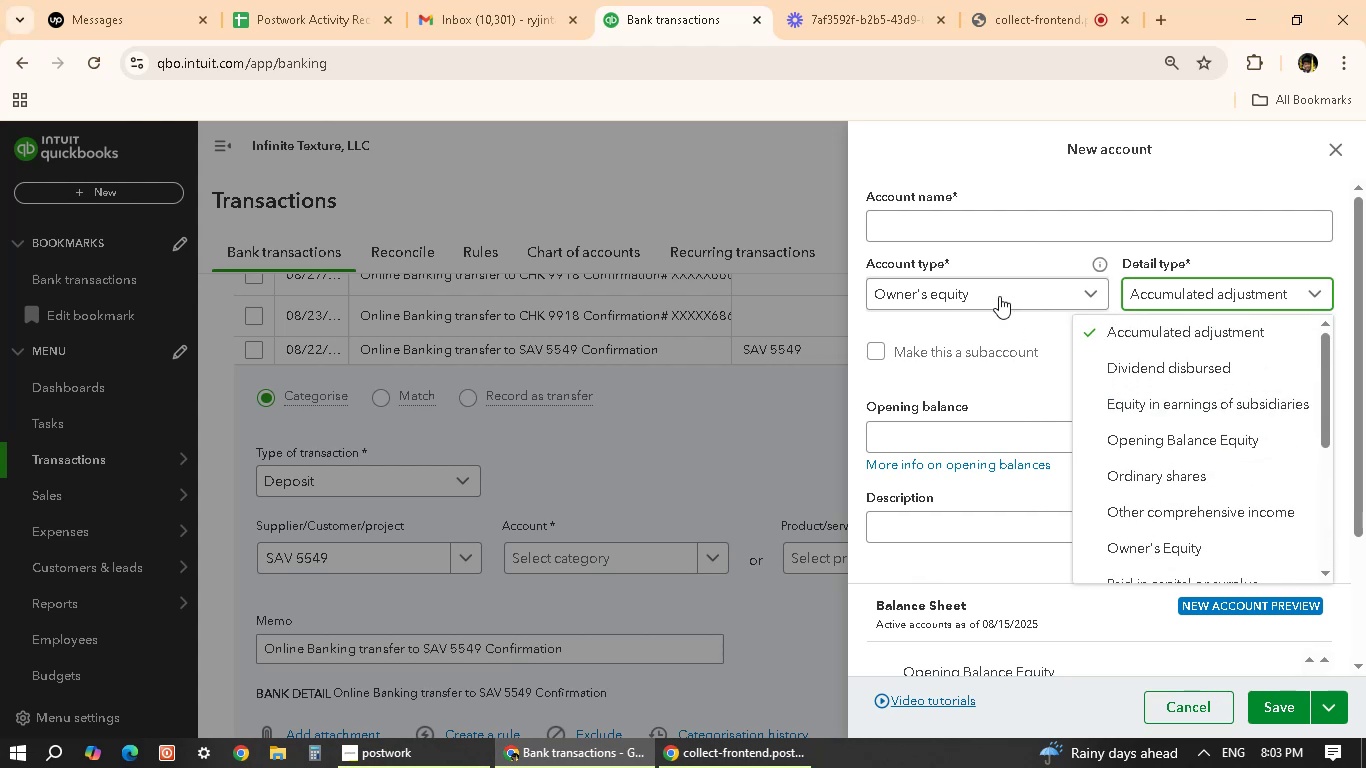 
left_click([999, 284])
 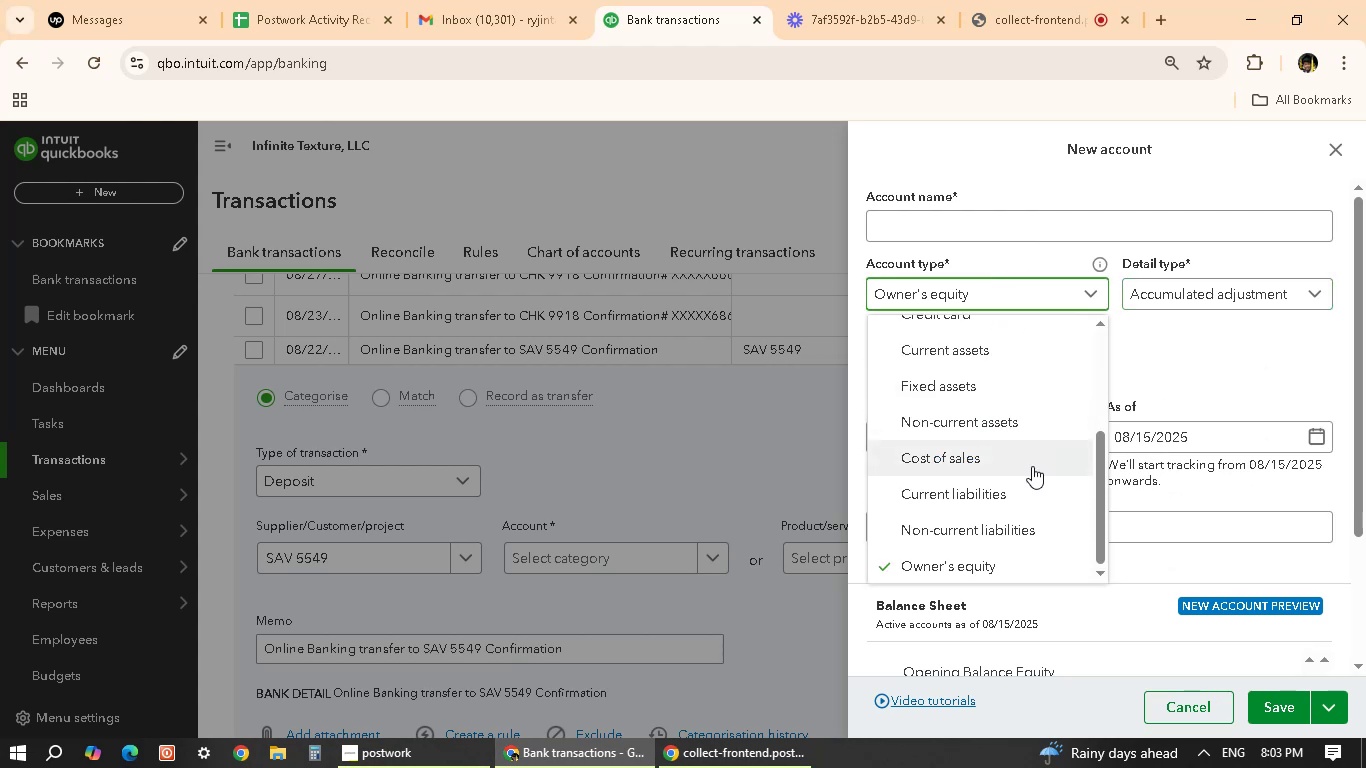 
scroll: coordinate [995, 497], scroll_direction: up, amount: 2.0
 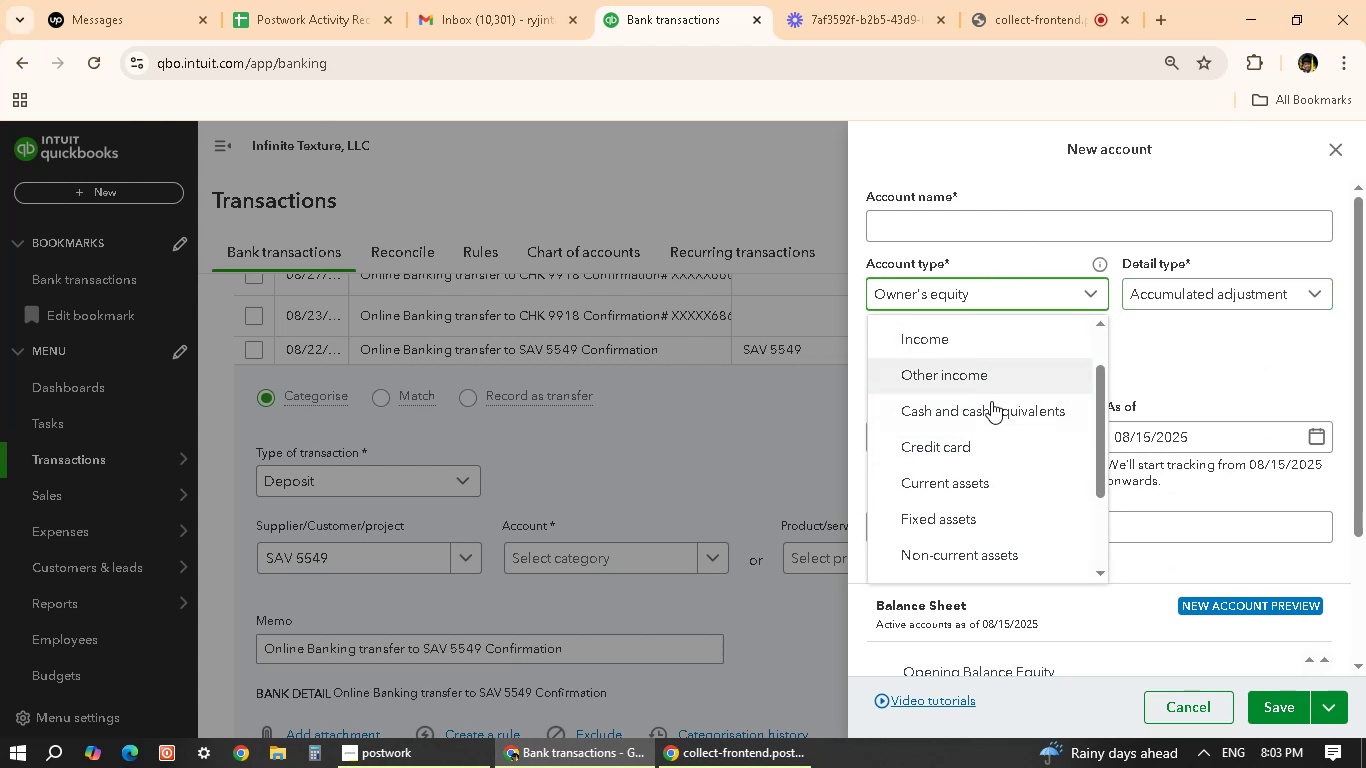 
left_click([1010, 415])
 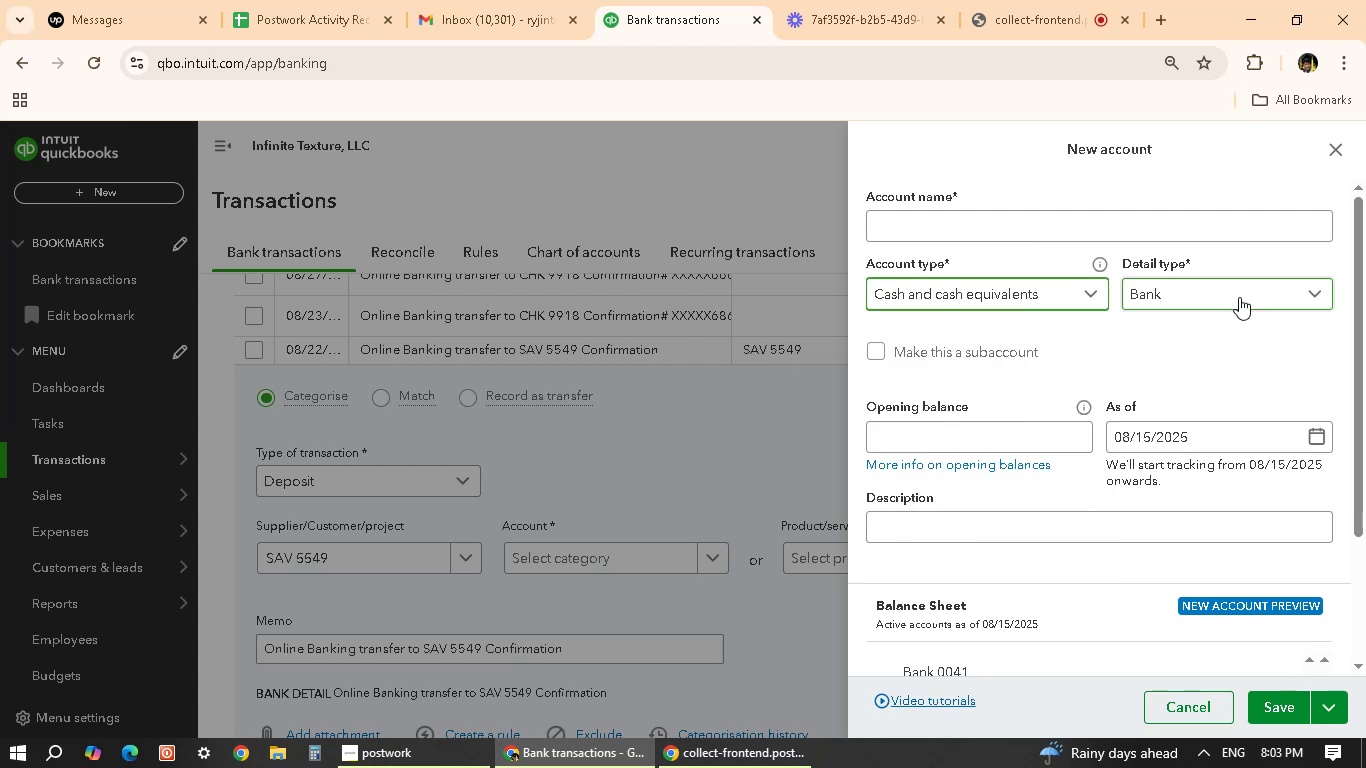 
left_click([1236, 290])
 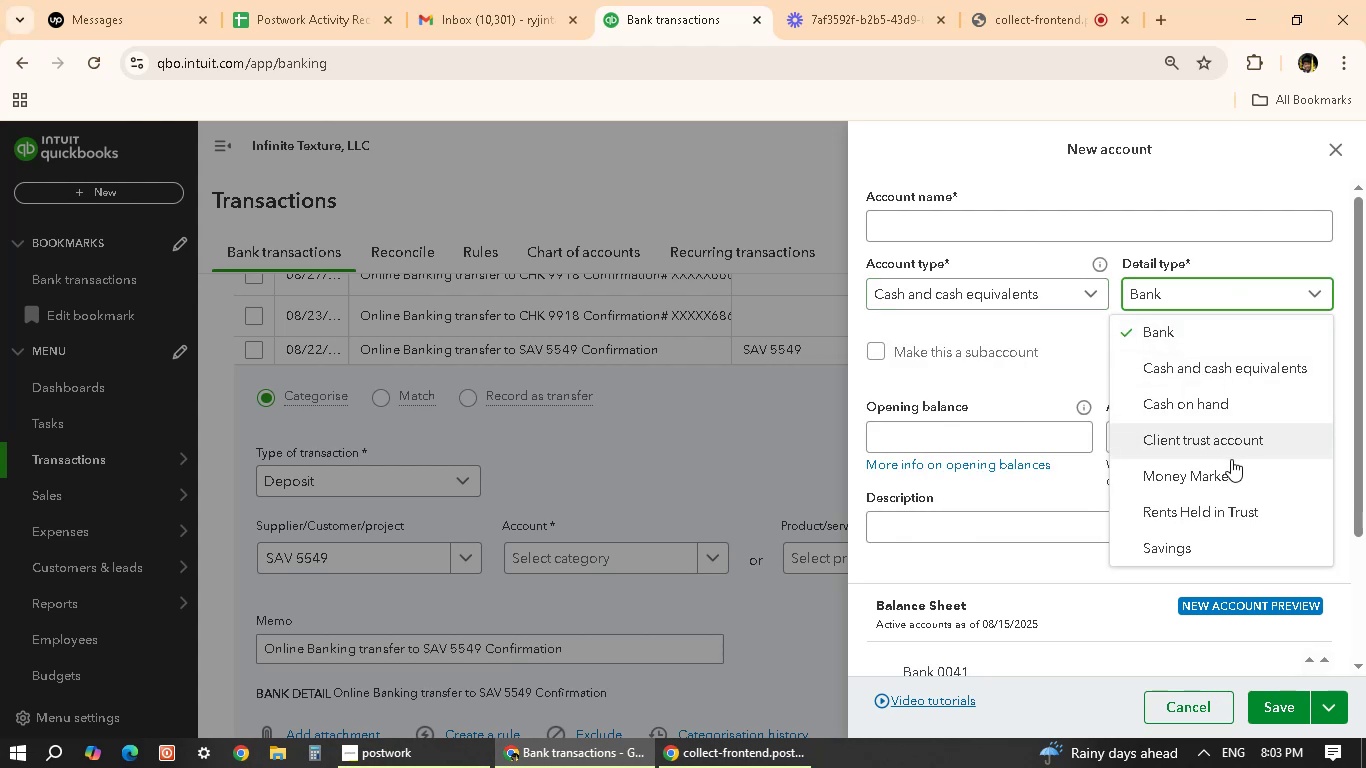 
scroll: coordinate [1232, 448], scroll_direction: down, amount: 3.0
 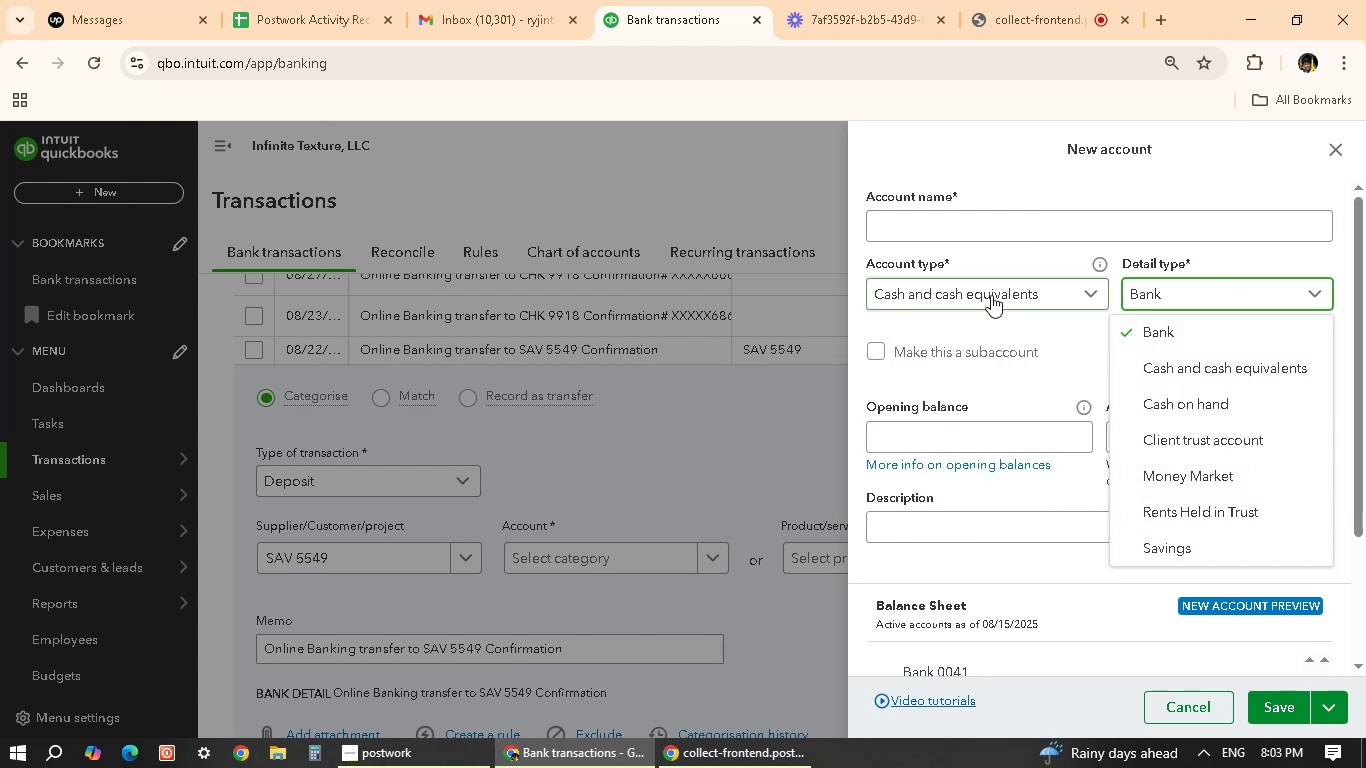 
left_click([973, 296])
 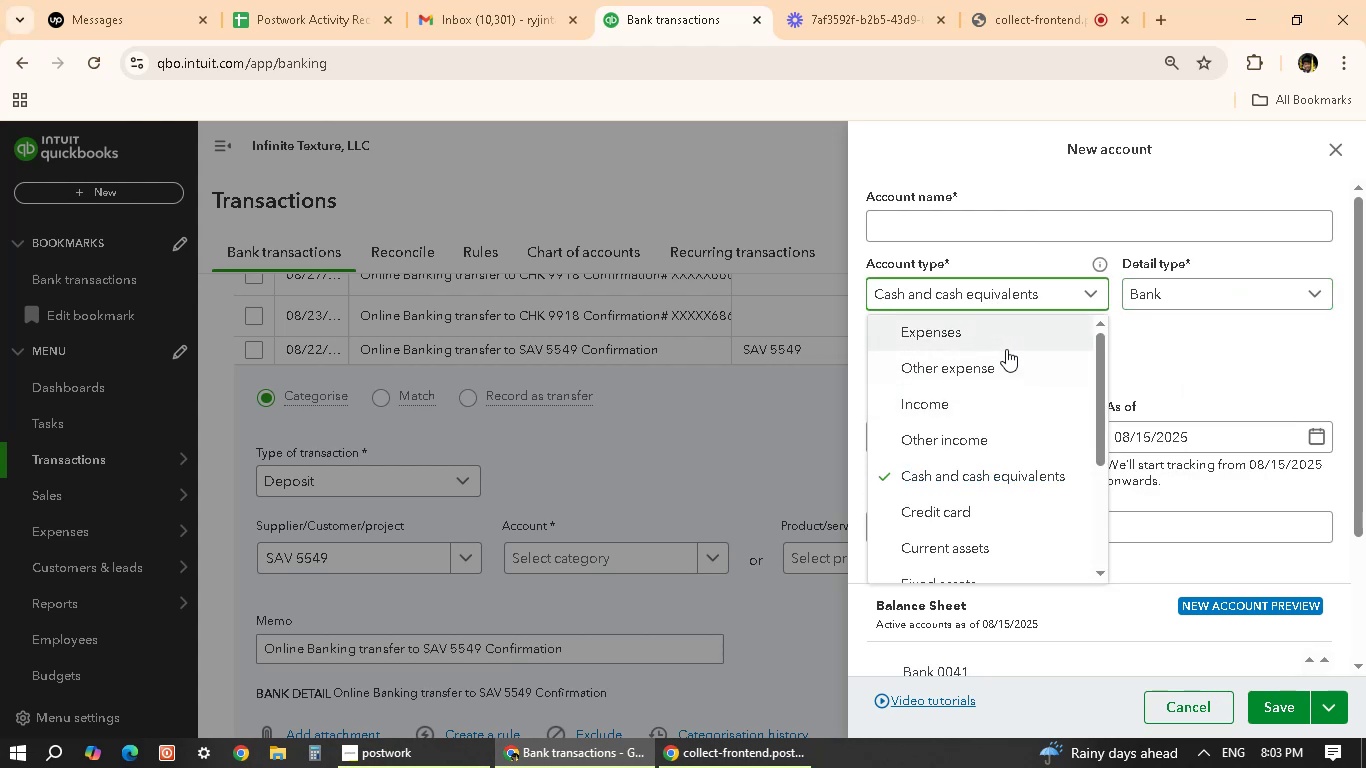 
scroll: coordinate [990, 392], scroll_direction: up, amount: 2.0
 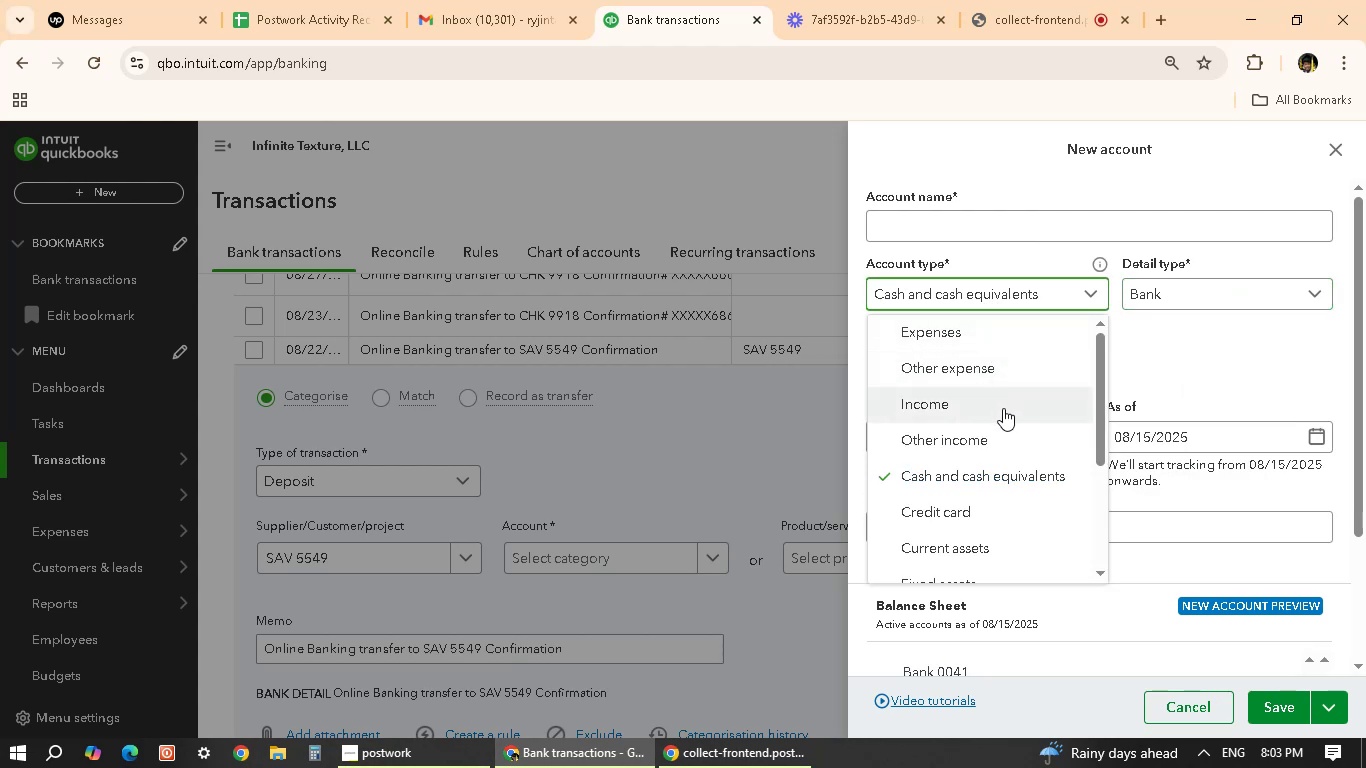 
scroll: coordinate [998, 415], scroll_direction: down, amount: 3.0
 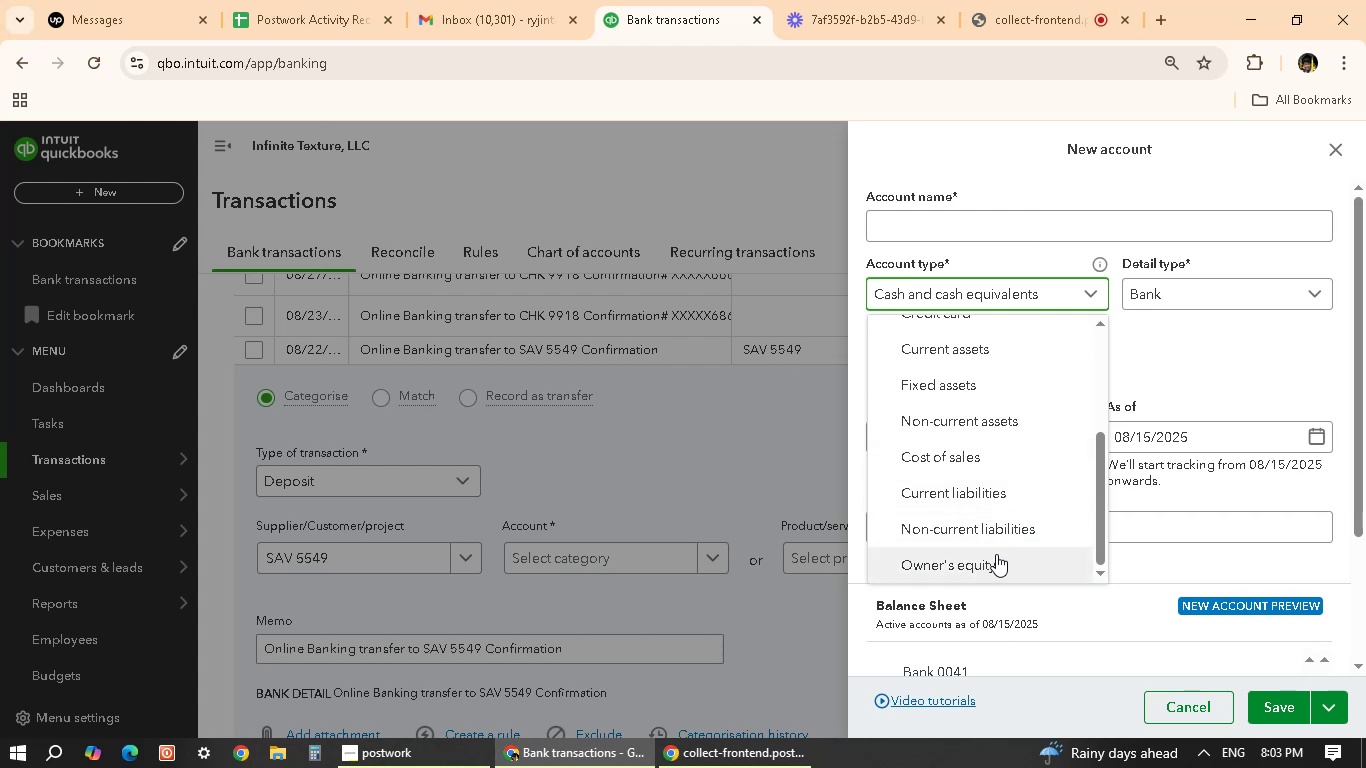 
scroll: coordinate [1011, 527], scroll_direction: up, amount: 2.0
 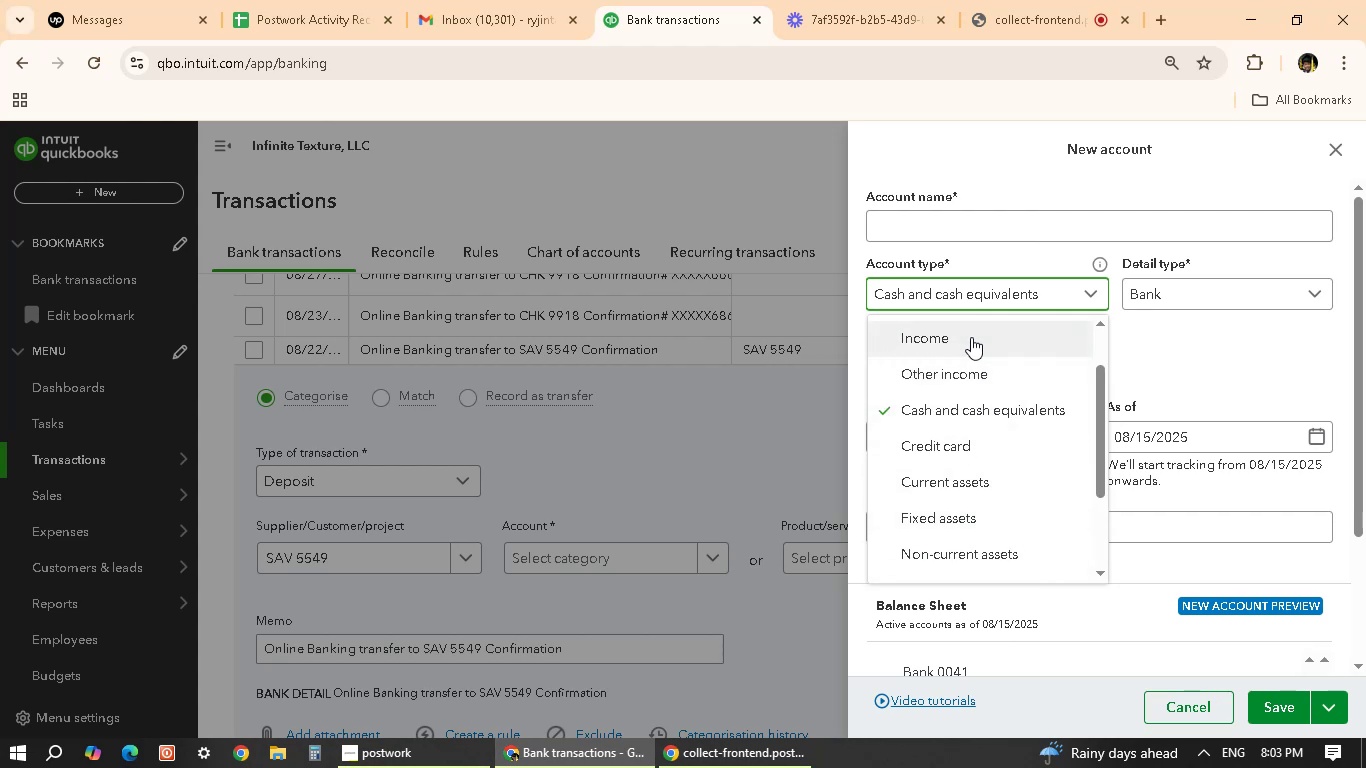 
left_click([971, 337])
 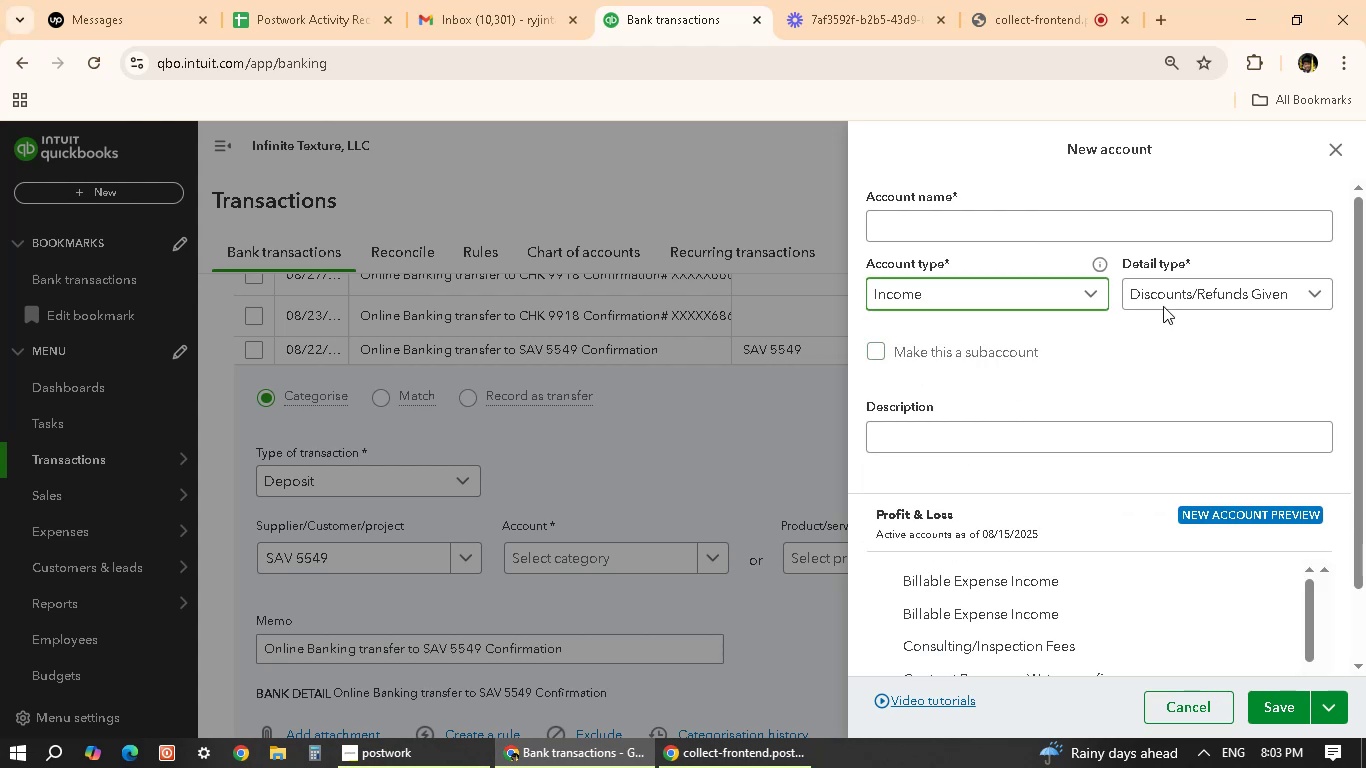 
left_click([1188, 294])
 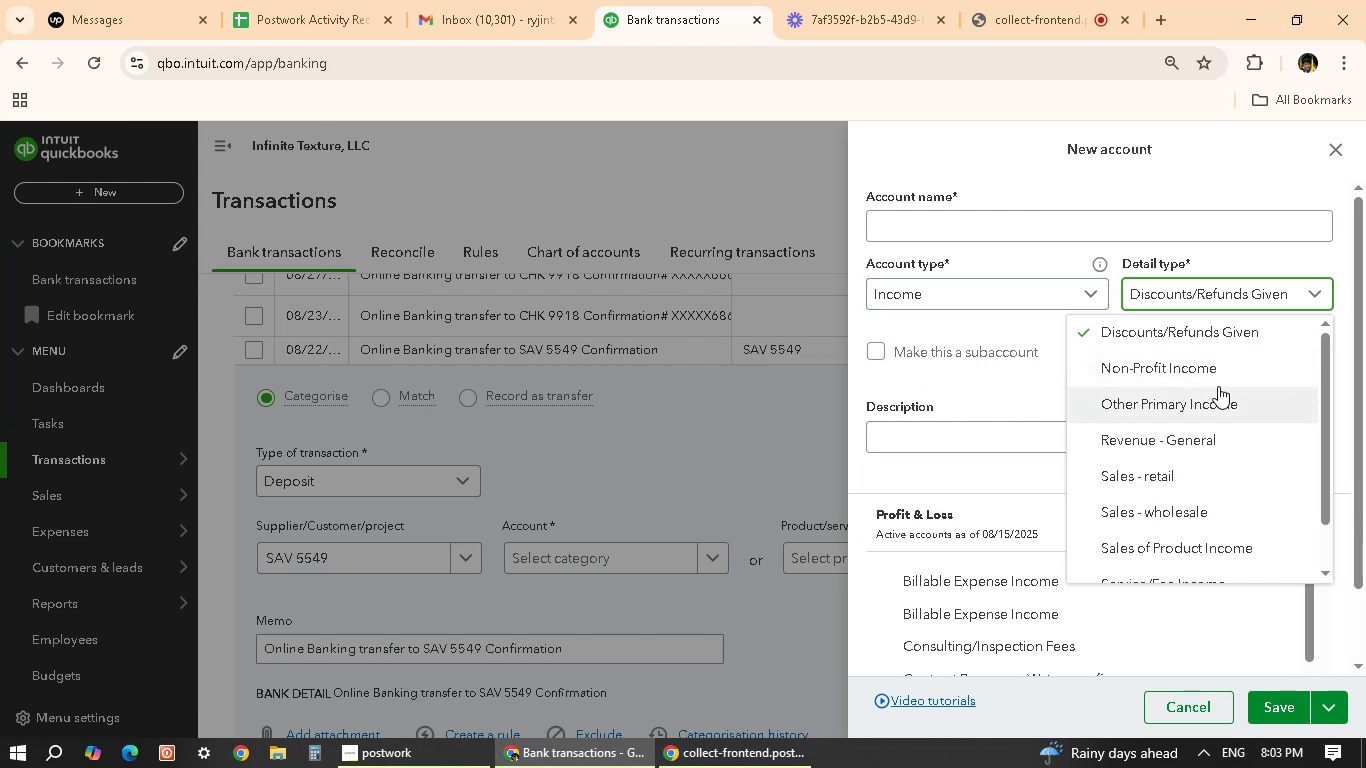 
scroll: coordinate [1204, 419], scroll_direction: down, amount: 1.0
 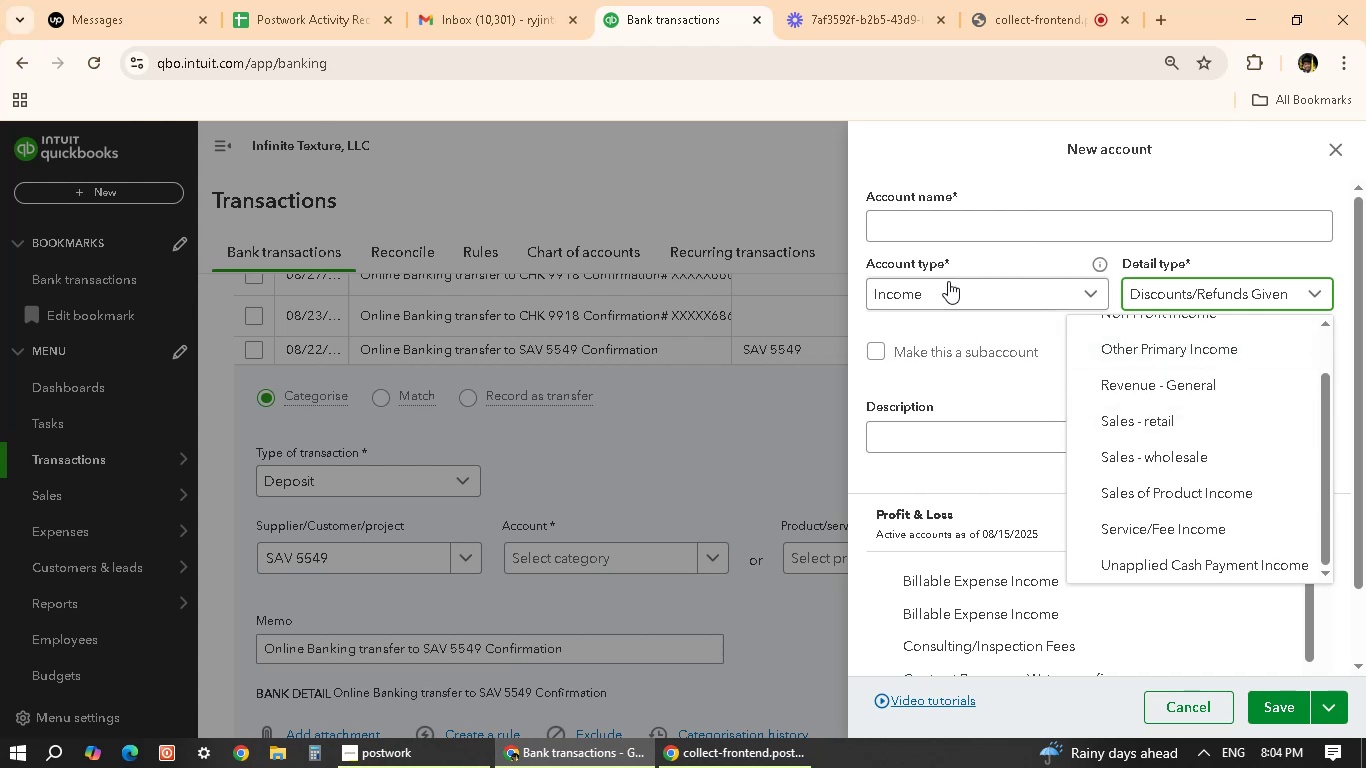 
left_click([961, 292])
 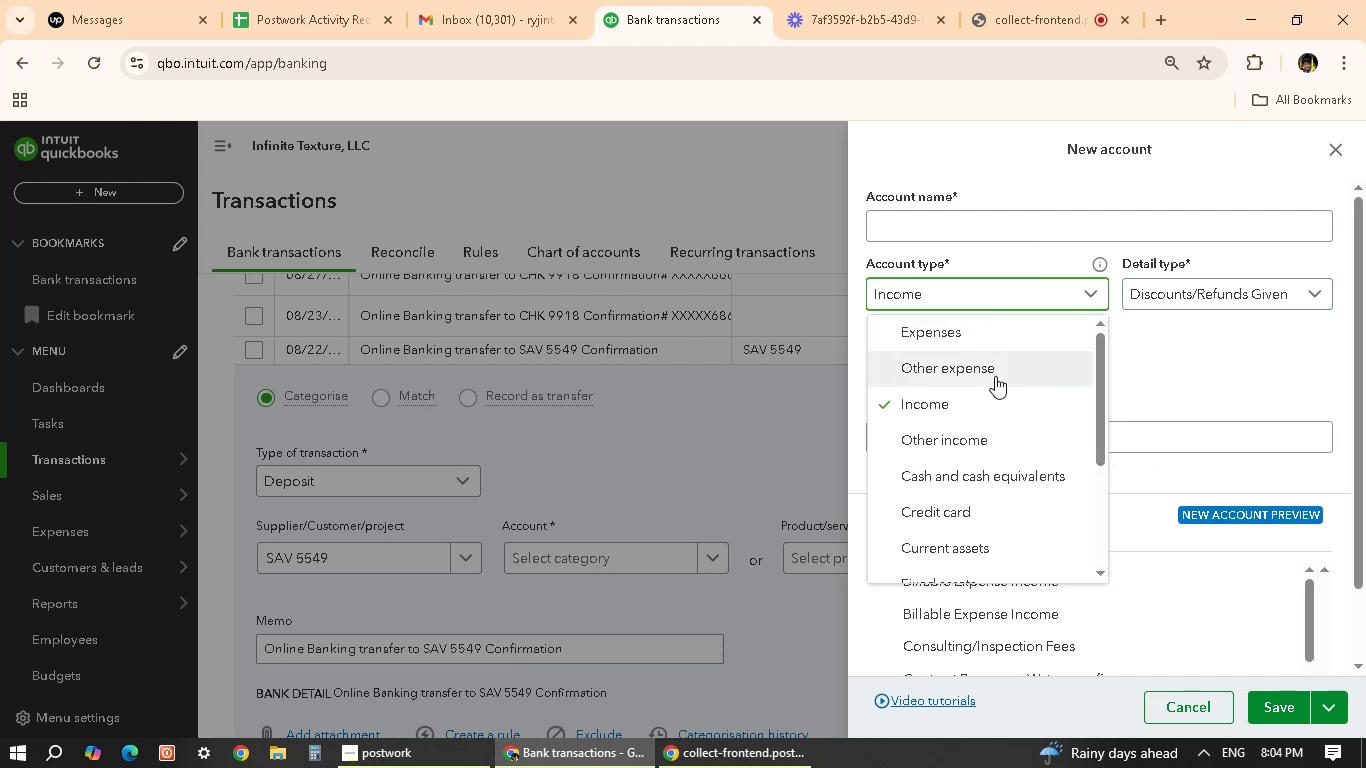 
scroll: coordinate [1005, 443], scroll_direction: down, amount: 2.0
 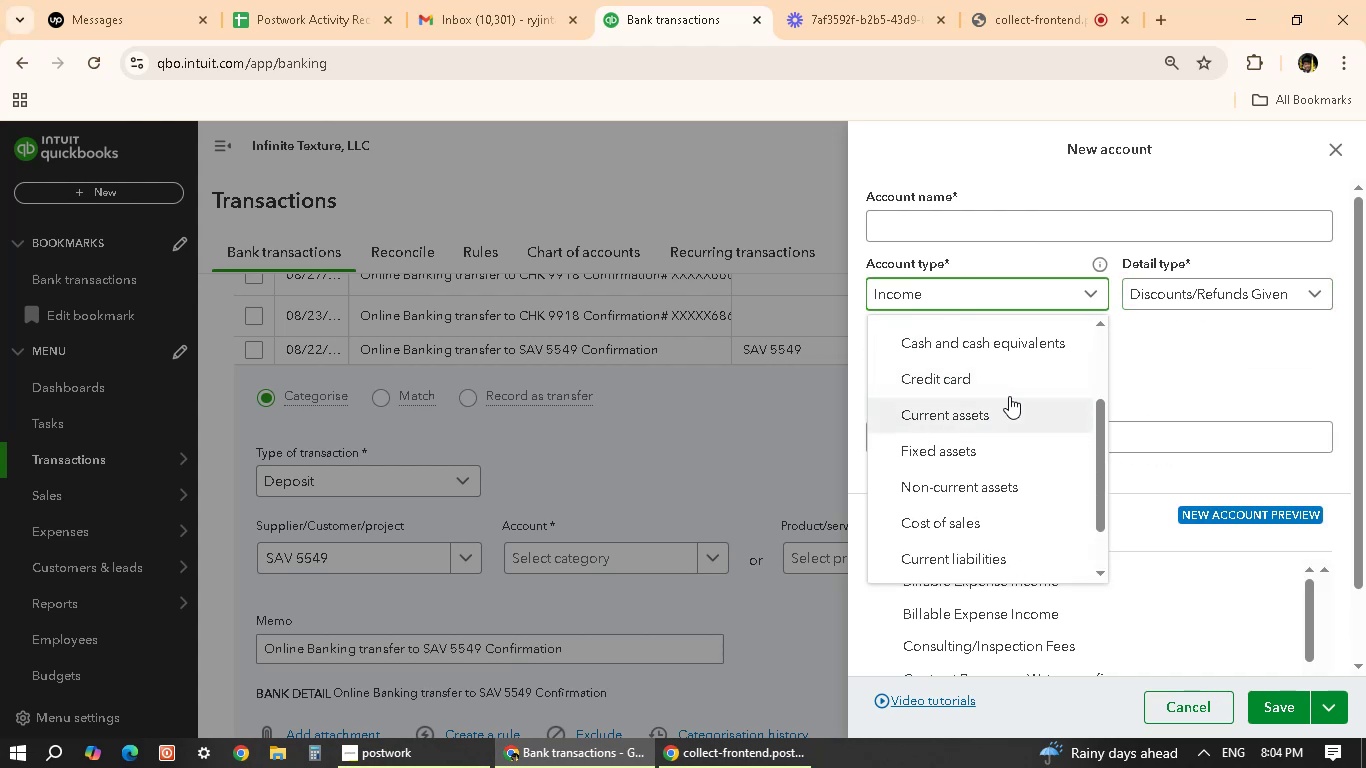 
wait(5.1)
 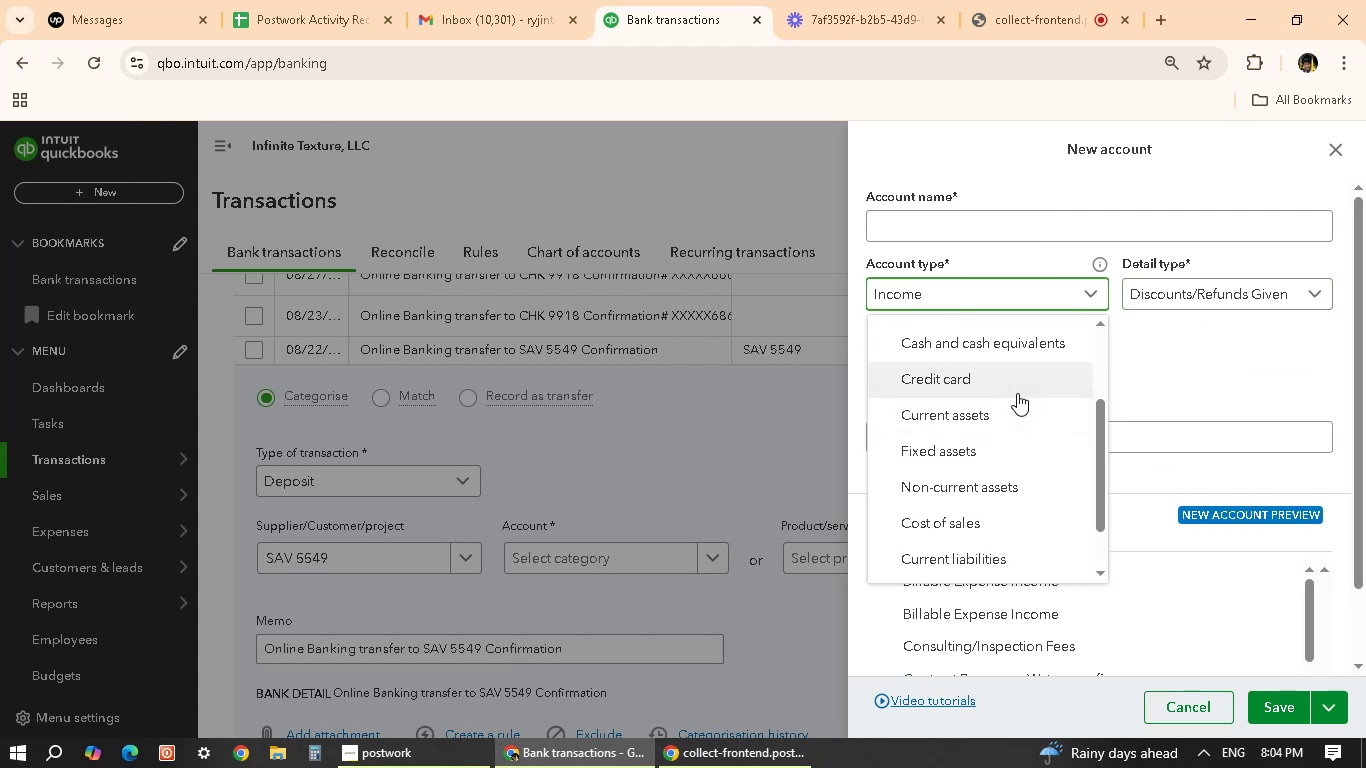 
scroll: coordinate [1048, 476], scroll_direction: down, amount: 2.0
 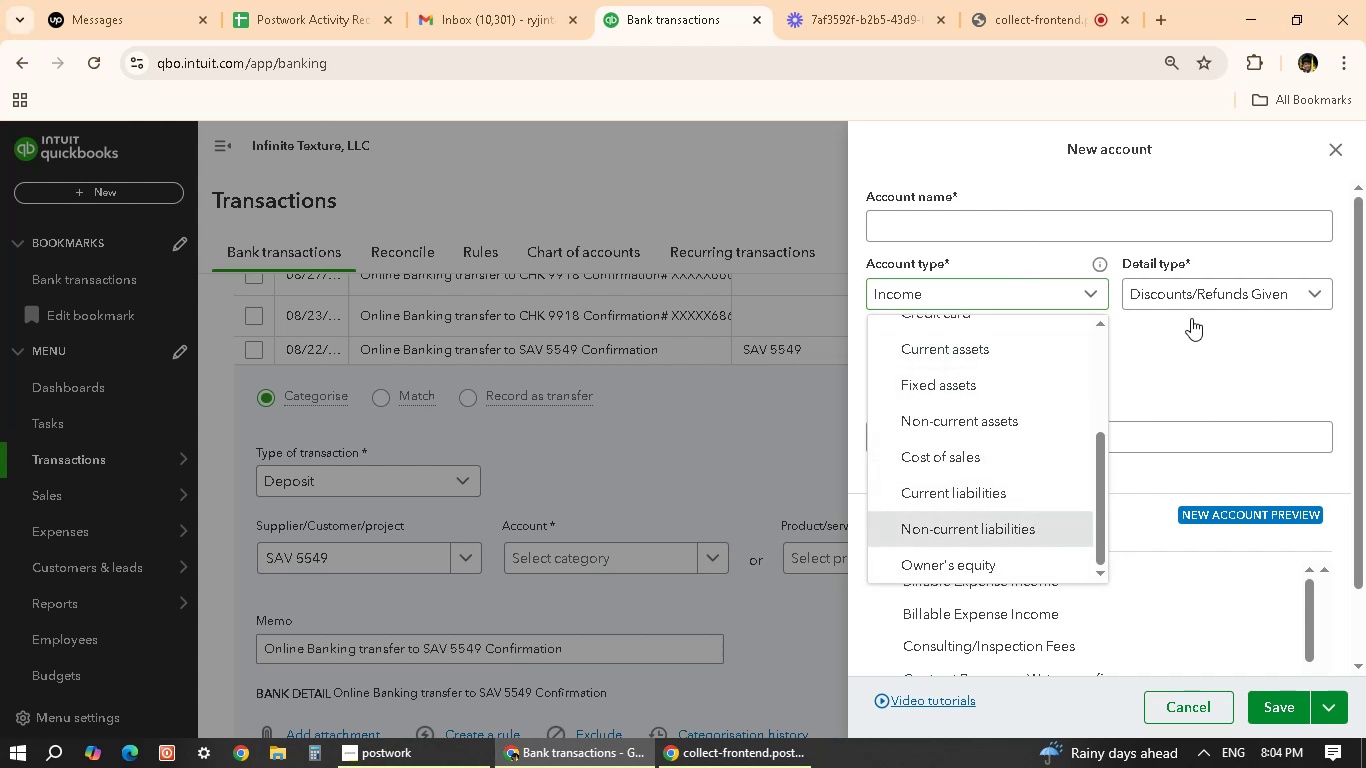 
left_click([1205, 300])
 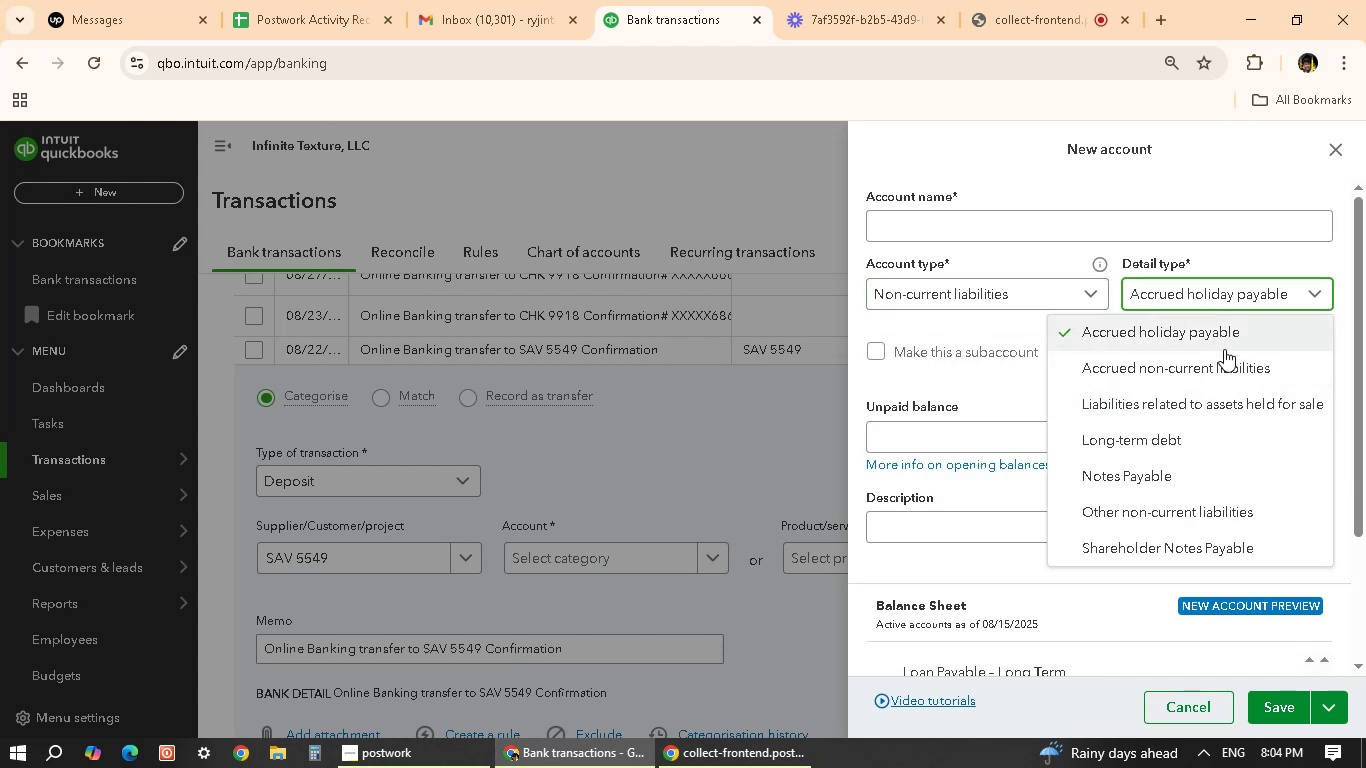 
scroll: coordinate [1207, 433], scroll_direction: down, amount: 3.0
 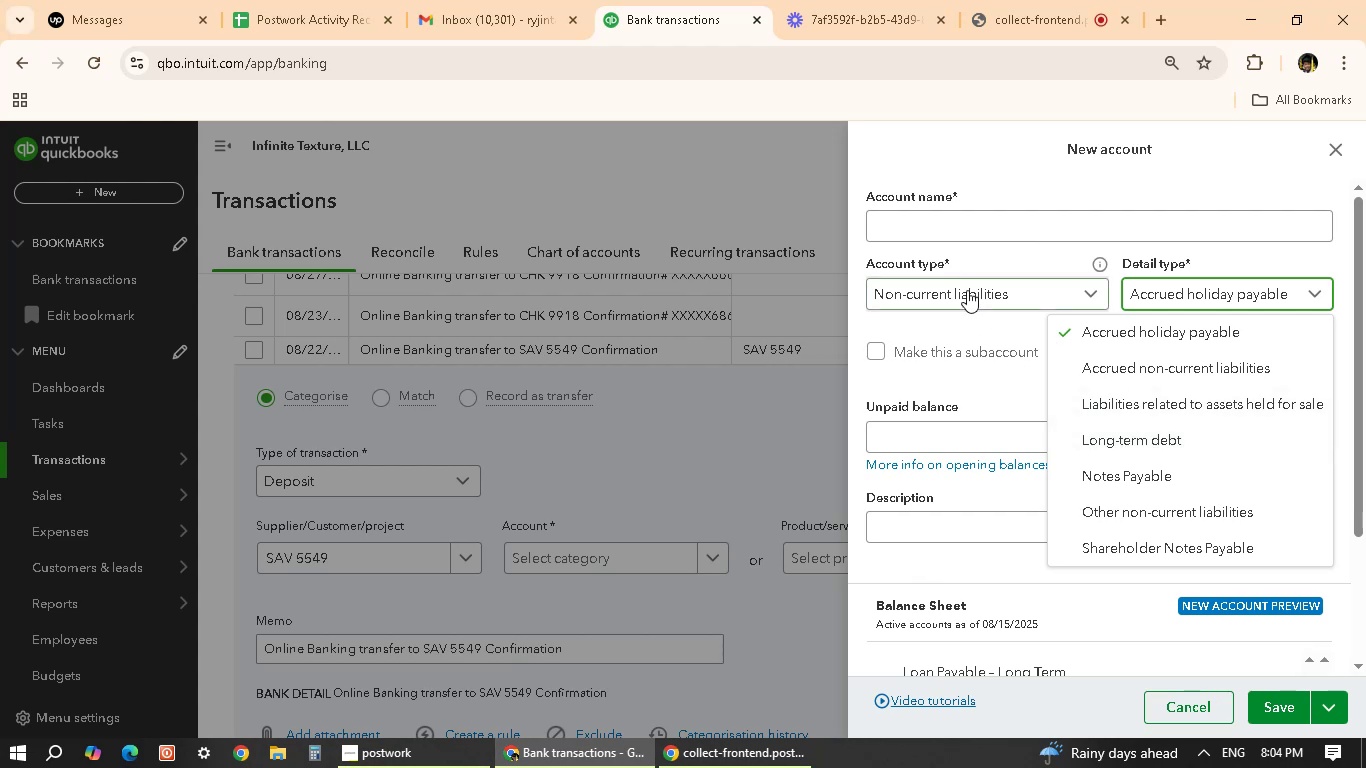 
left_click([966, 286])
 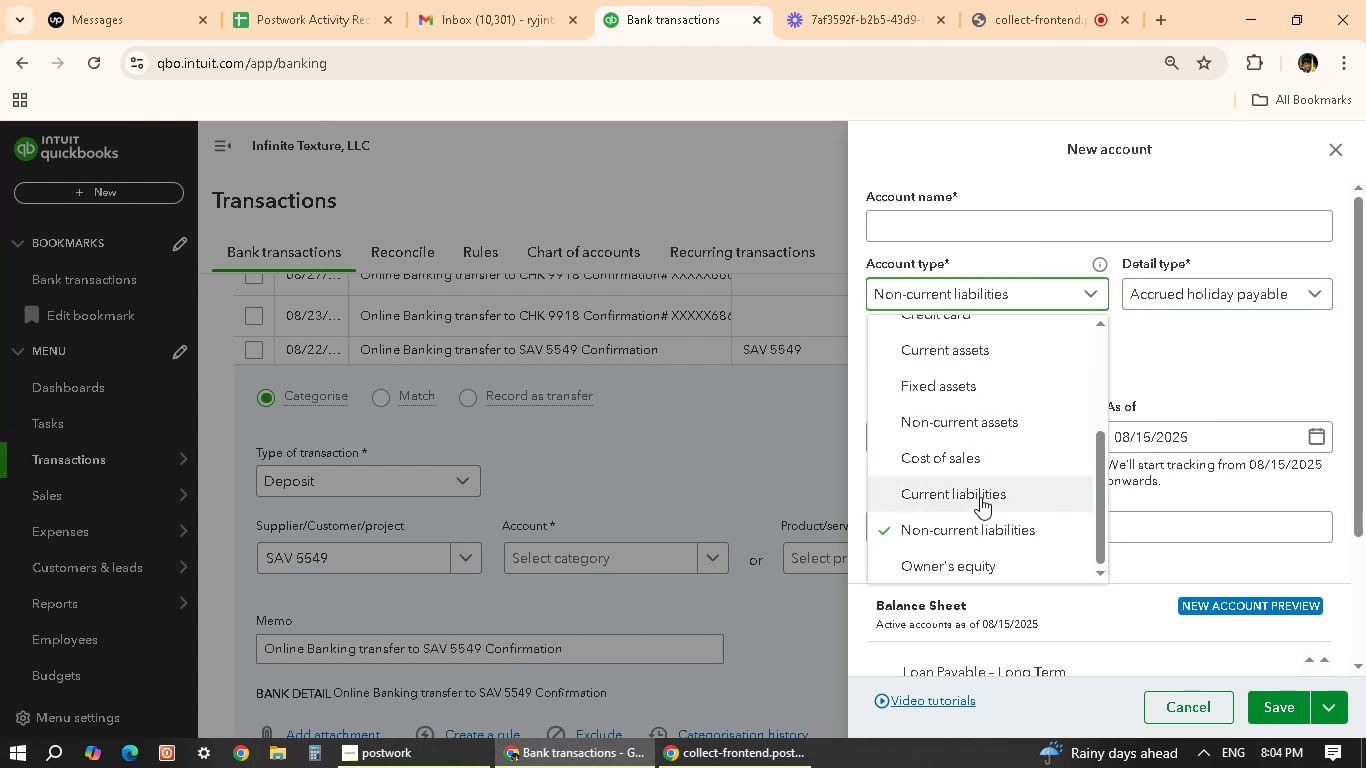 
left_click([983, 495])
 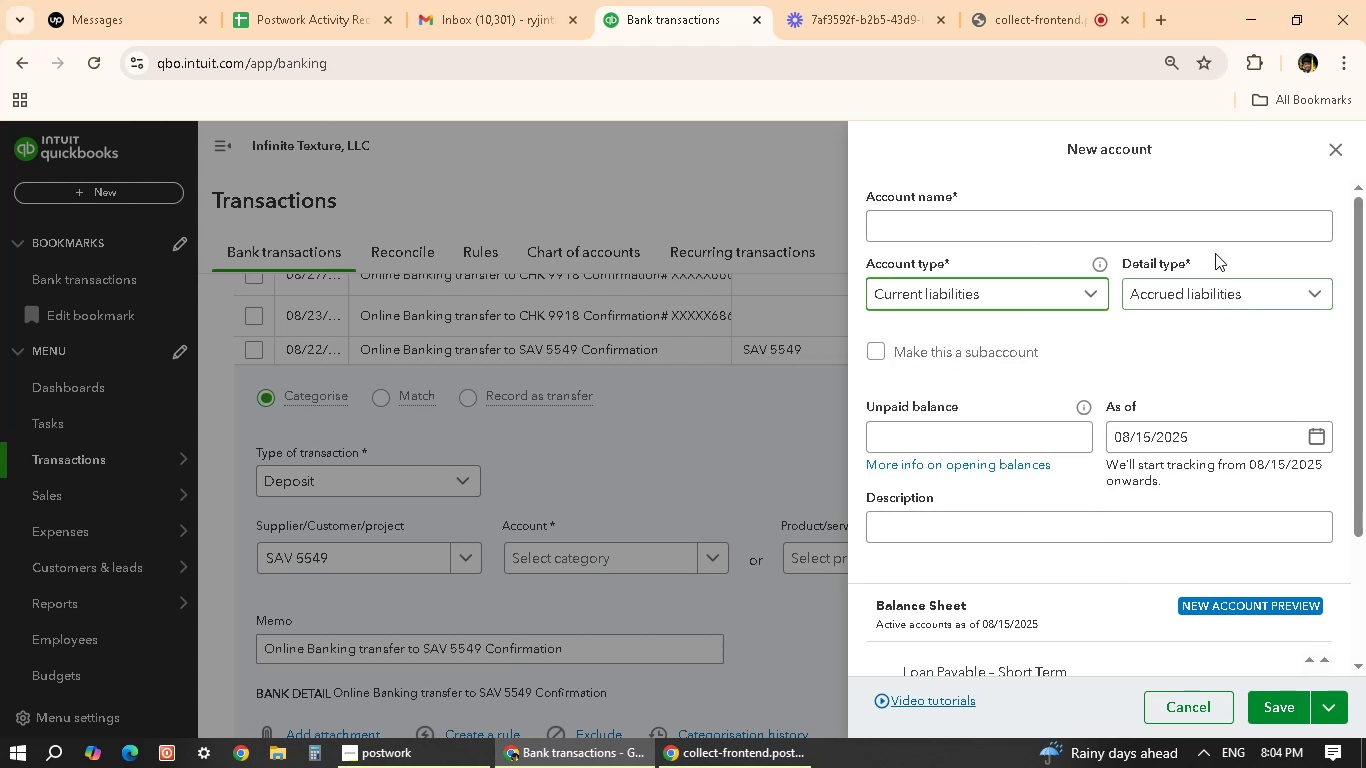 
left_click([1185, 281])
 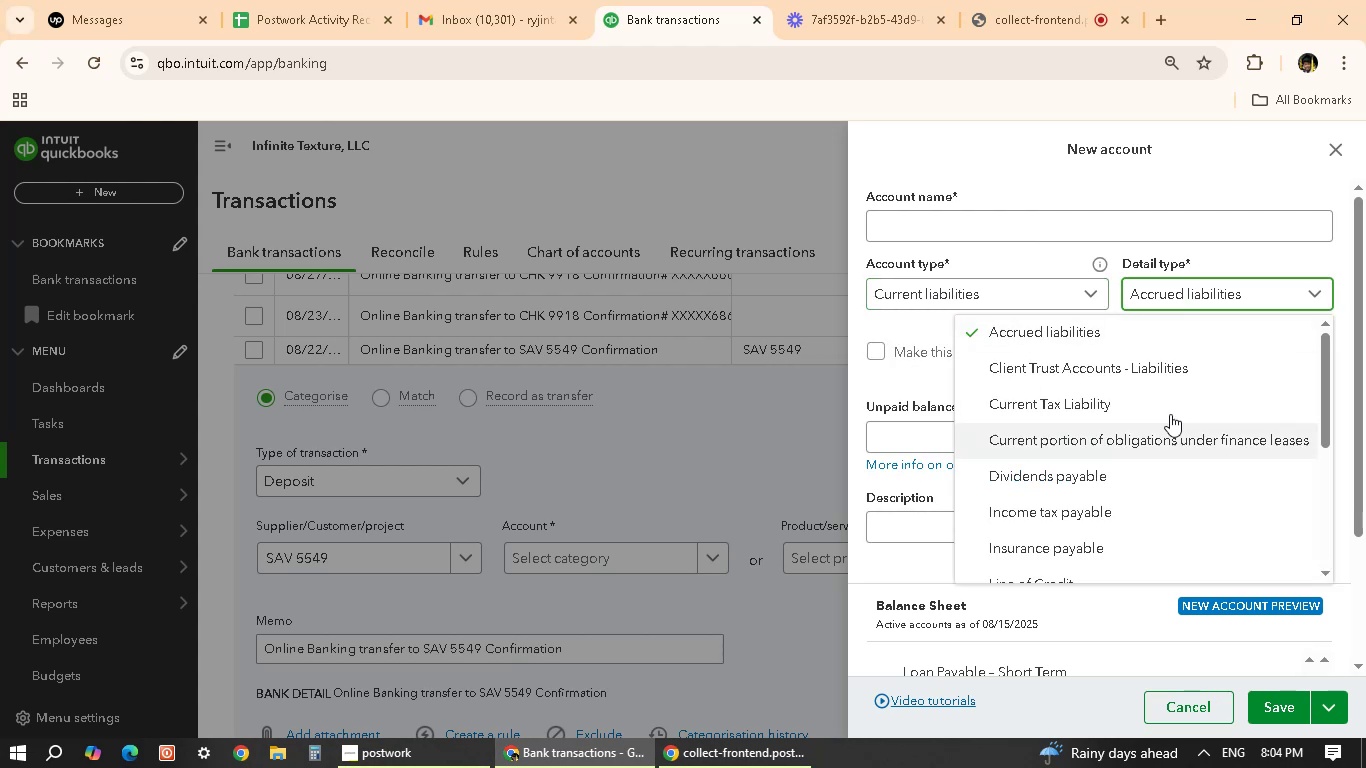 
scroll: coordinate [1097, 418], scroll_direction: down, amount: 4.0
 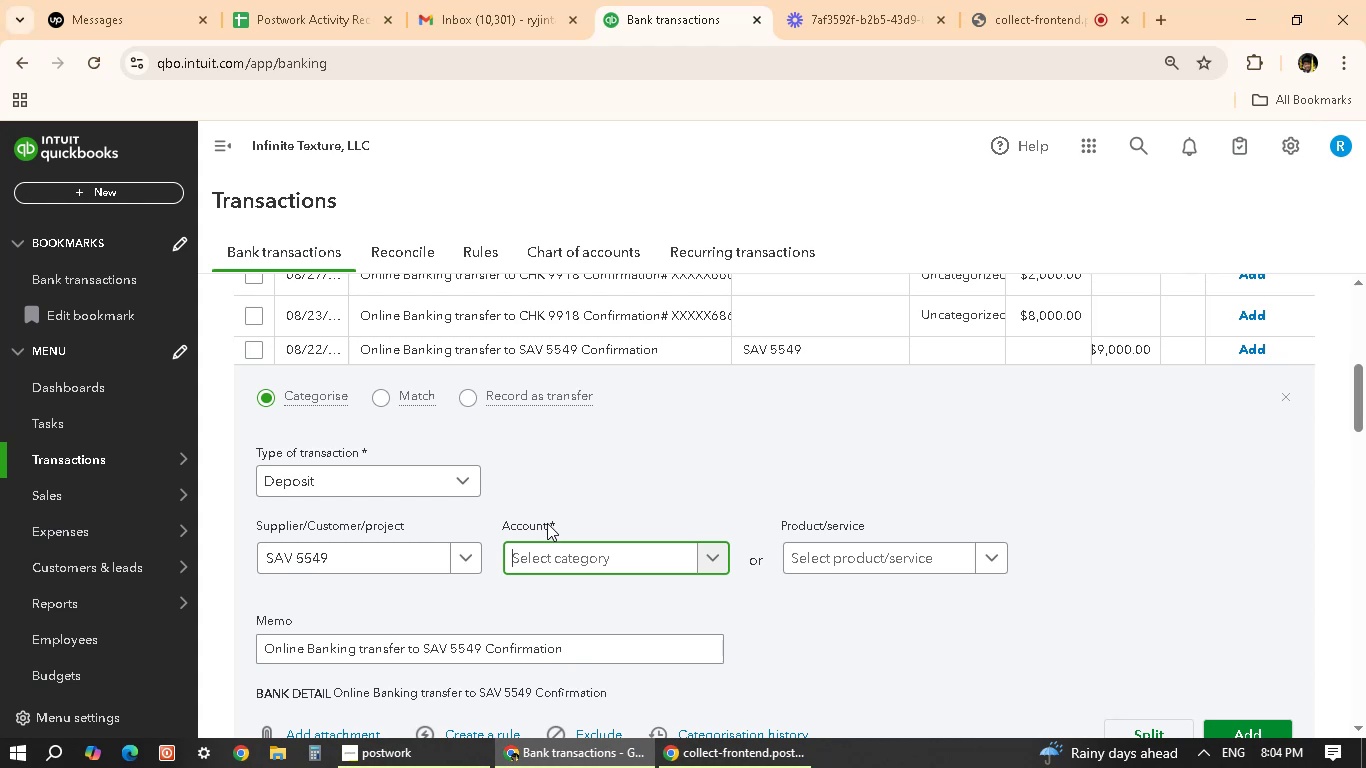 
left_click([728, 550])
 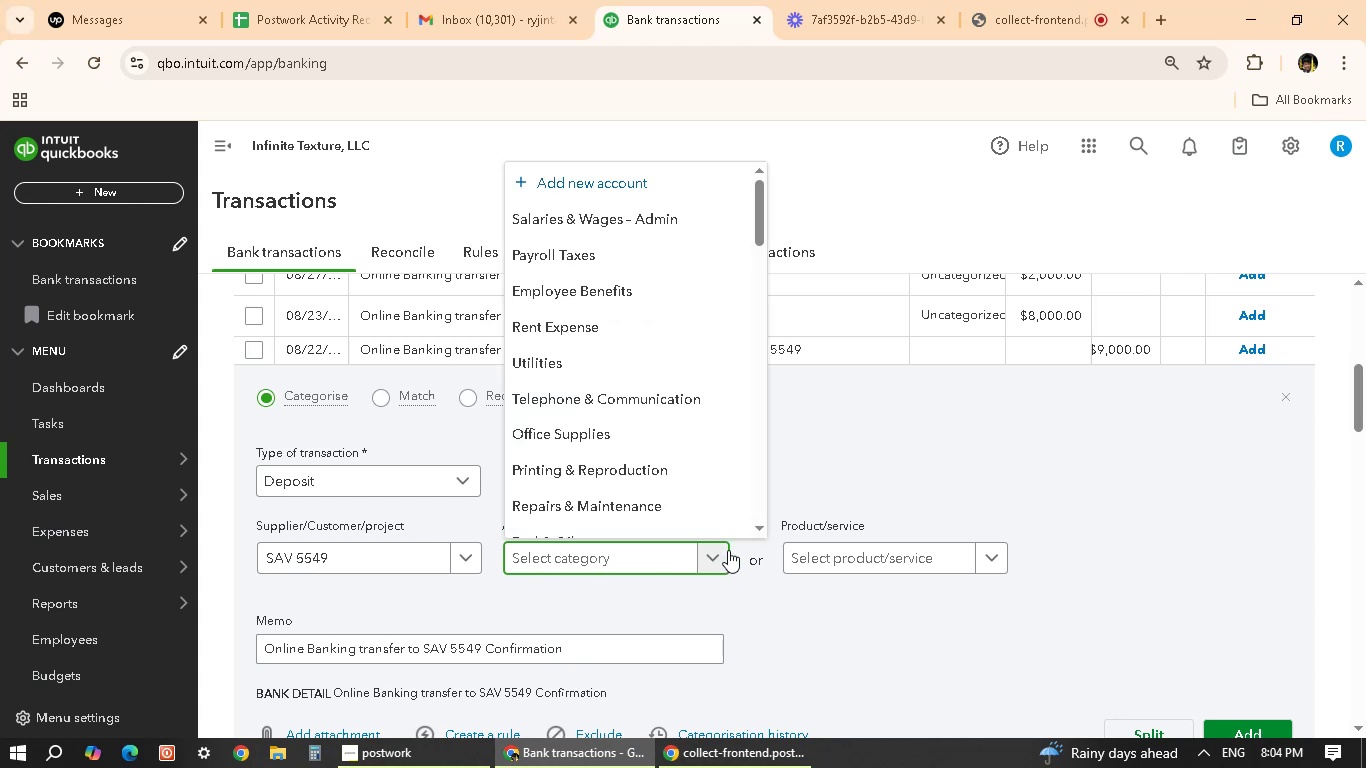 
scroll: coordinate [623, 384], scroll_direction: down, amount: 10.0
 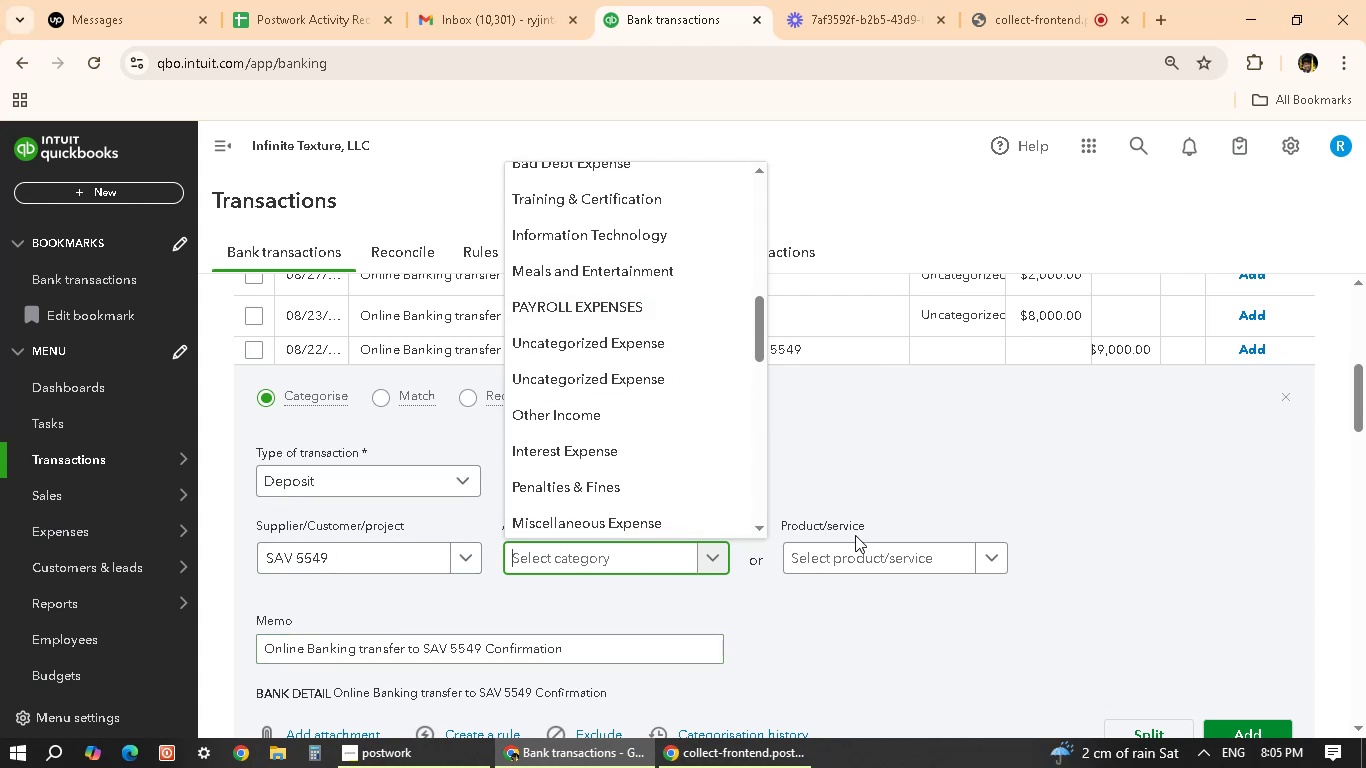 
wait(36.16)
 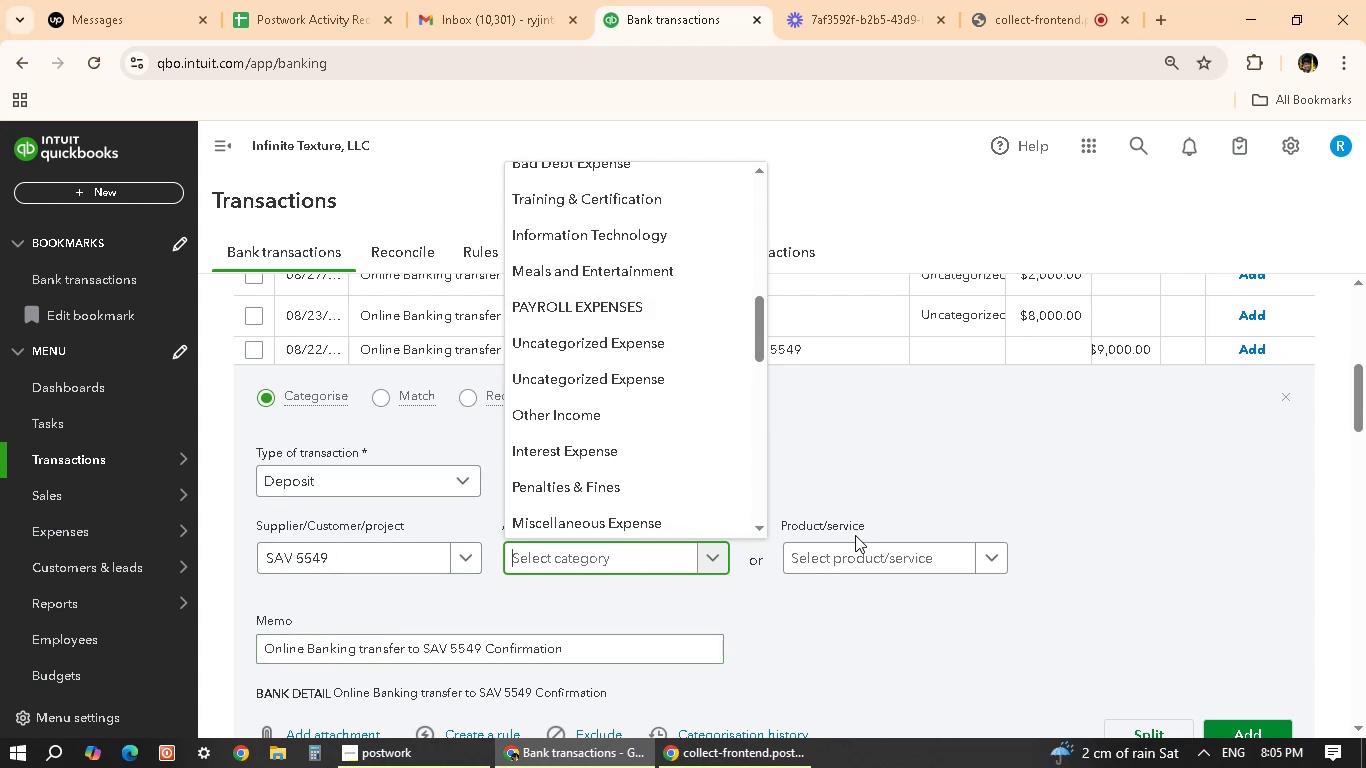 
scroll: coordinate [842, 596], scroll_direction: up, amount: 2.0
 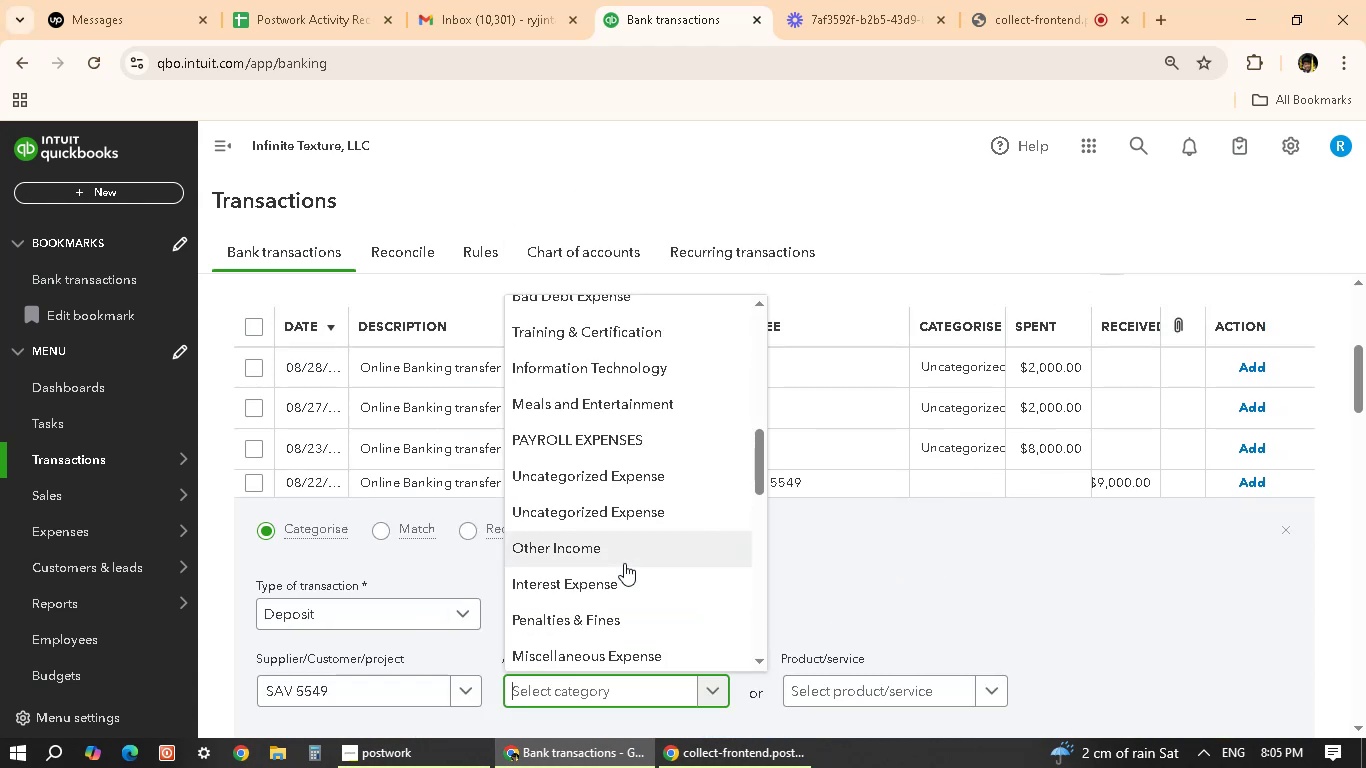 
scroll: coordinate [624, 563], scroll_direction: down, amount: 2.0
 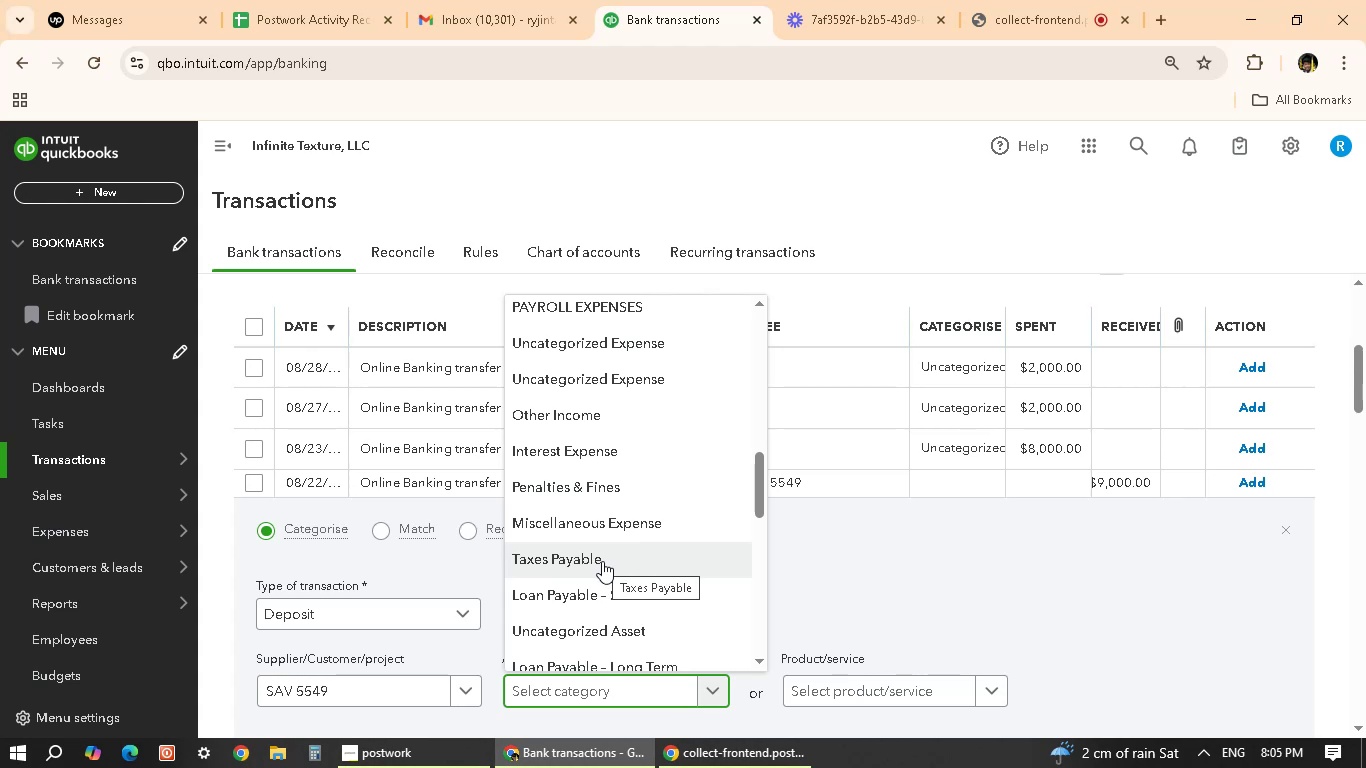 
wait(16.38)
 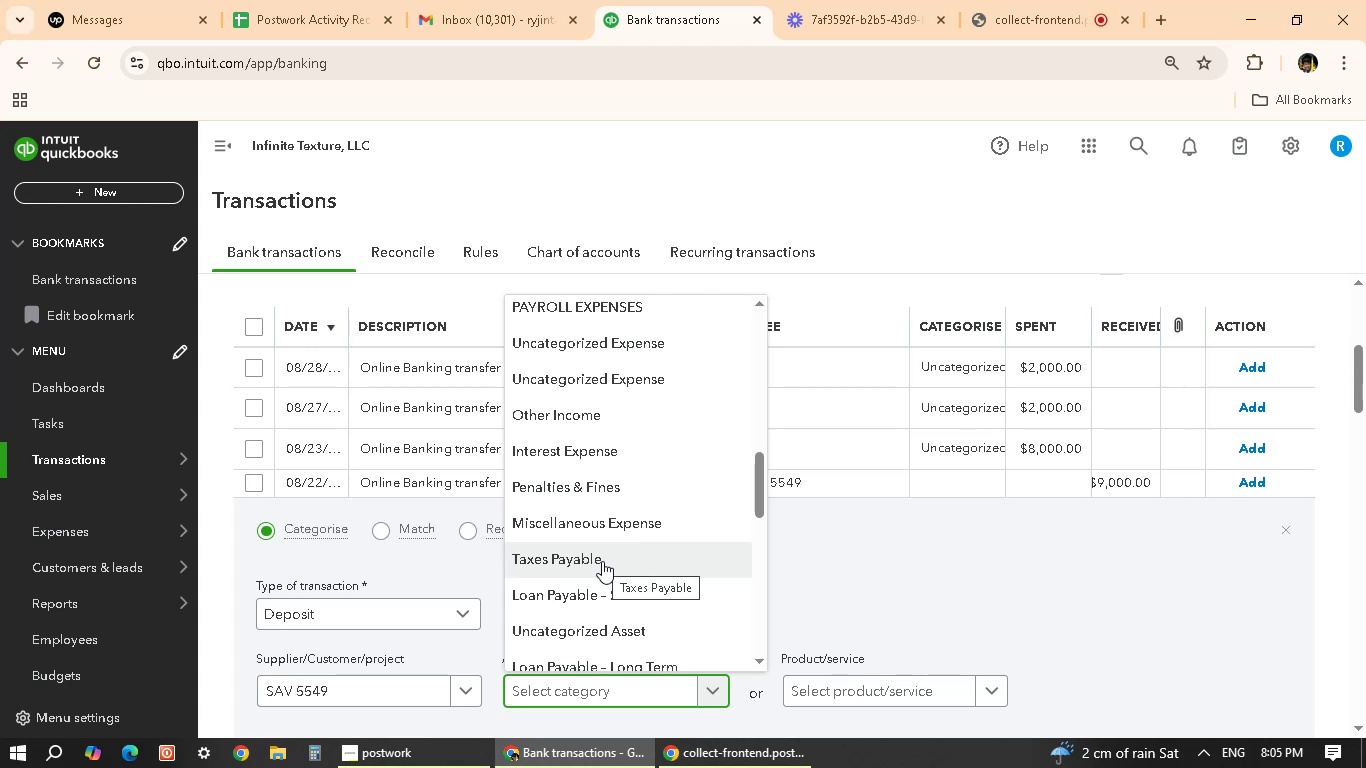 
scroll: coordinate [636, 468], scroll_direction: up, amount: 6.0
 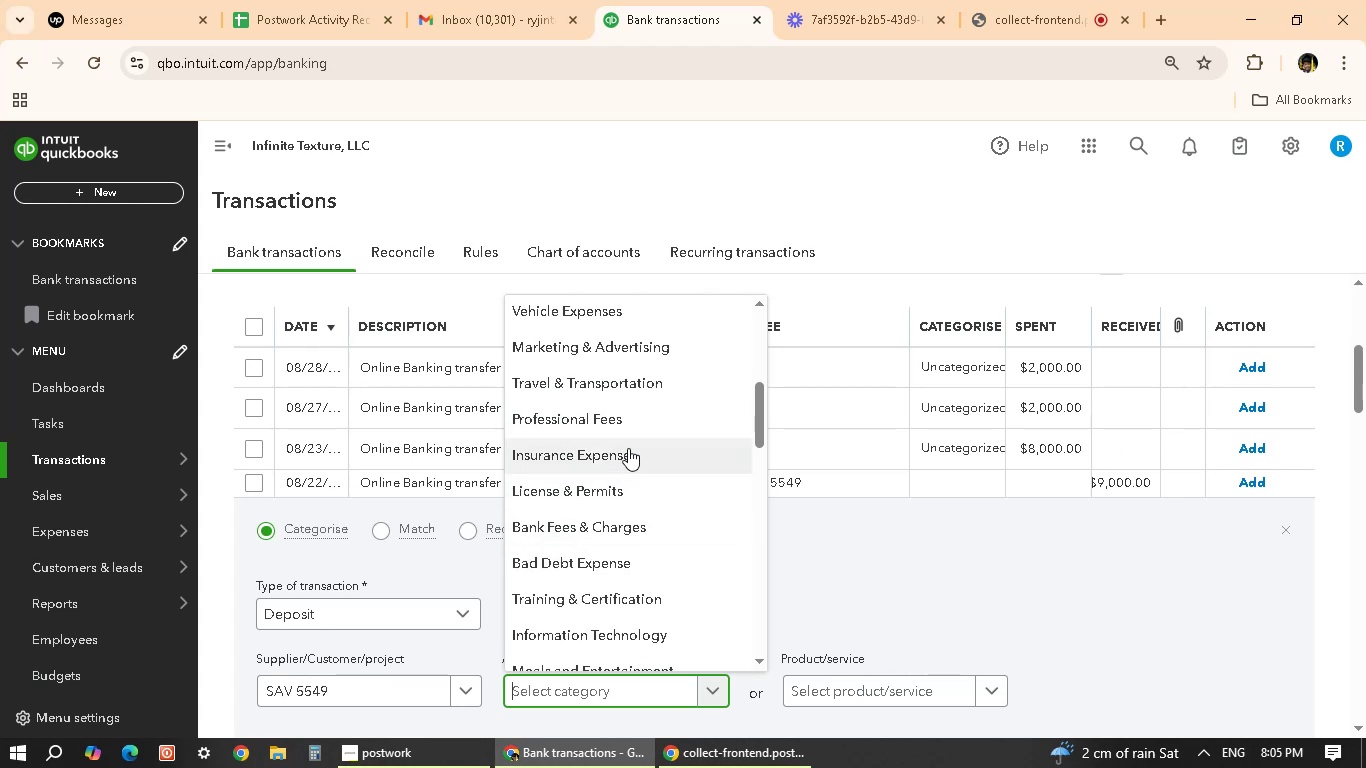 
scroll: coordinate [611, 435], scroll_direction: up, amount: 7.0
 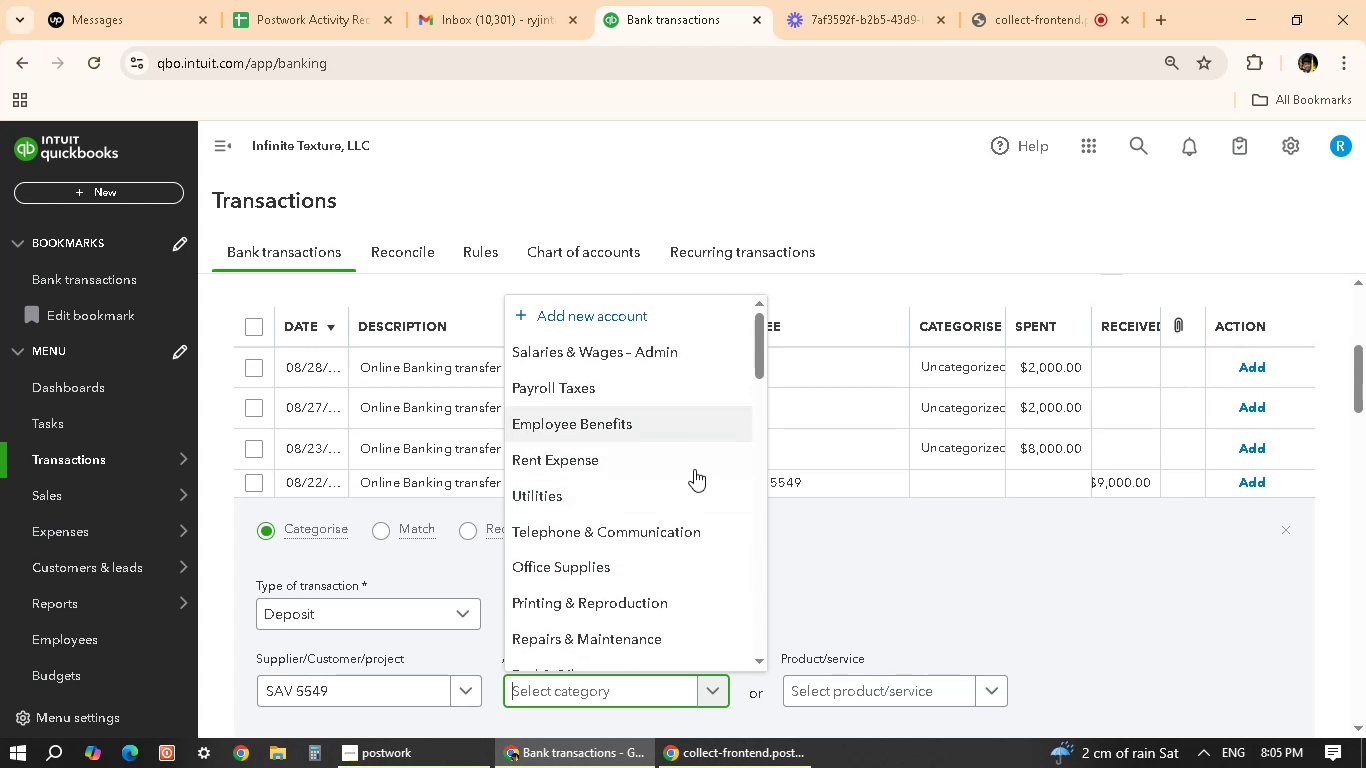 
scroll: coordinate [623, 523], scroll_direction: down, amount: 7.0
 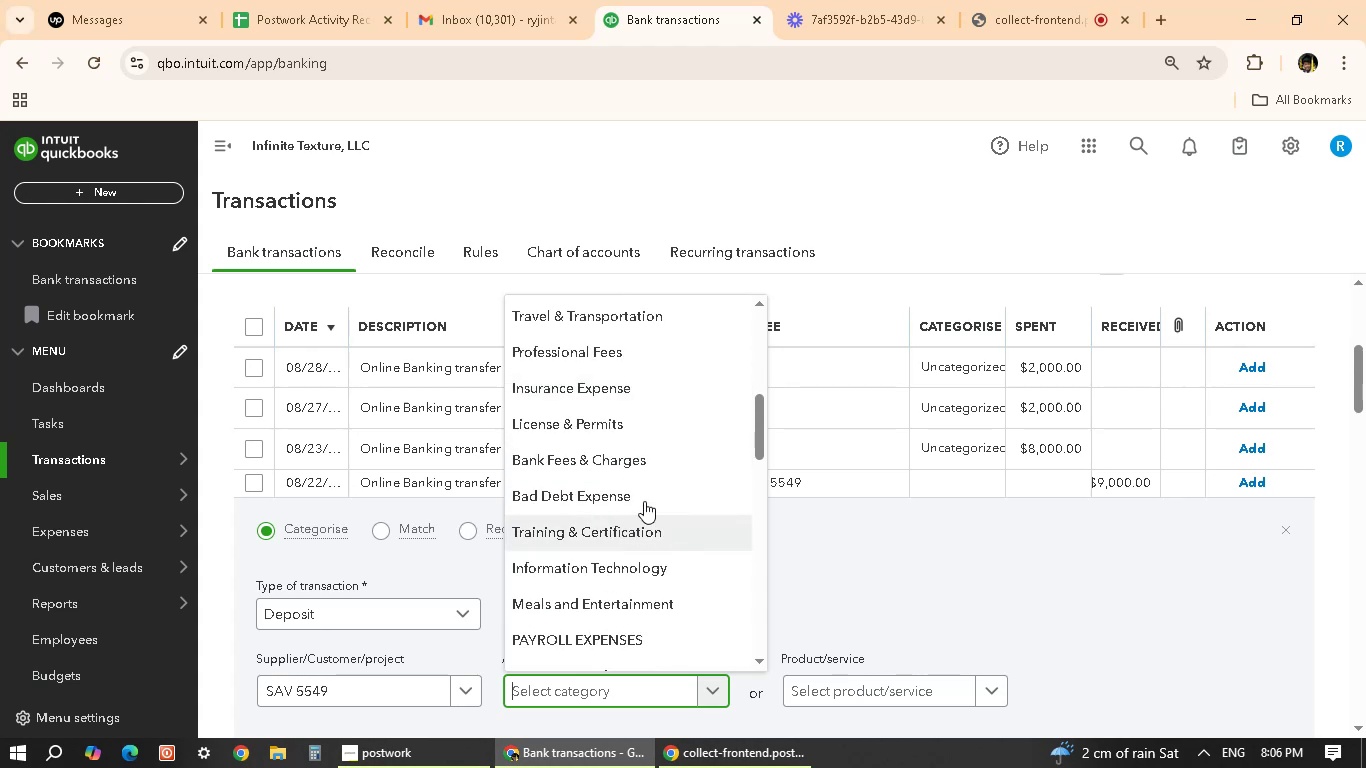 
scroll: coordinate [606, 448], scroll_direction: down, amount: 13.0
 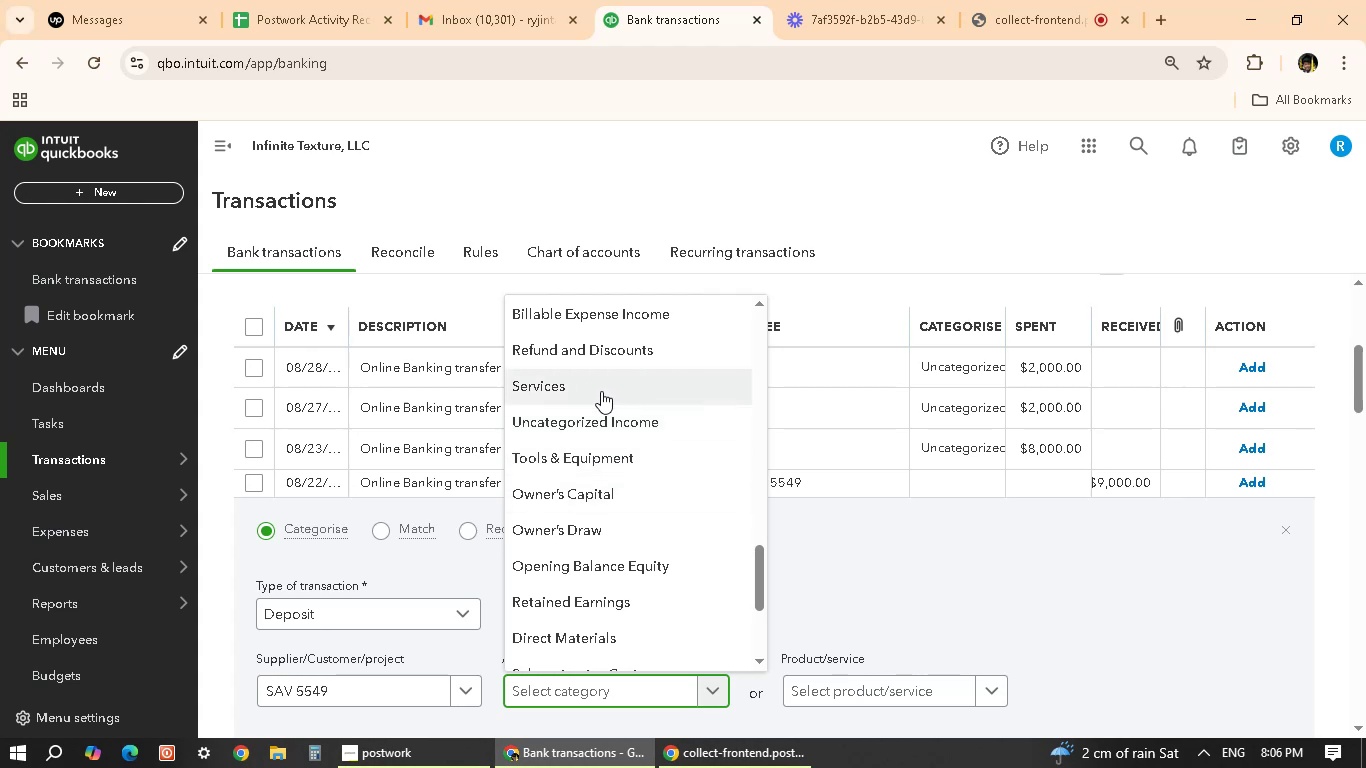 
wait(5.26)
 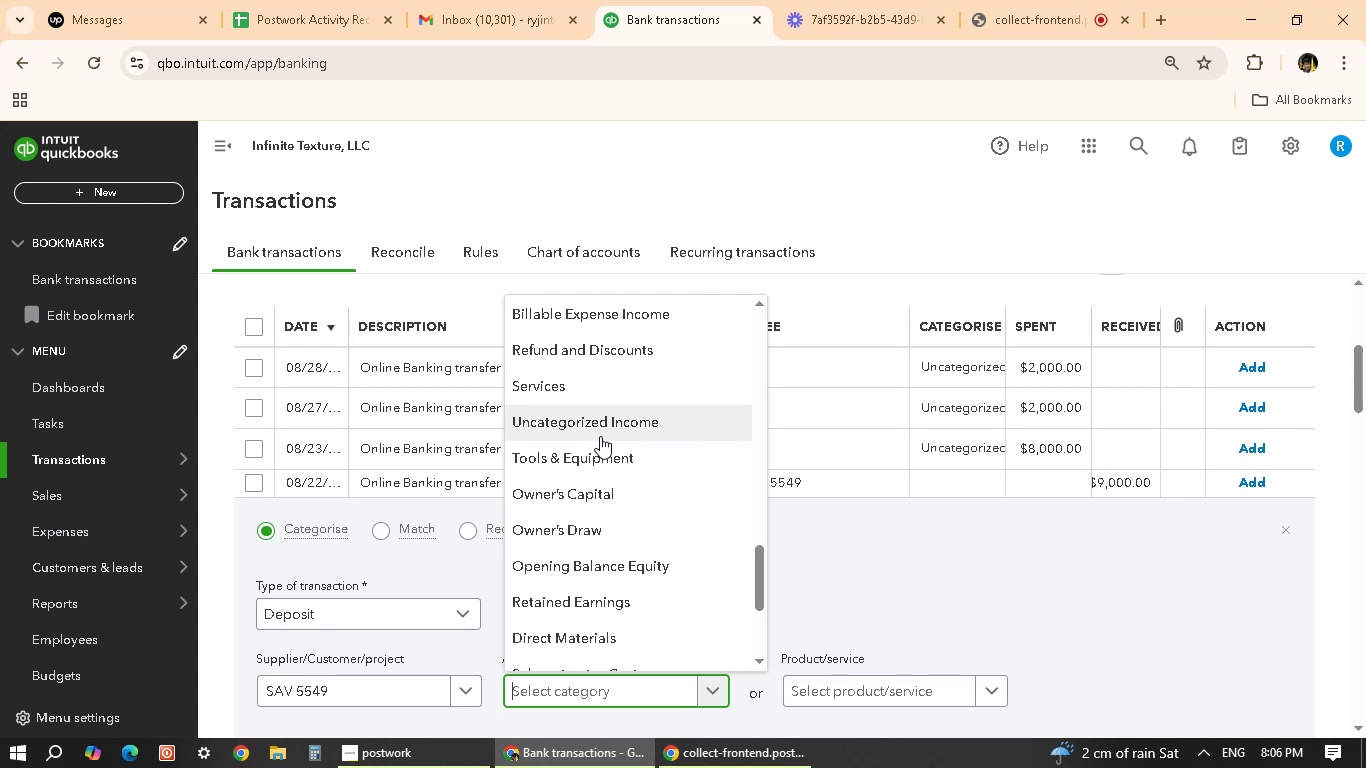 
scroll: coordinate [611, 435], scroll_direction: down, amount: 6.0
 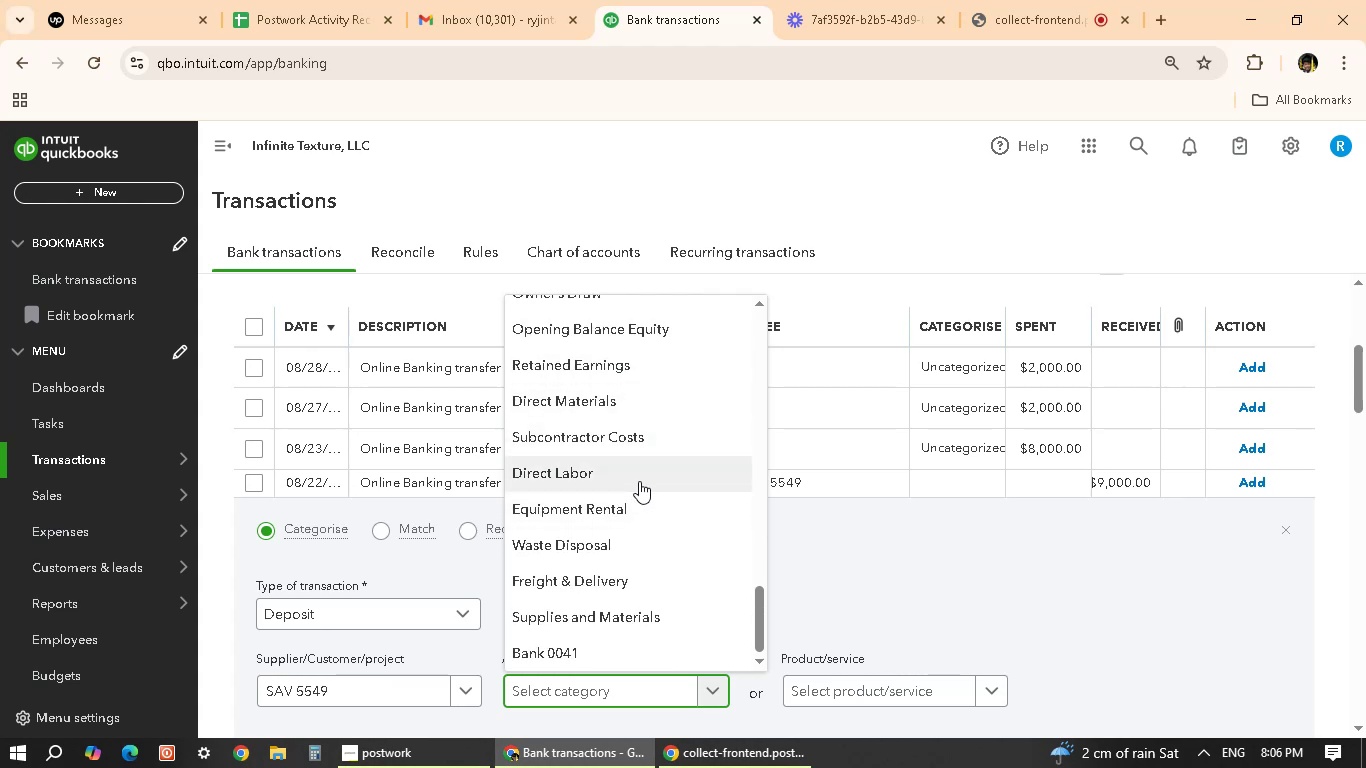 
scroll: coordinate [621, 550], scroll_direction: up, amount: 17.0
 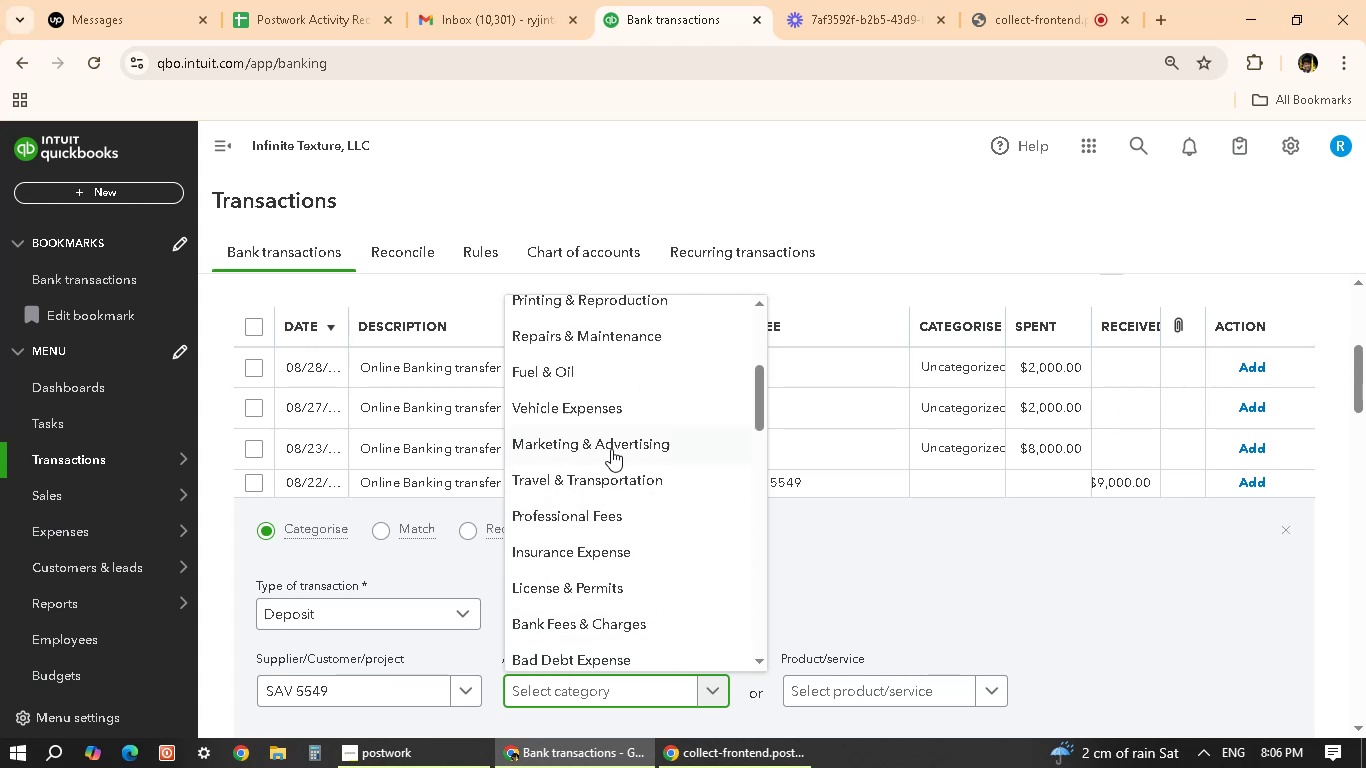 
left_click([619, 484])
 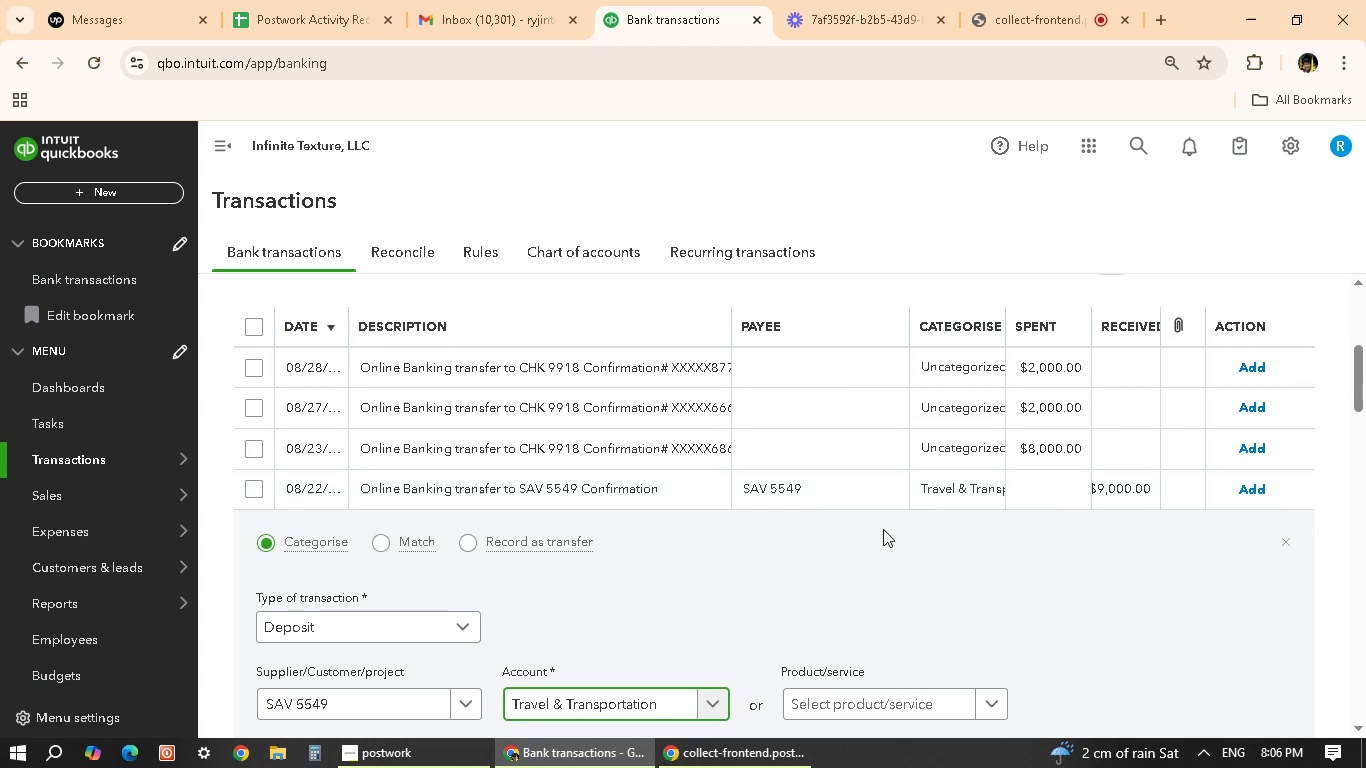 
wait(9.05)
 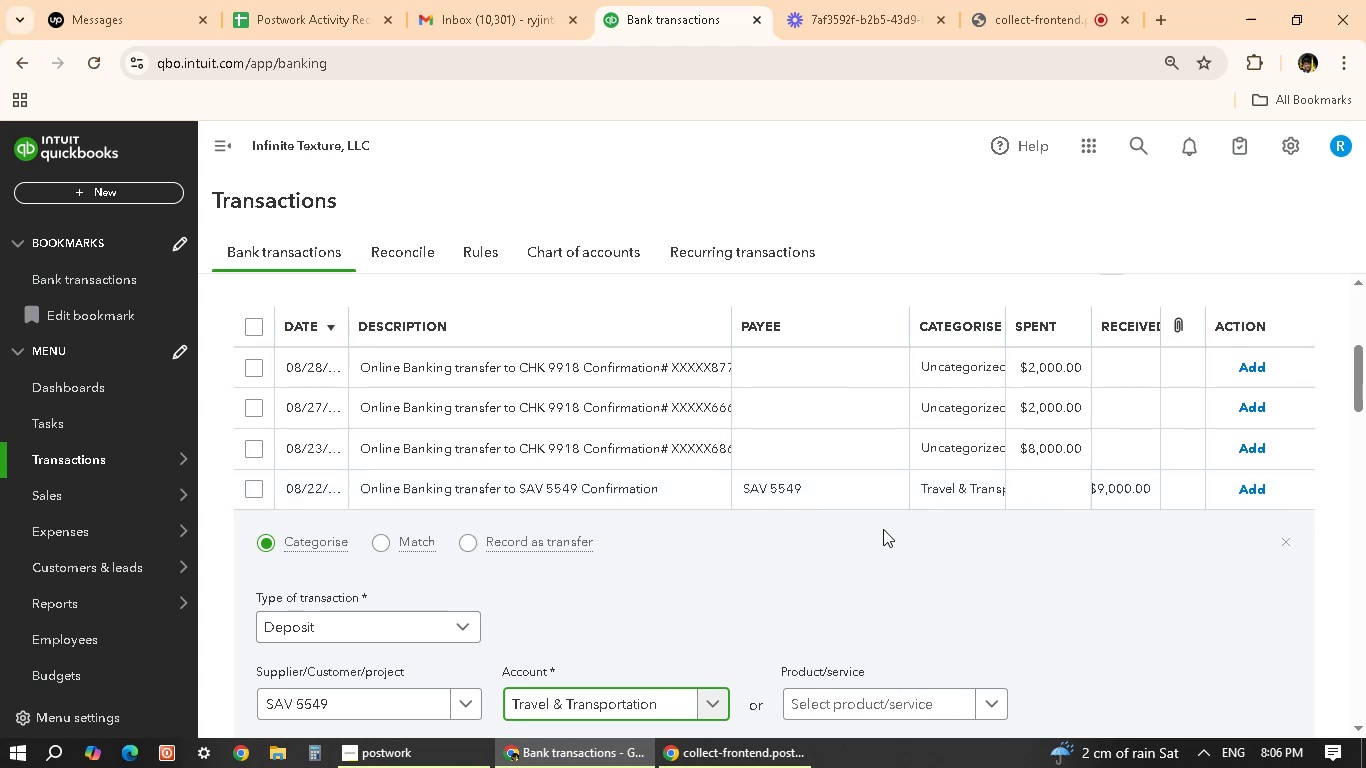 
scroll: coordinate [748, 516], scroll_direction: down, amount: 6.0
 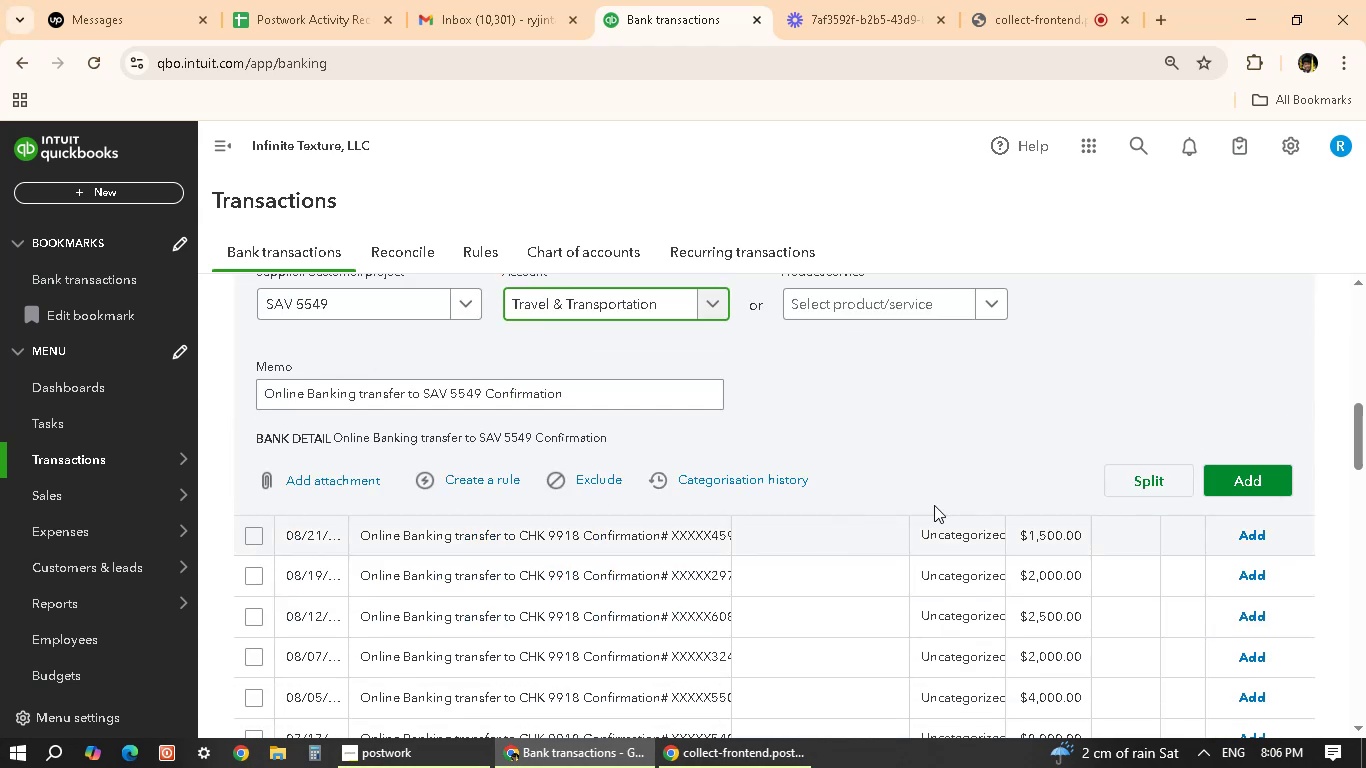 
scroll: coordinate [742, 503], scroll_direction: up, amount: 3.0
 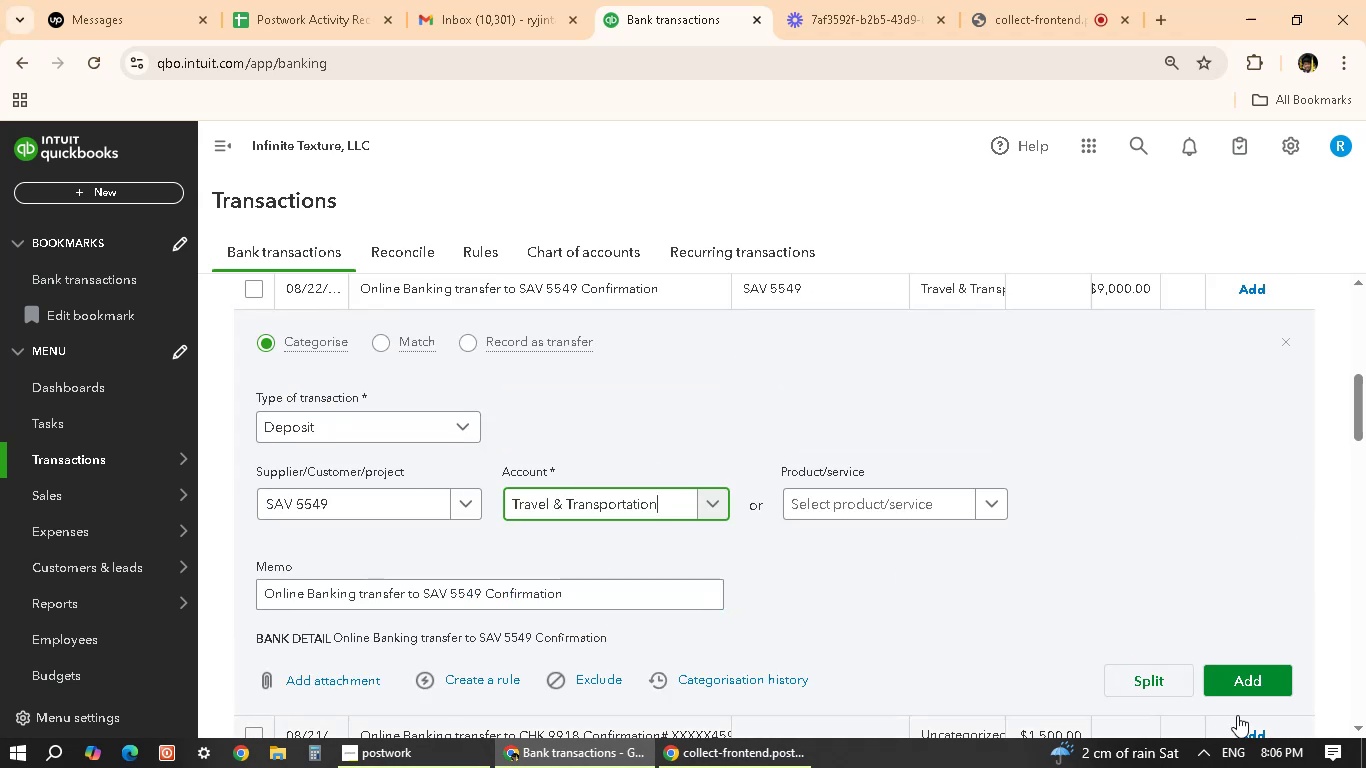 
left_click([1246, 686])
 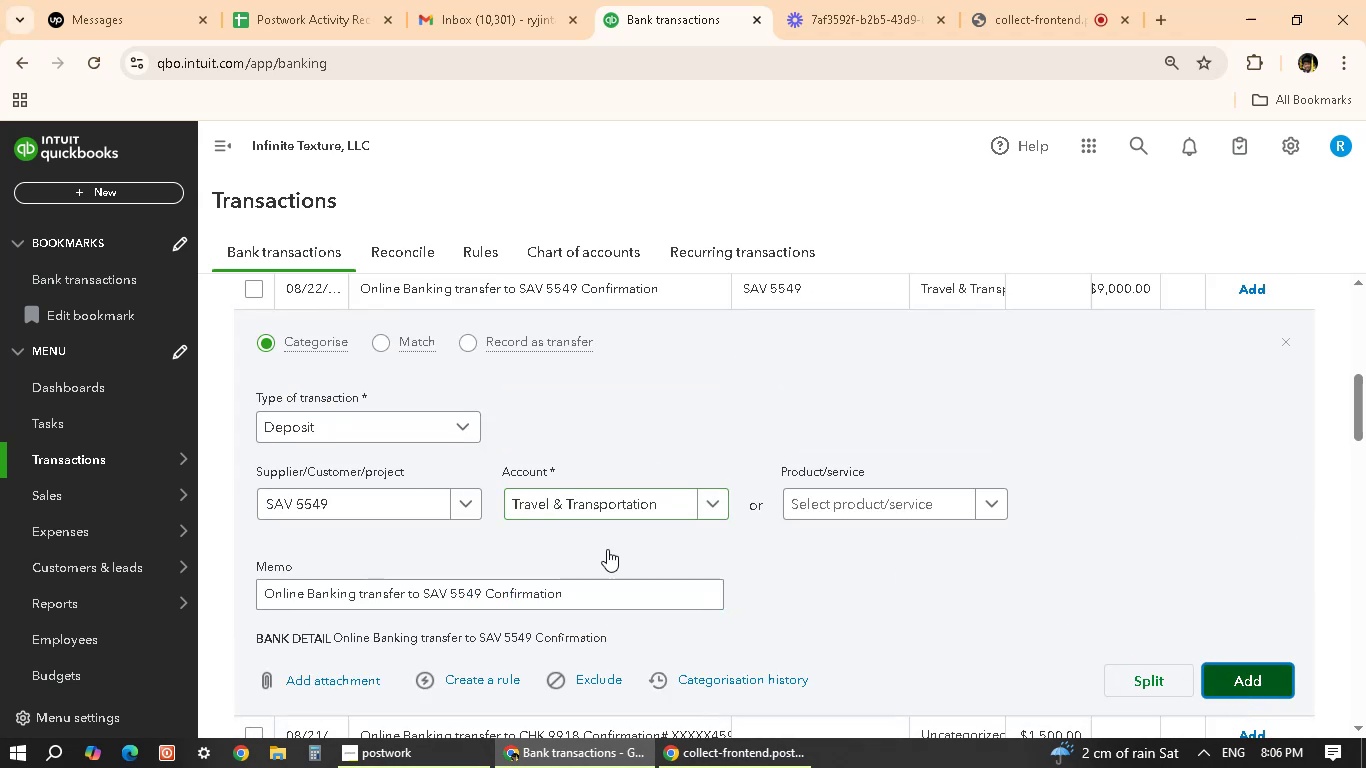 
scroll: coordinate [526, 549], scroll_direction: up, amount: 10.0
 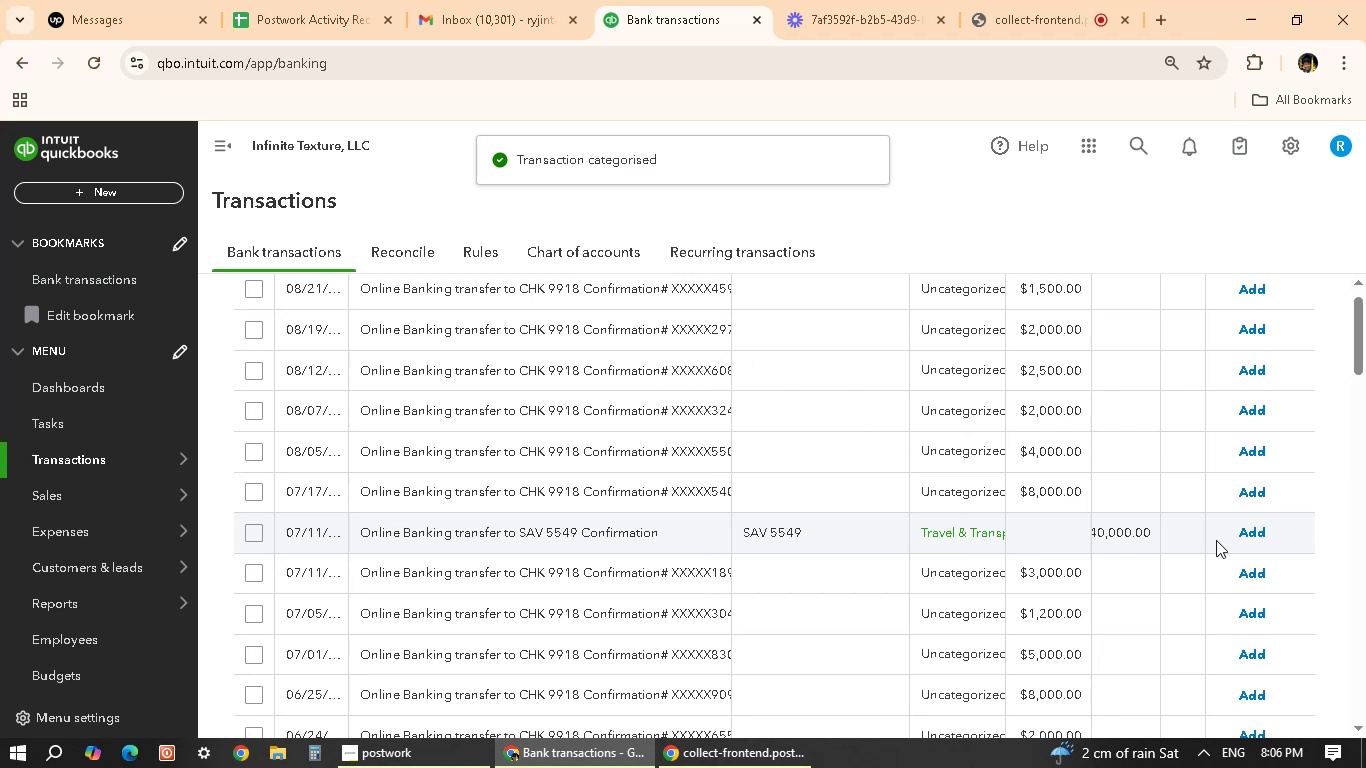 
scroll: coordinate [676, 471], scroll_direction: down, amount: 9.0
 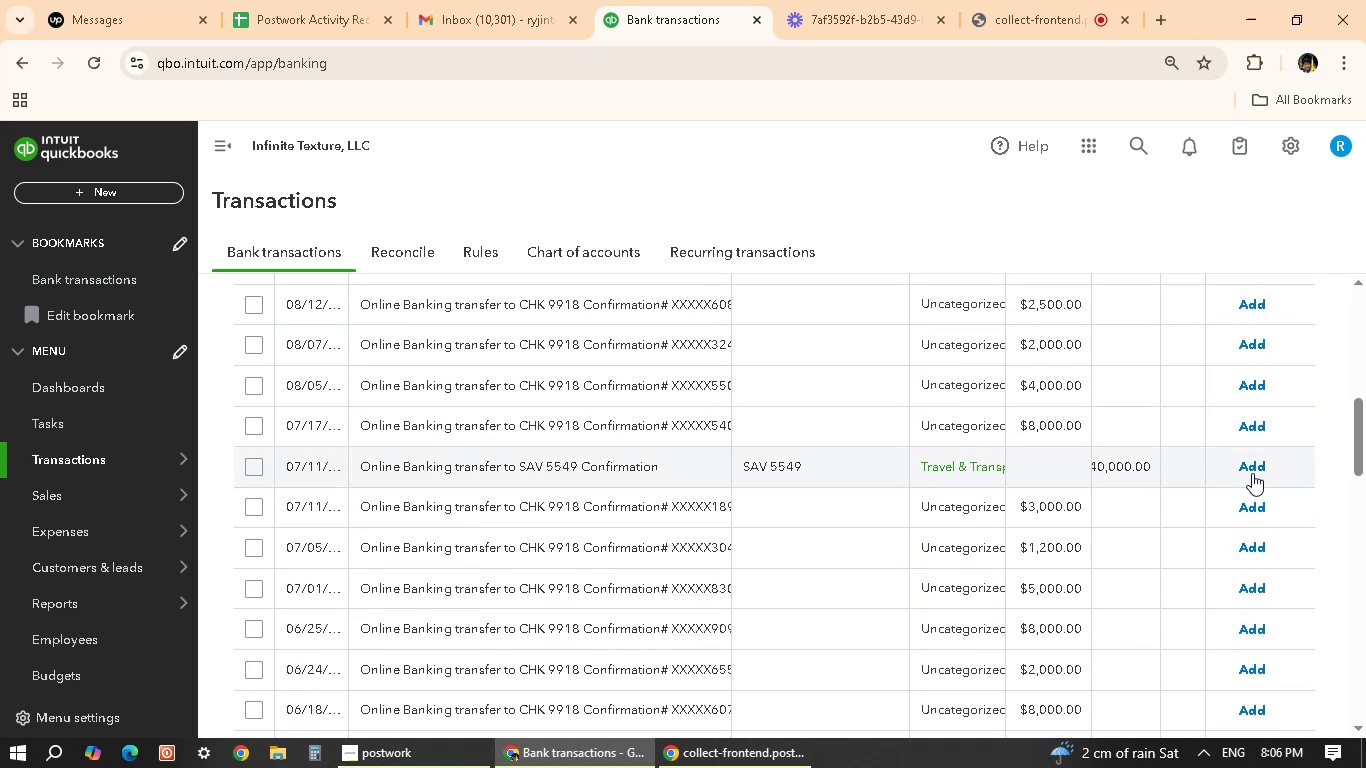 
left_click([1253, 470])
 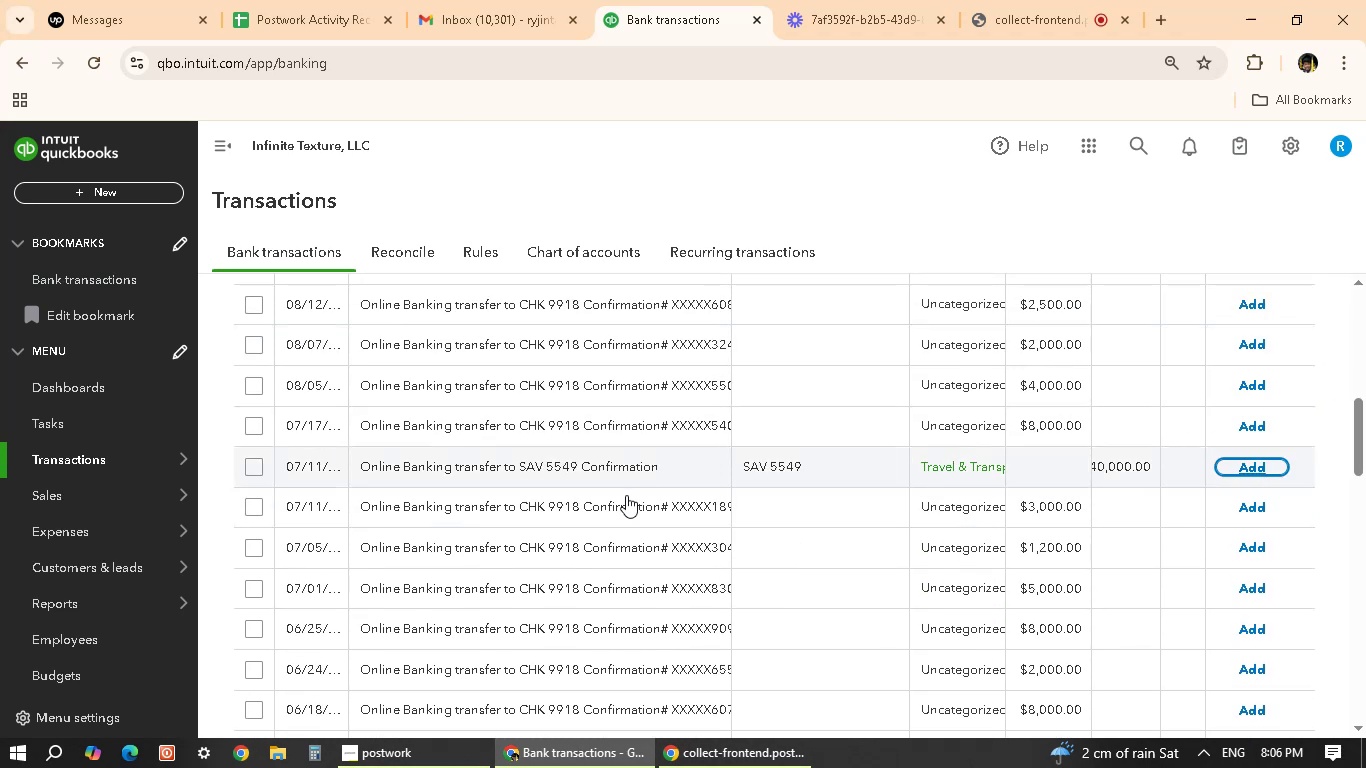 
scroll: coordinate [627, 492], scroll_direction: up, amount: 5.0
 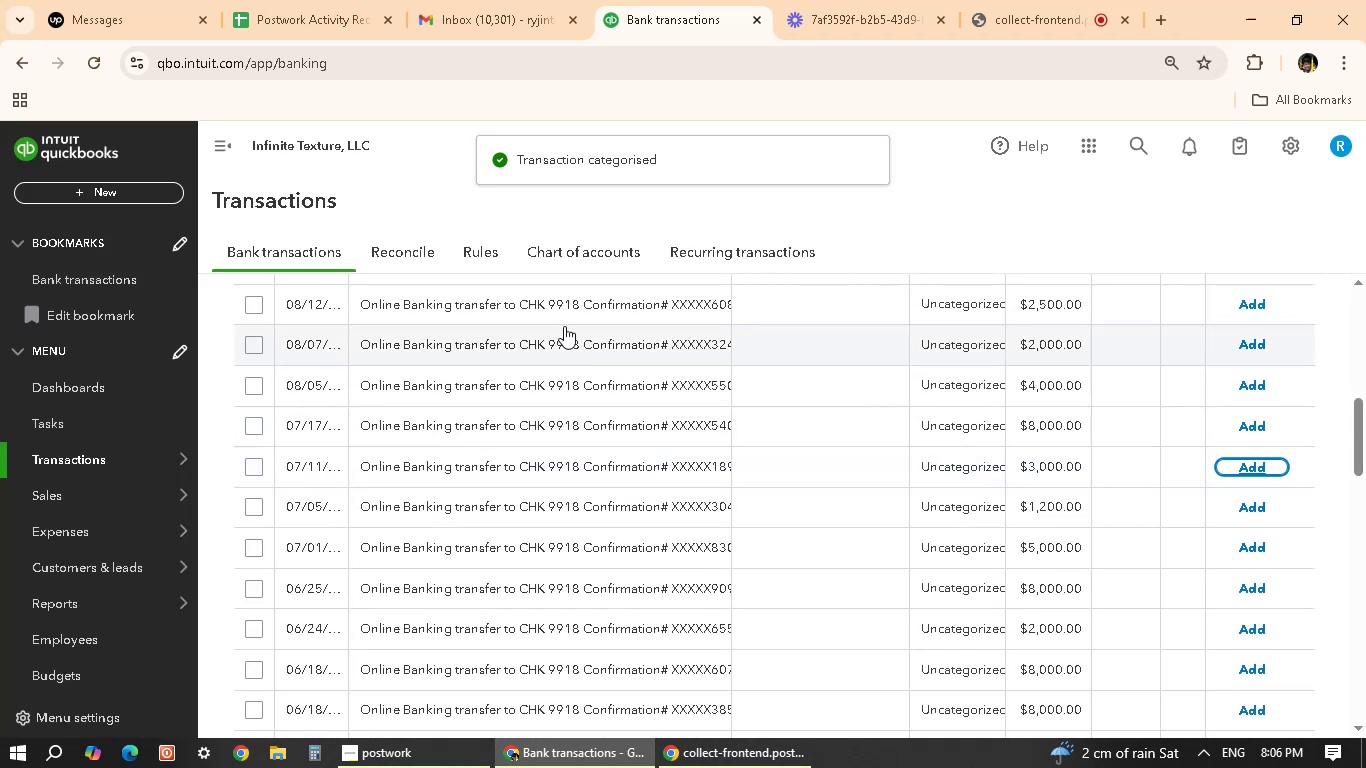 
left_click([568, 311])
 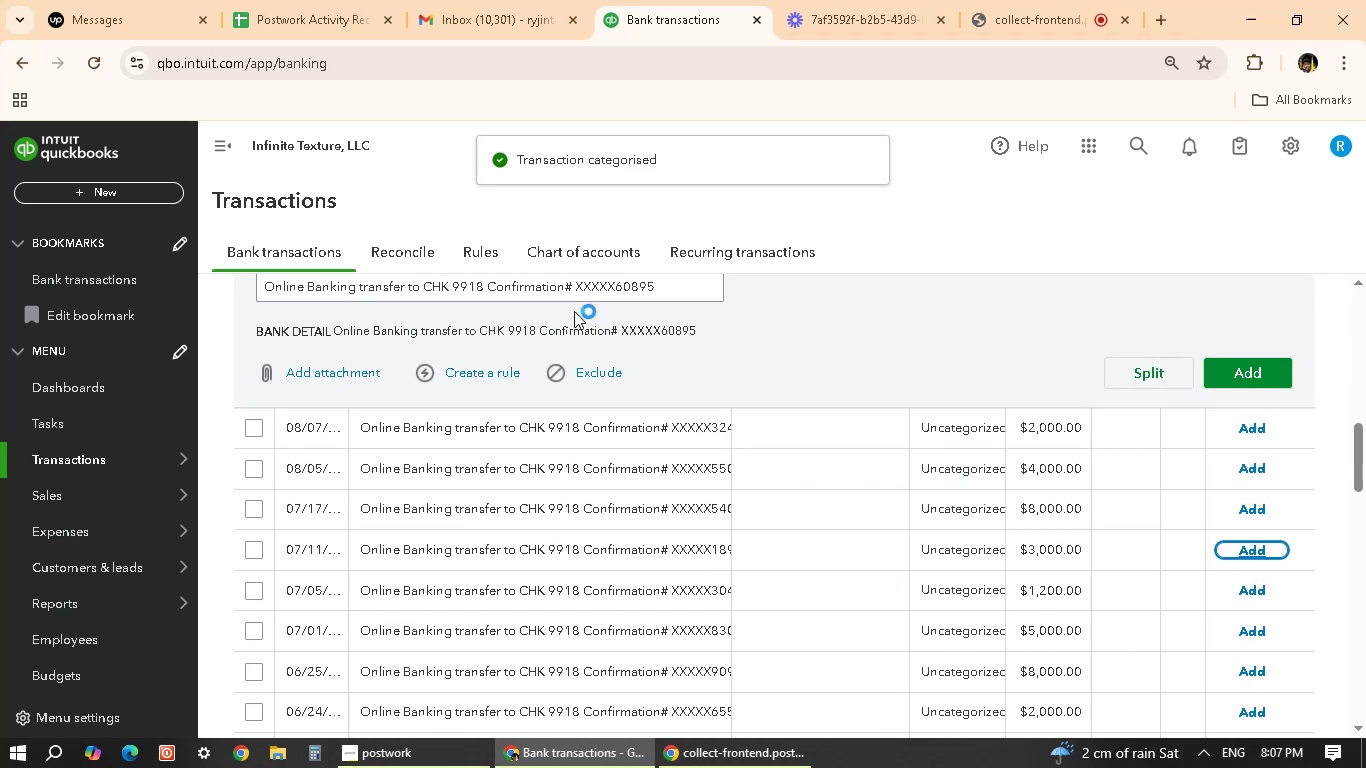 
scroll: coordinate [452, 515], scroll_direction: up, amount: 4.0
 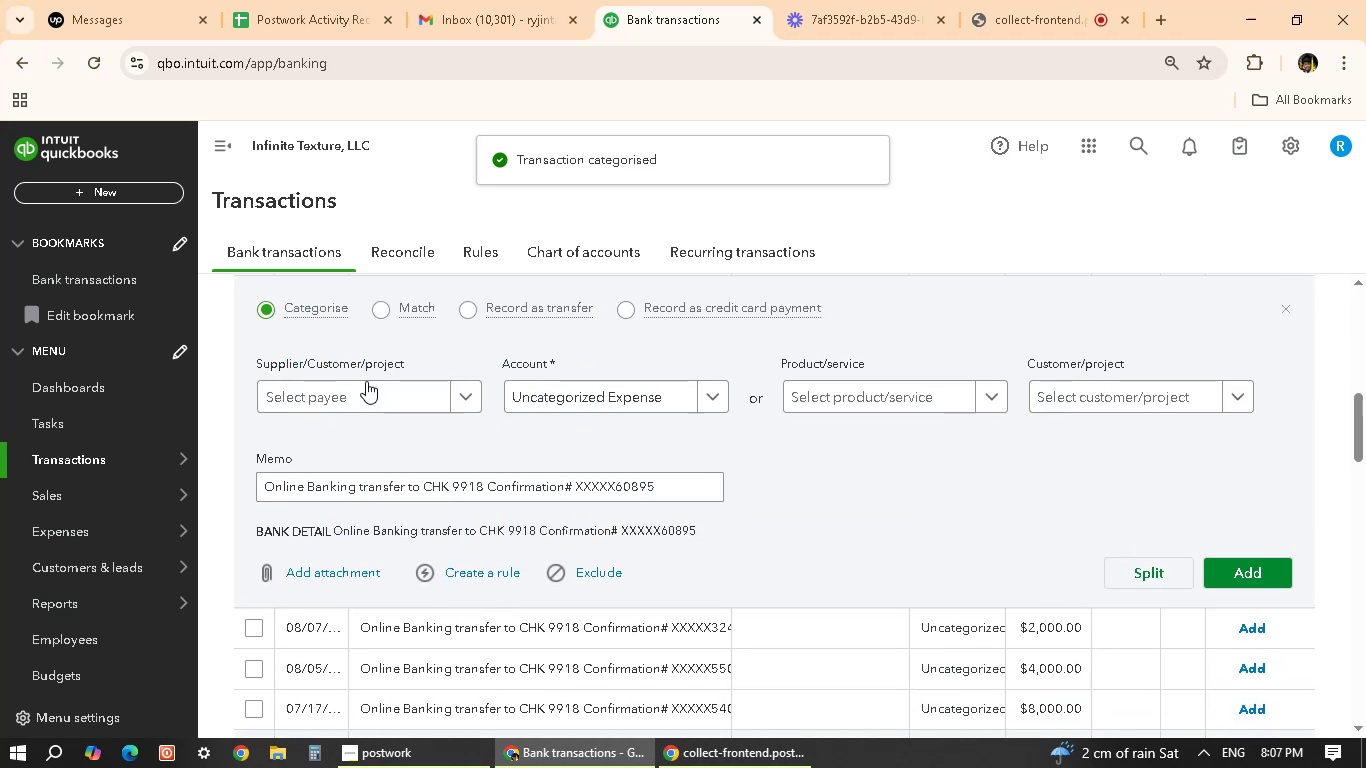 
left_click([366, 381])
 